 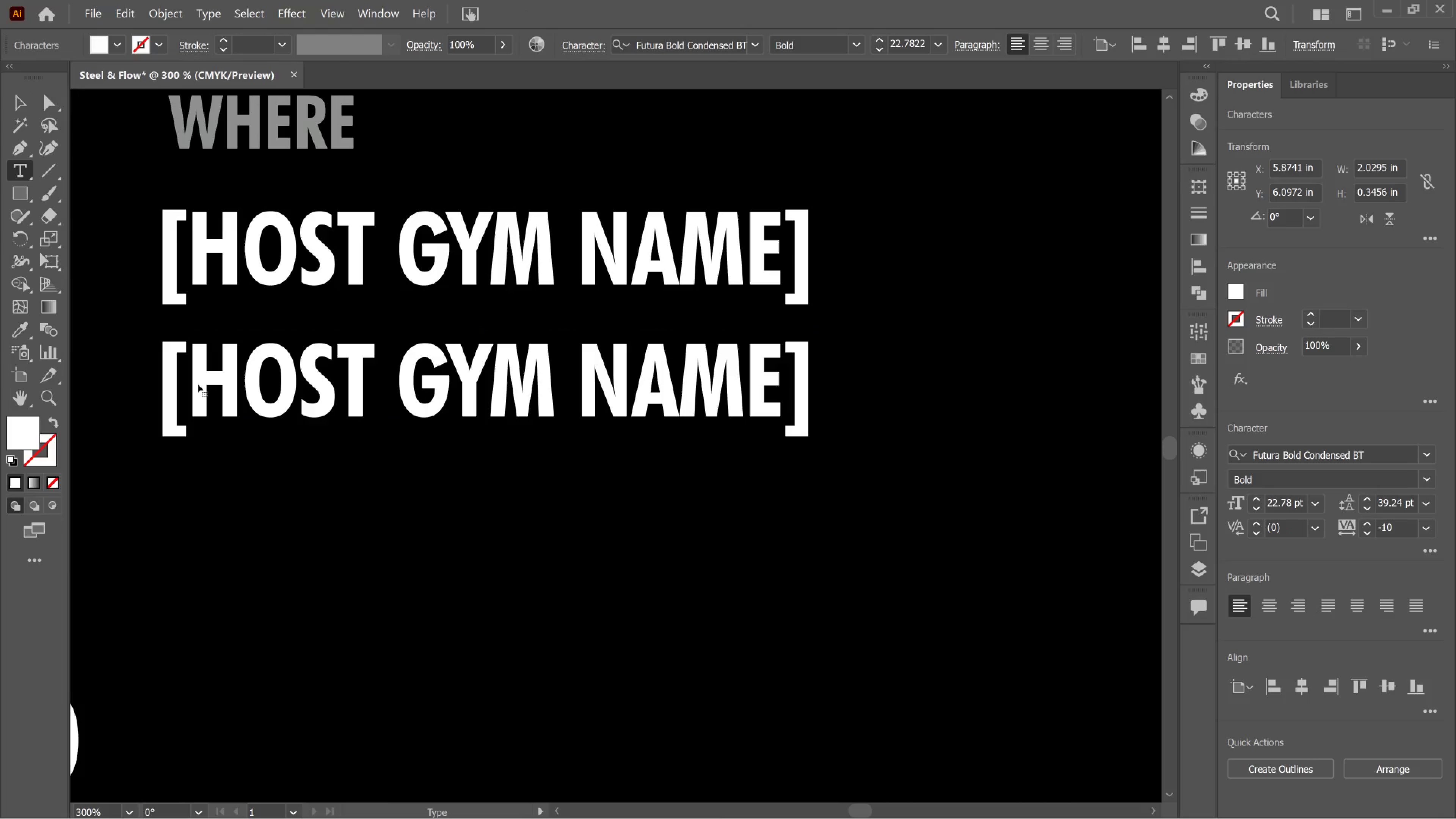 
double_click([198, 385])
 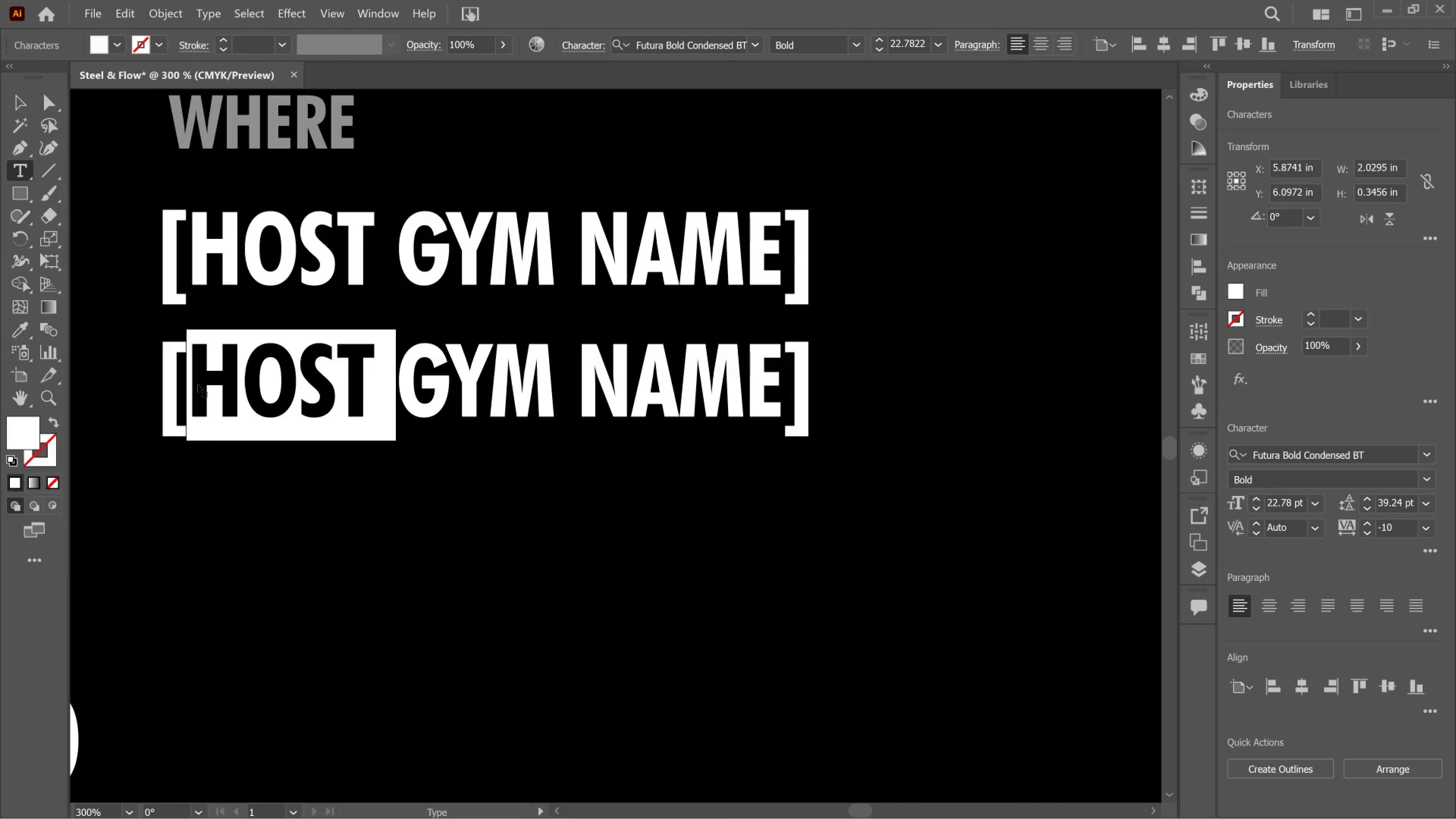 
left_click([198, 385])
 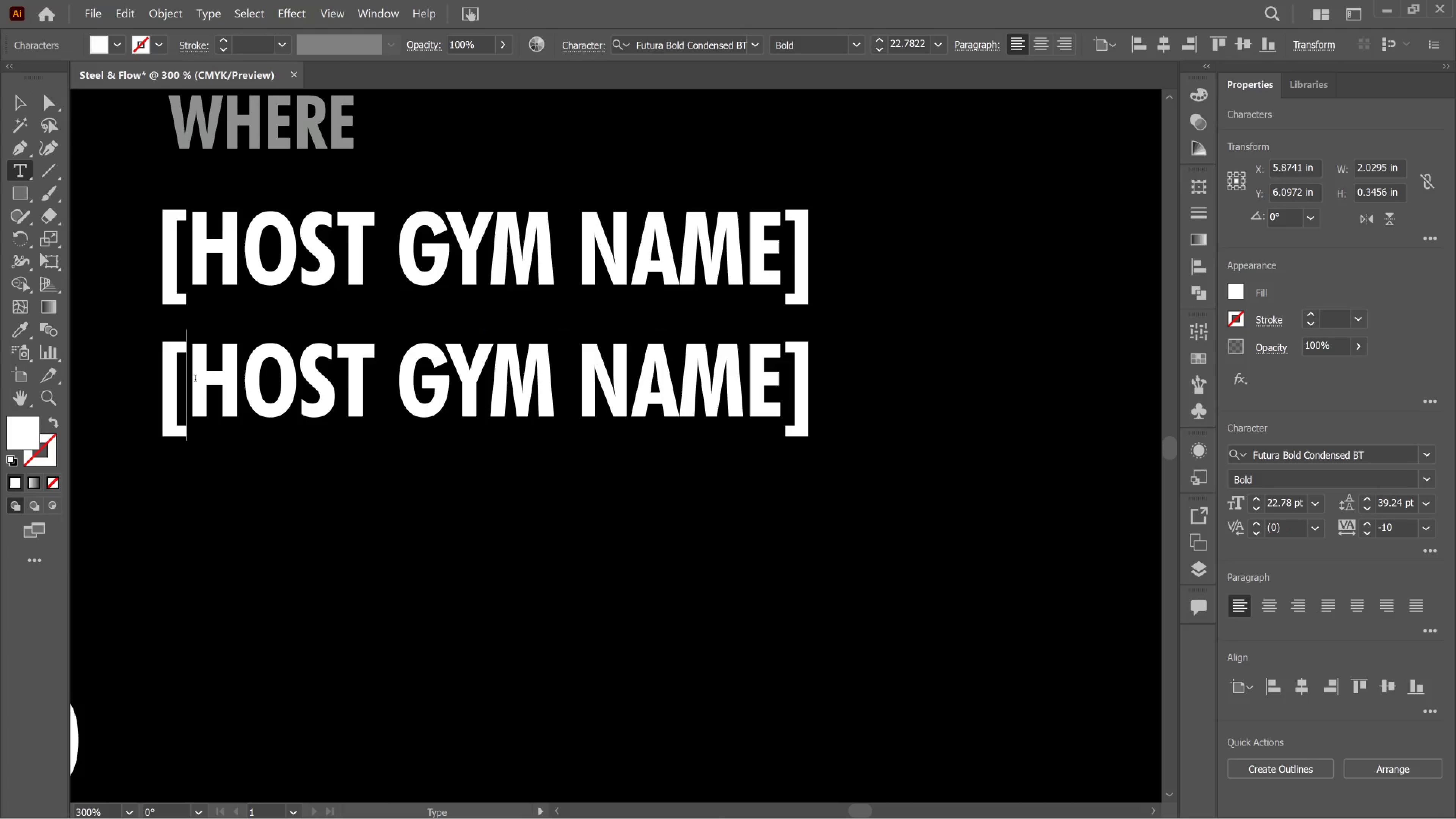 
left_click_drag(start_coordinate=[195, 379], to_coordinate=[770, 396])
 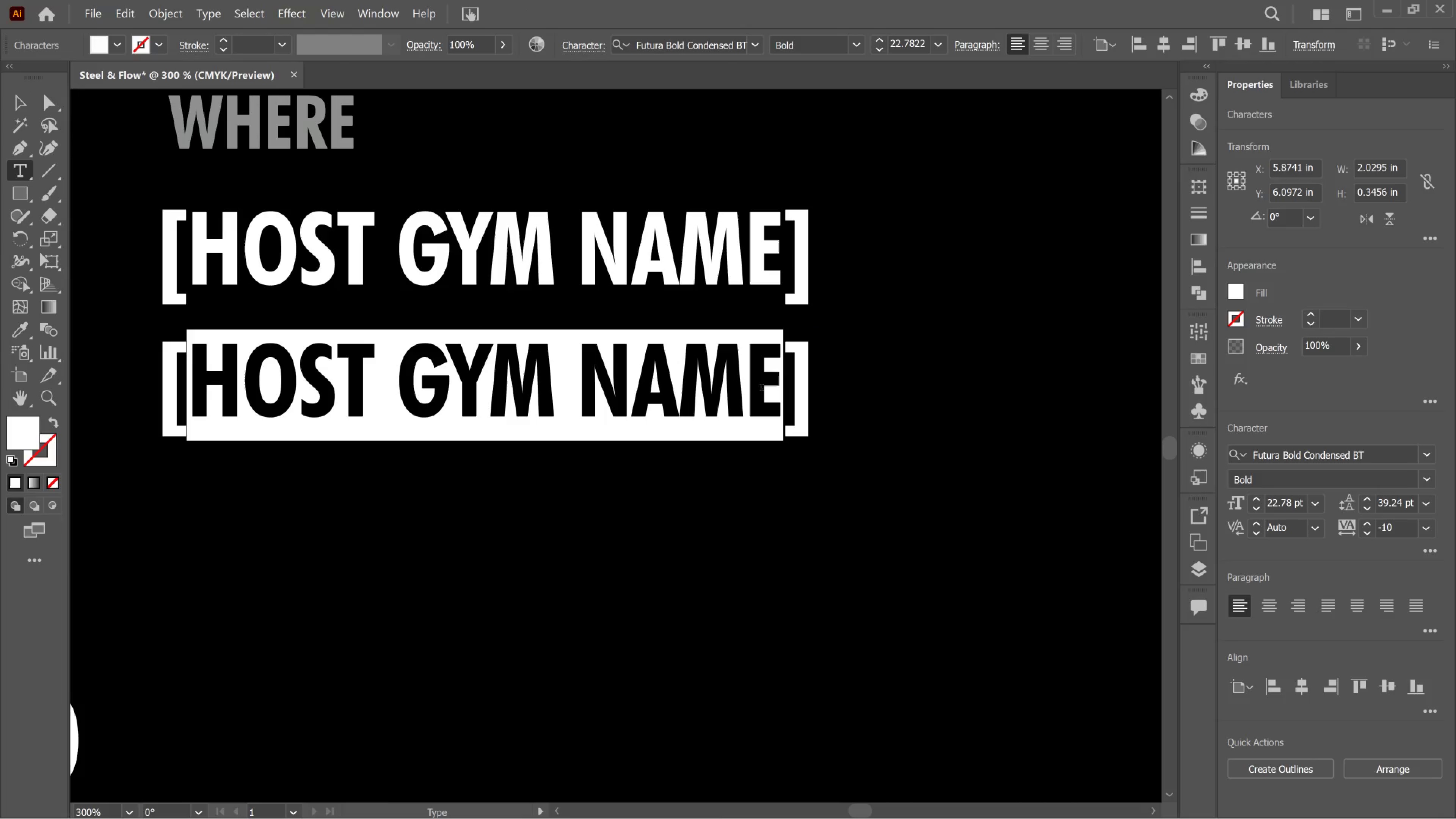 
type(Streat)
key(Backspace)
key(Backspace)
type(et Add==)
key(Backspace)
key(Backspace)
type(ress)
 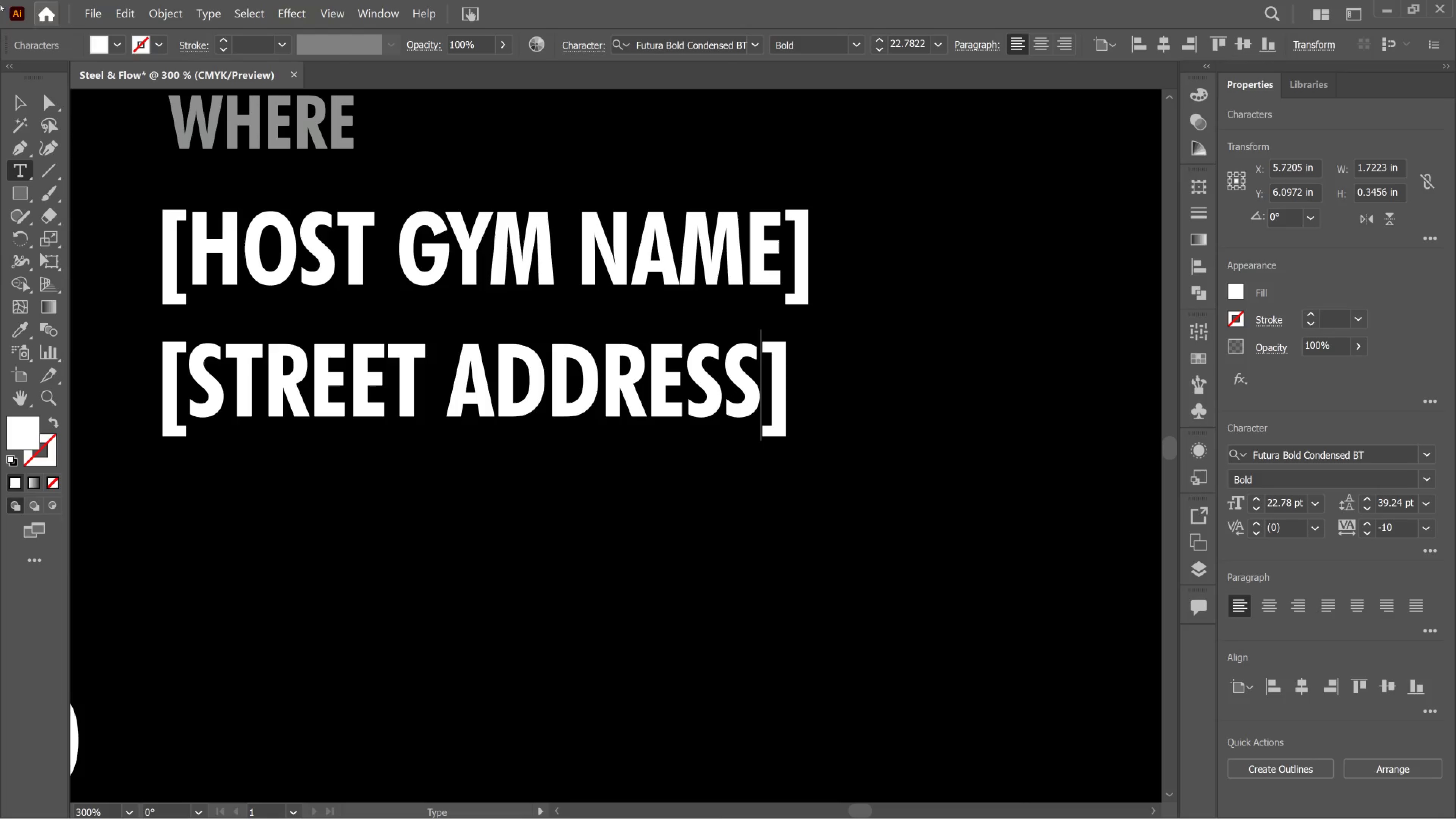 
wait(6.52)
 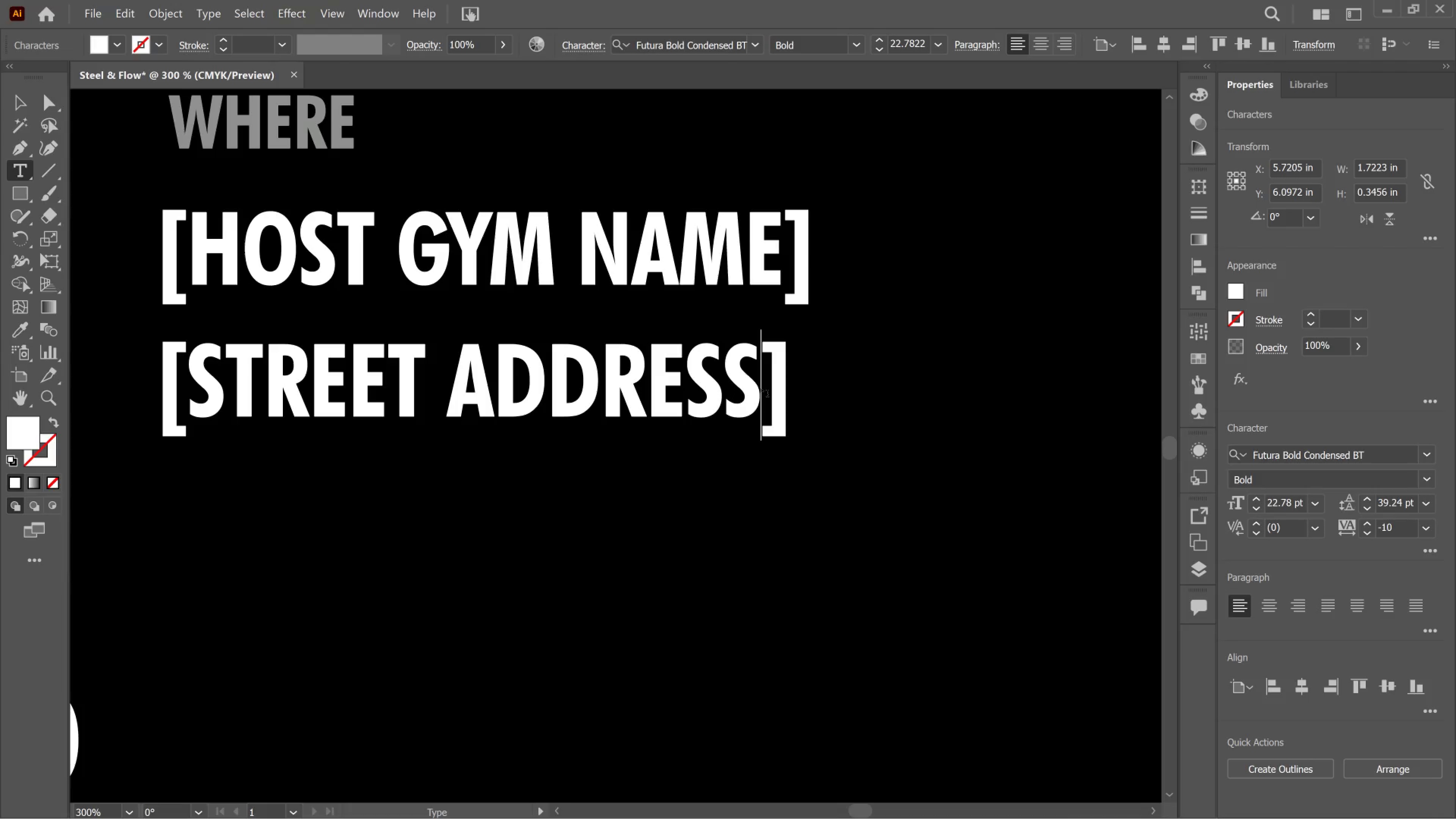 
left_click([27, 95])
 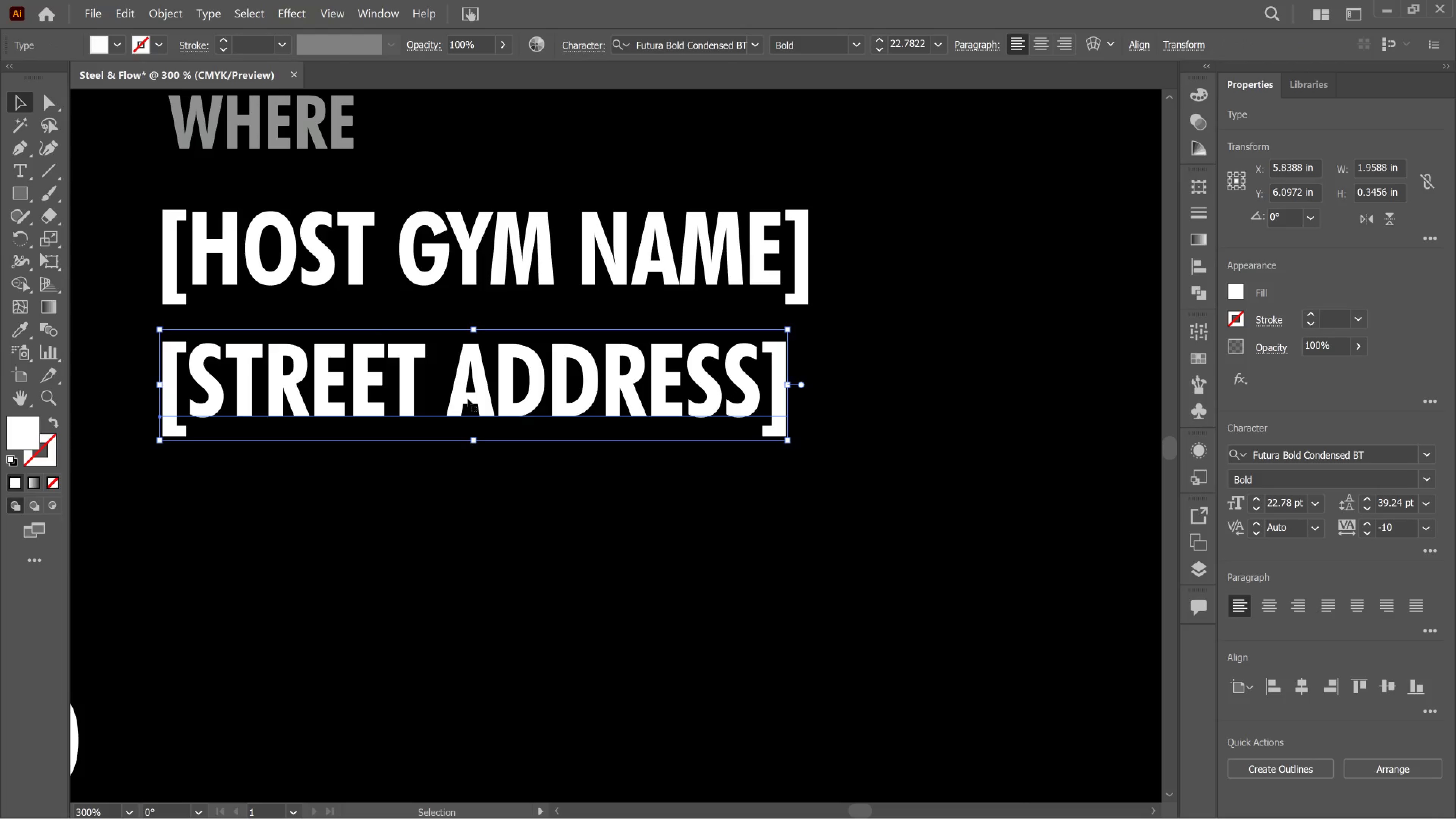 
hold_key(key=AltLeft, duration=3.04)
left_click_drag(start_coordinate=[468, 399], to_coordinate=[469, 540])
 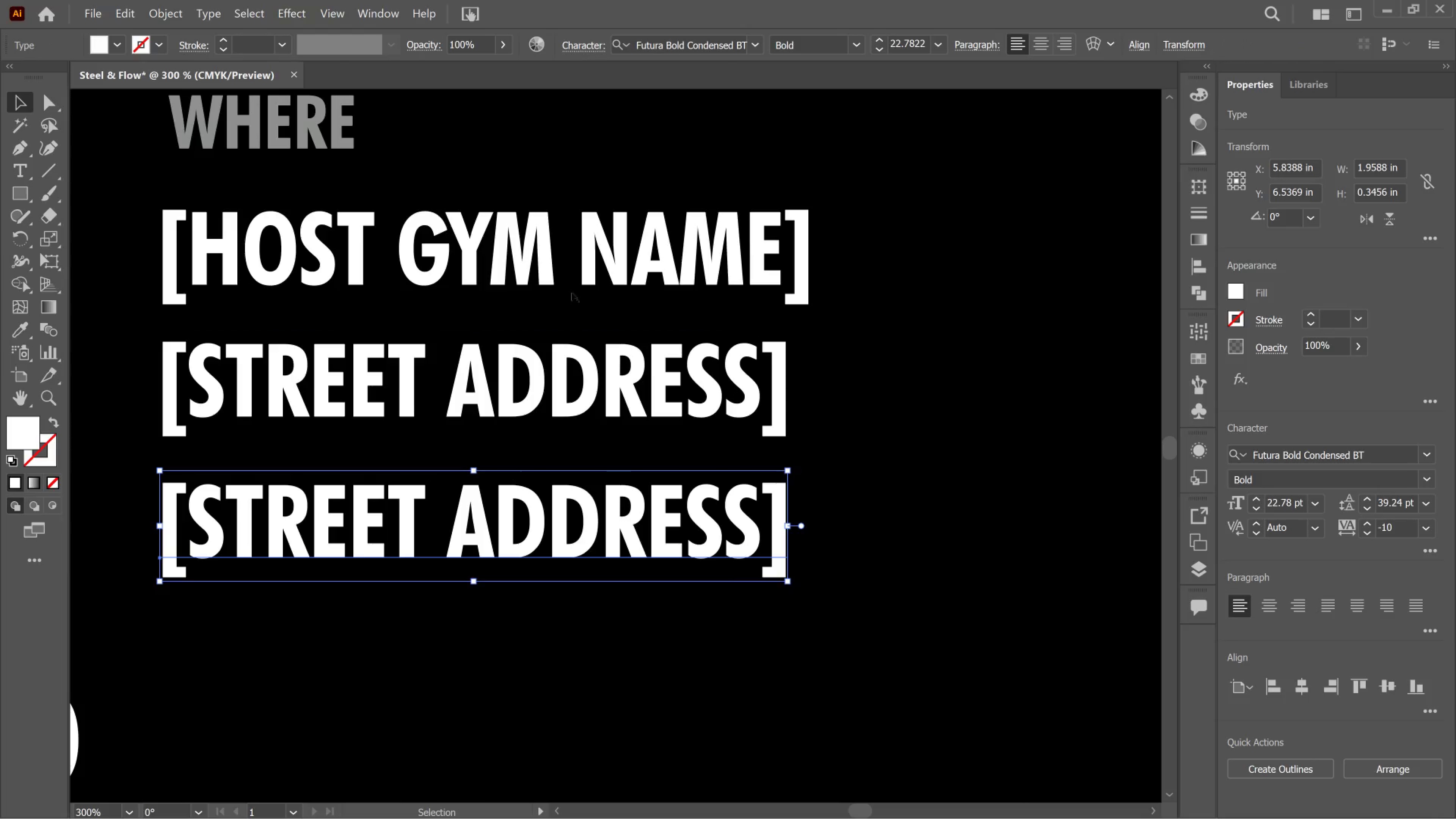 
hold_key(key=ShiftLeft, duration=2.36)
 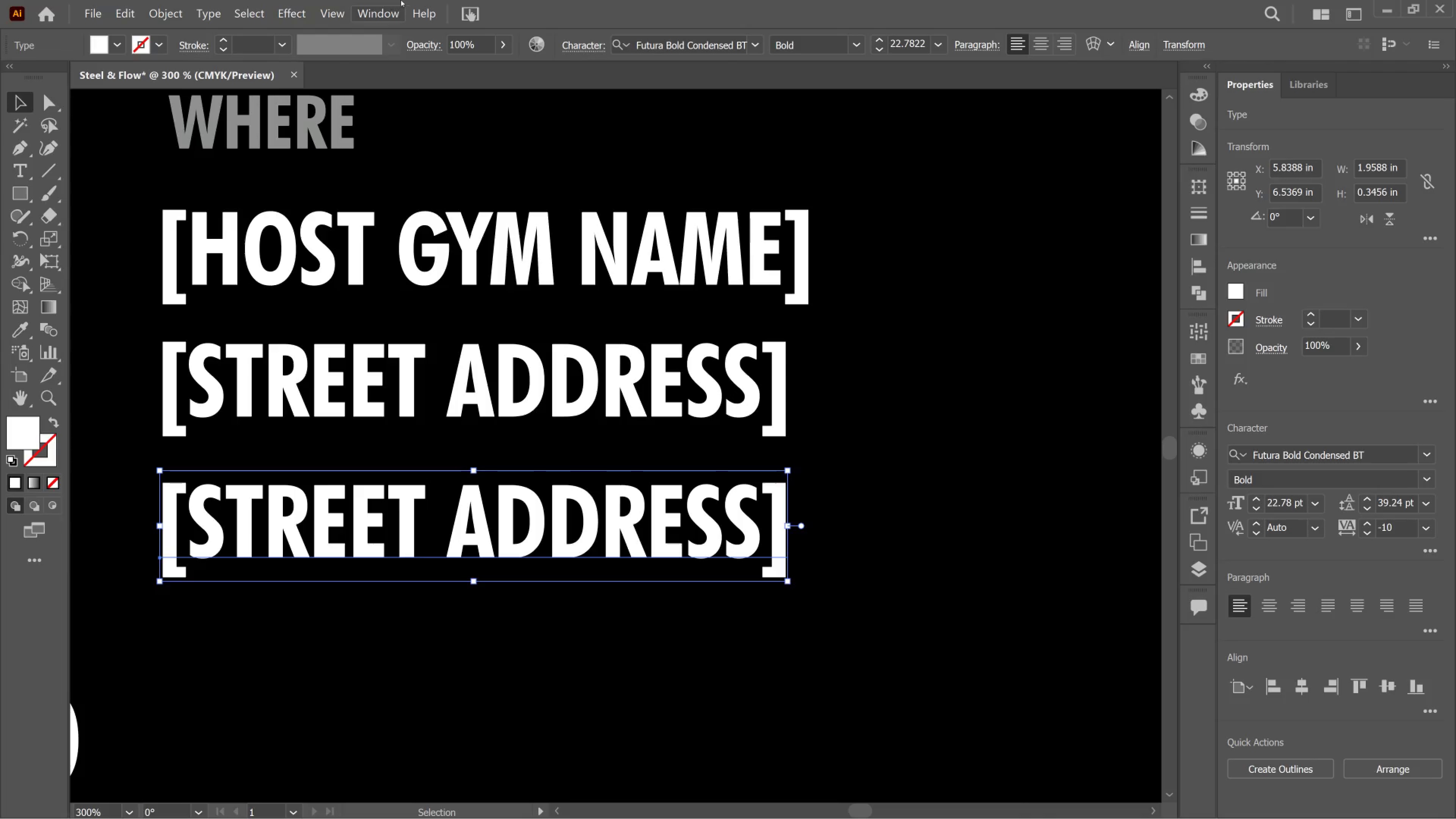 
left_click([338, 8])
 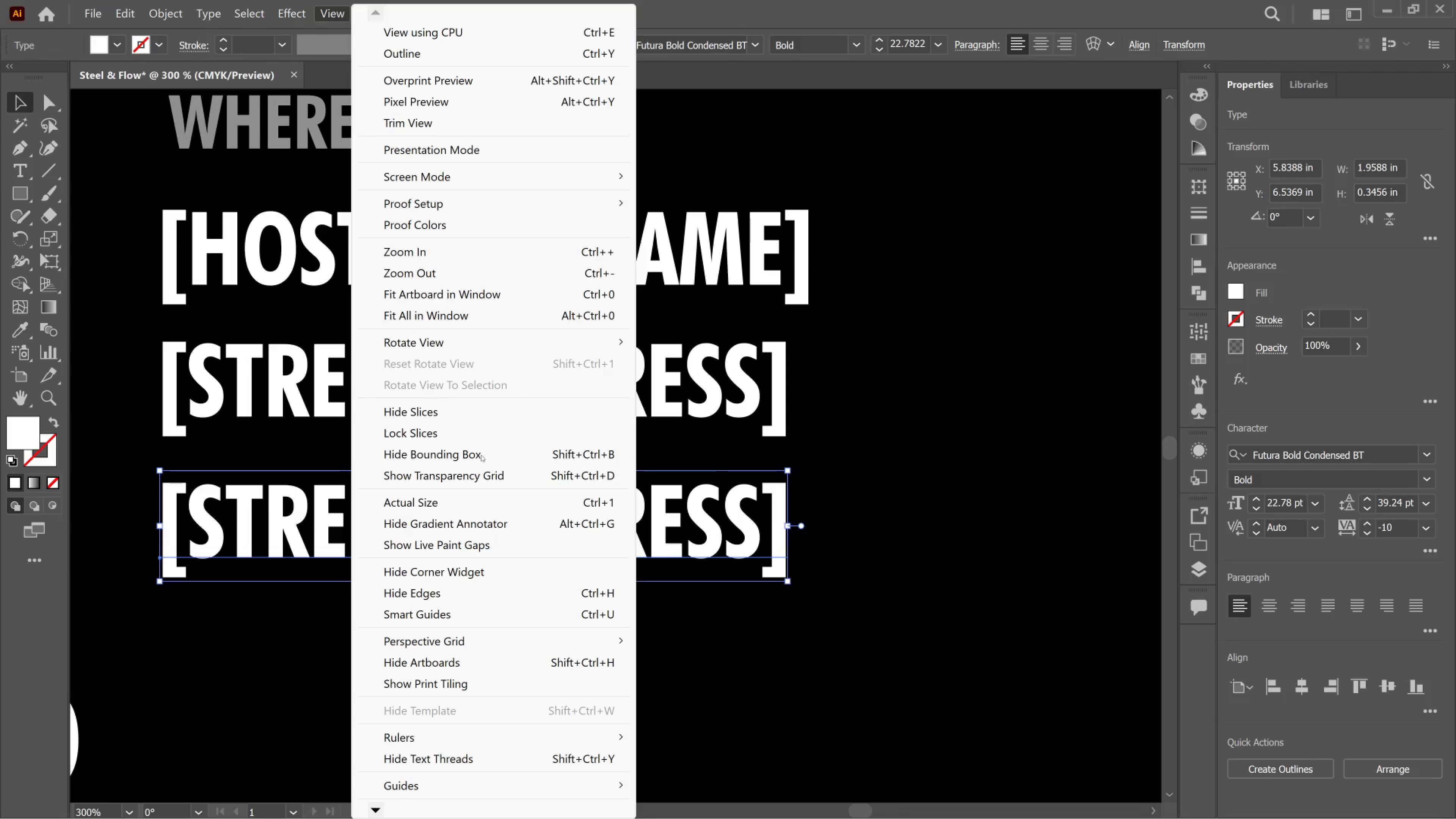 
scroll: coordinate [521, 774], scroll_direction: down, amount: 6.0
 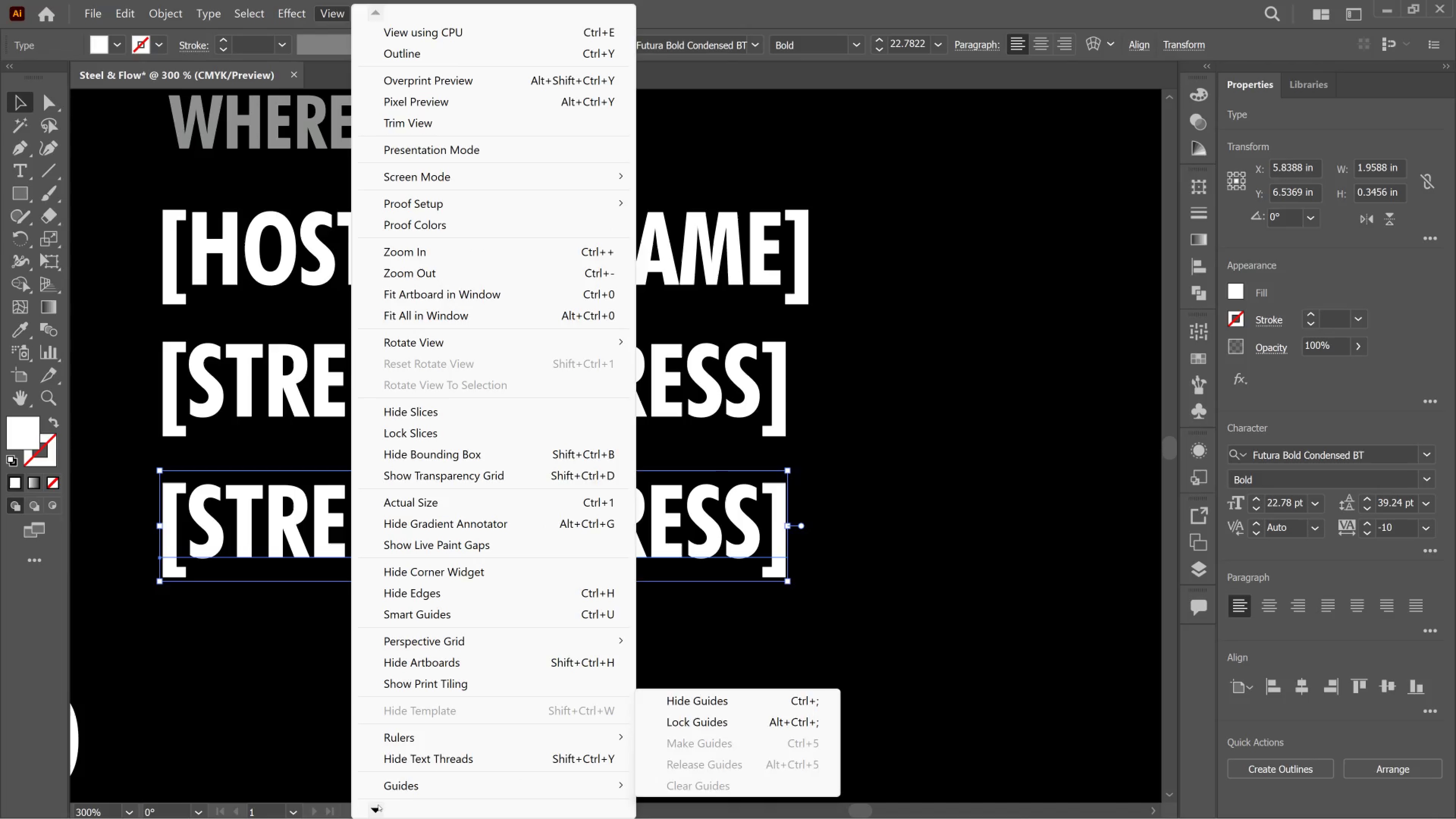 
left_click([378, 805])
 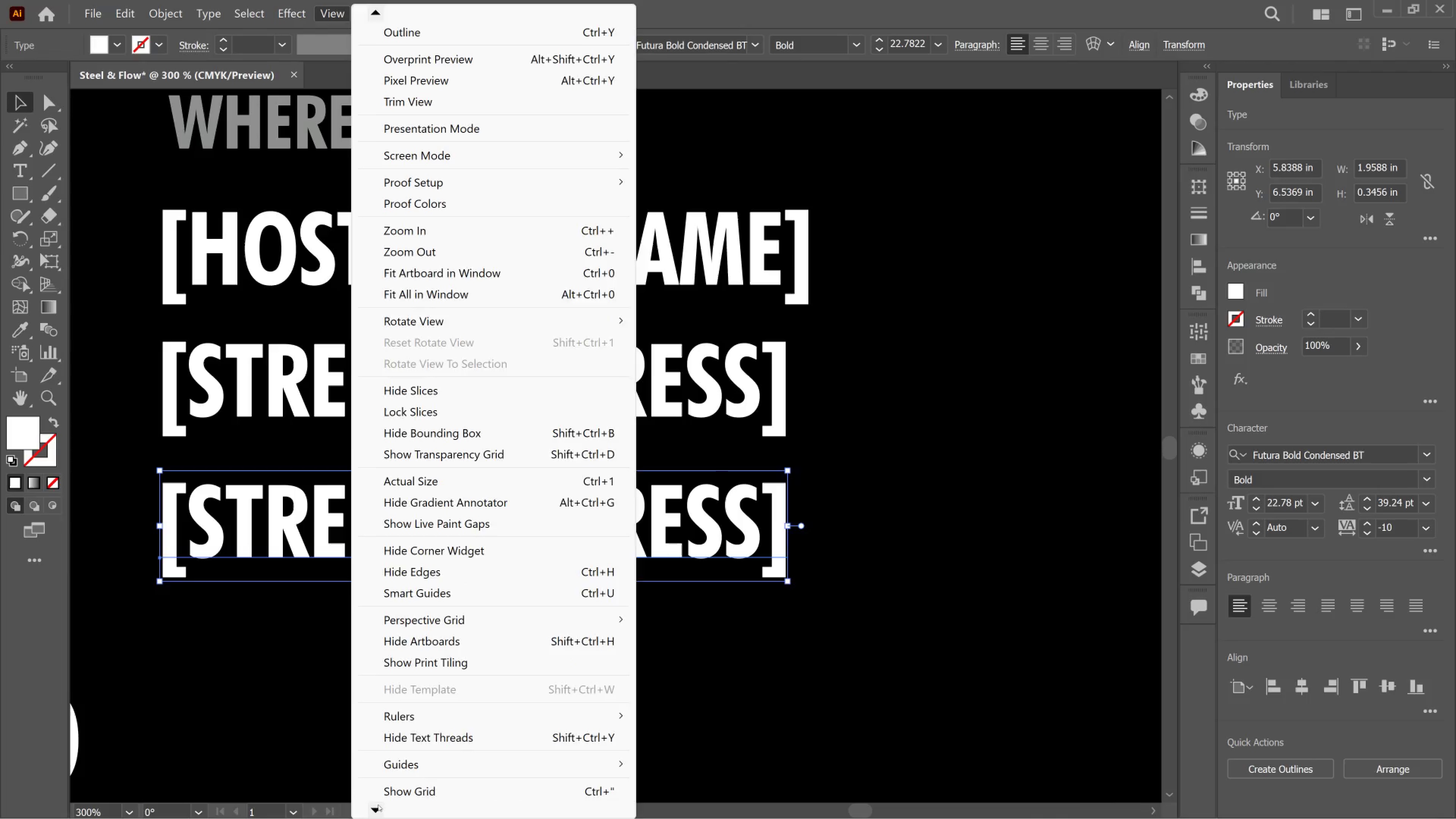 
left_click([378, 805])
 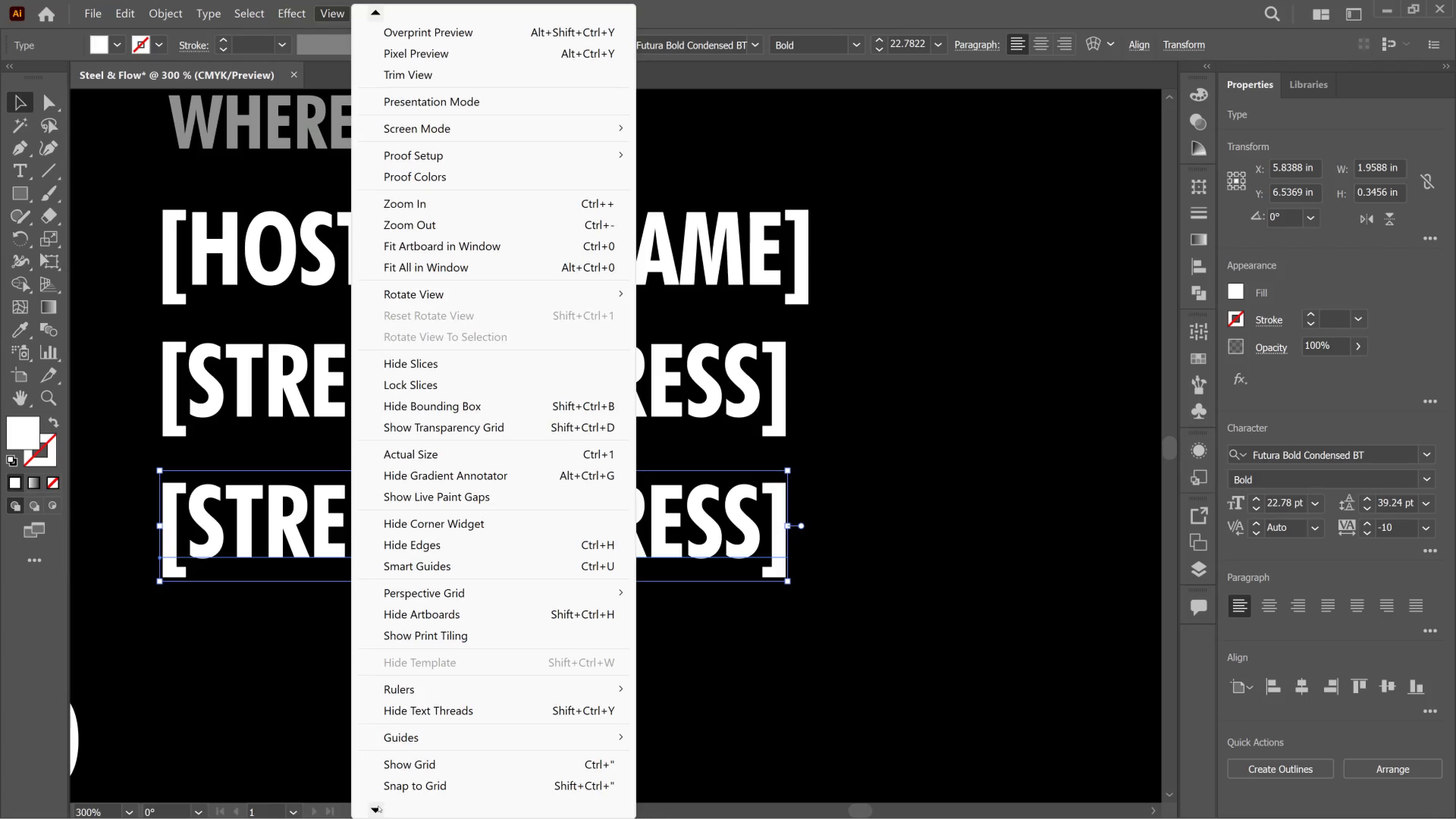 
double_click([378, 806])
 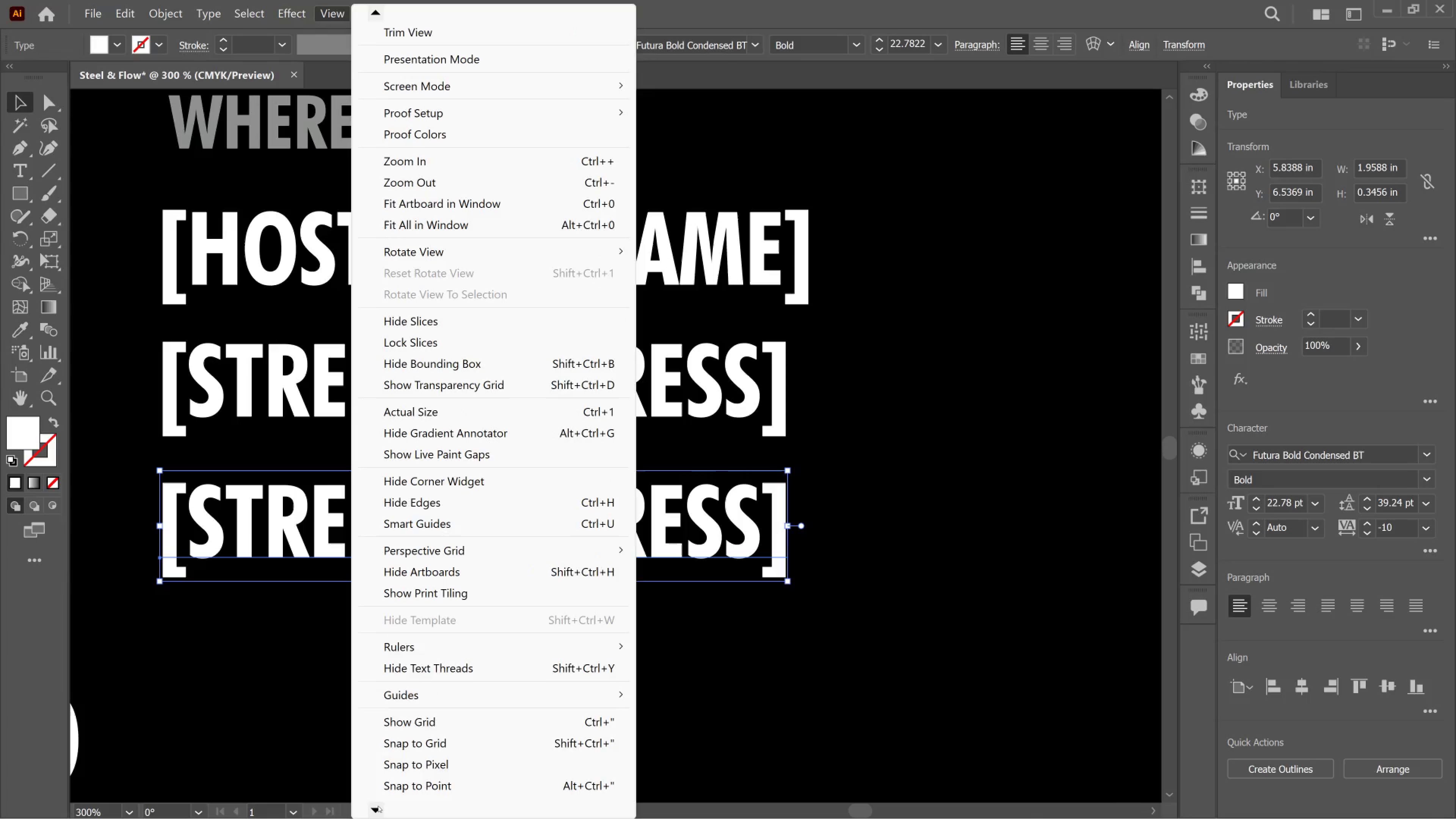 
triple_click([378, 806])
 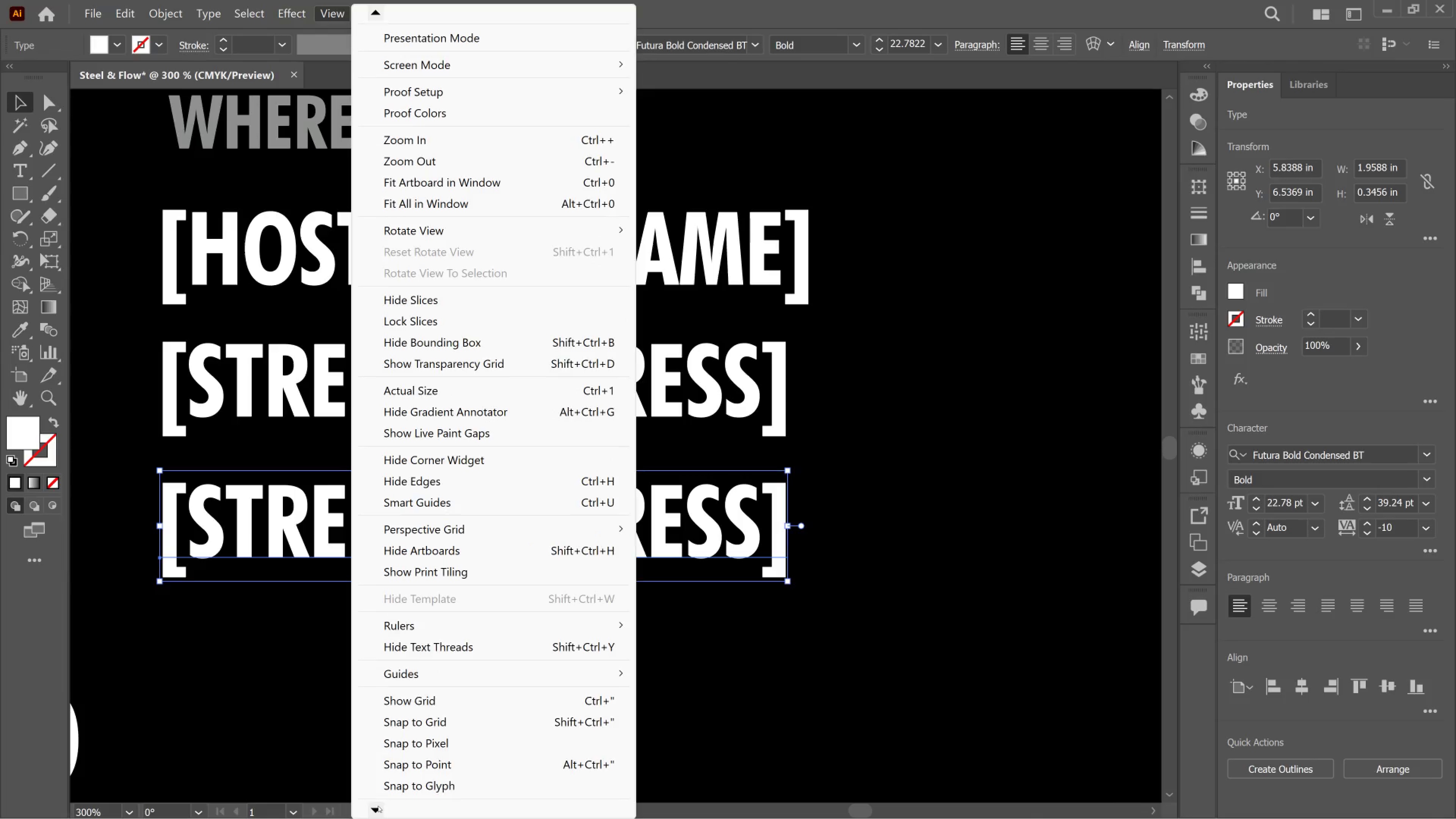 
triple_click([378, 806])
 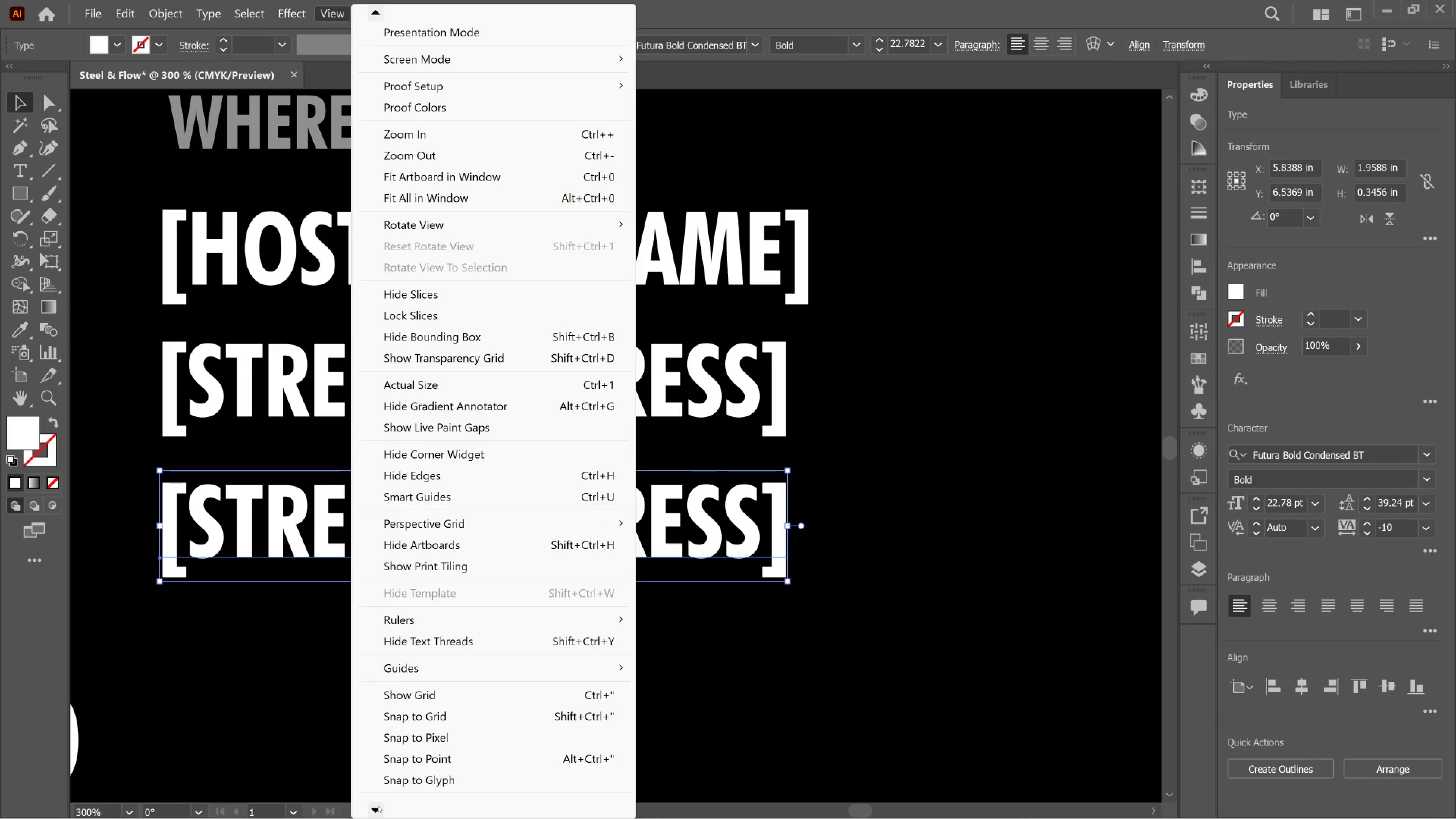 
double_click([378, 806])
 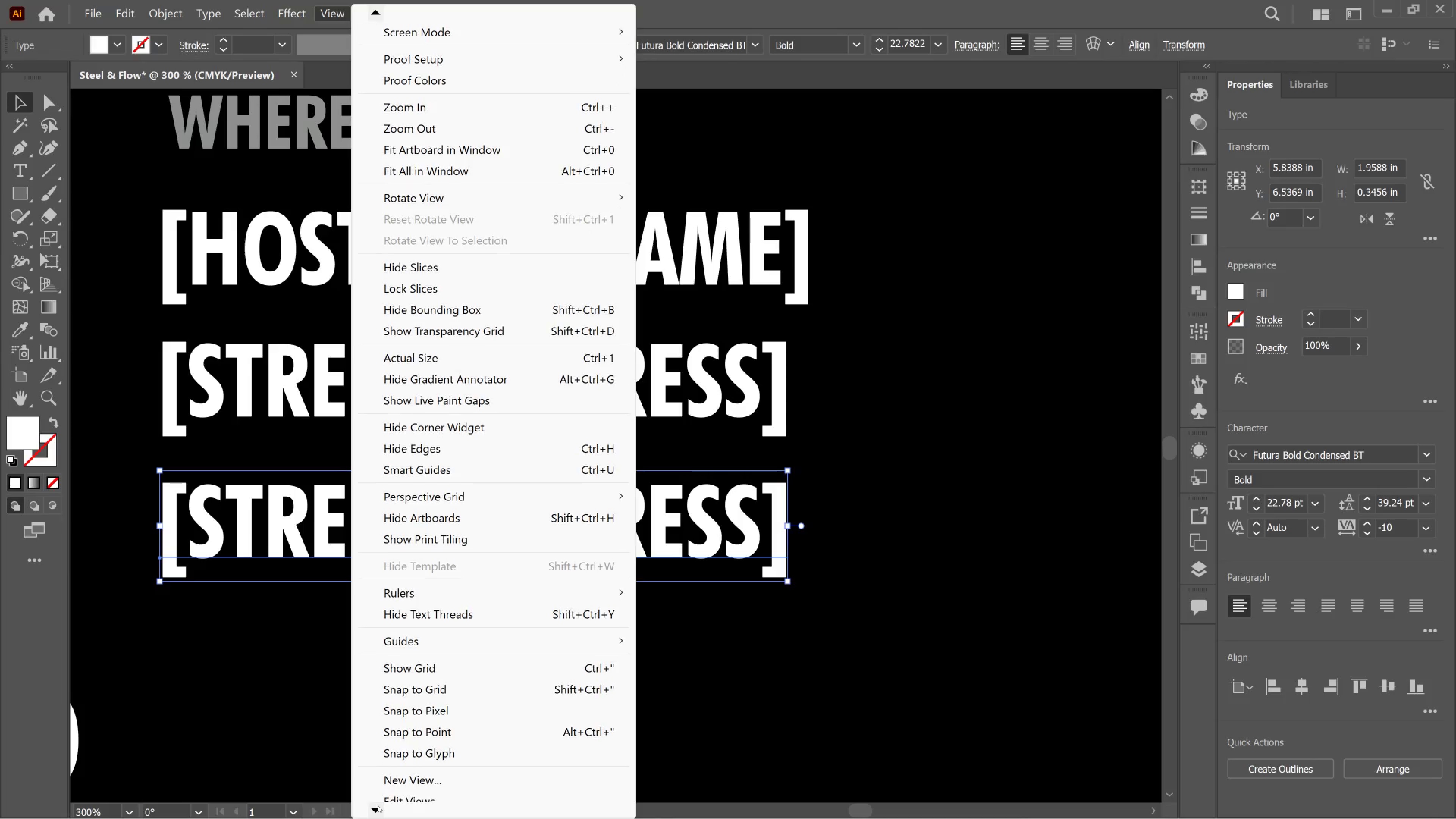 
left_click([378, 806])
 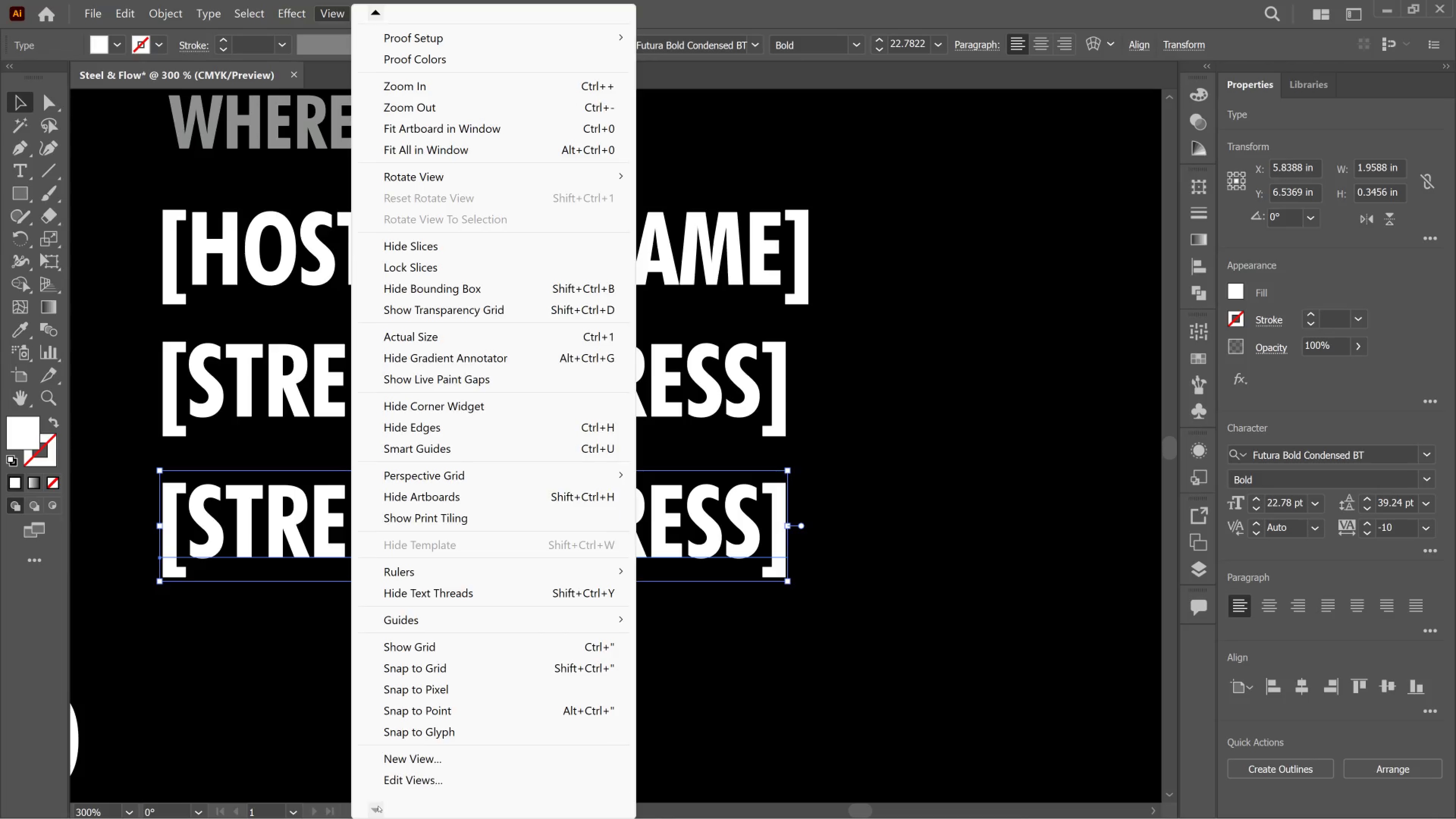 
left_click([378, 806])
 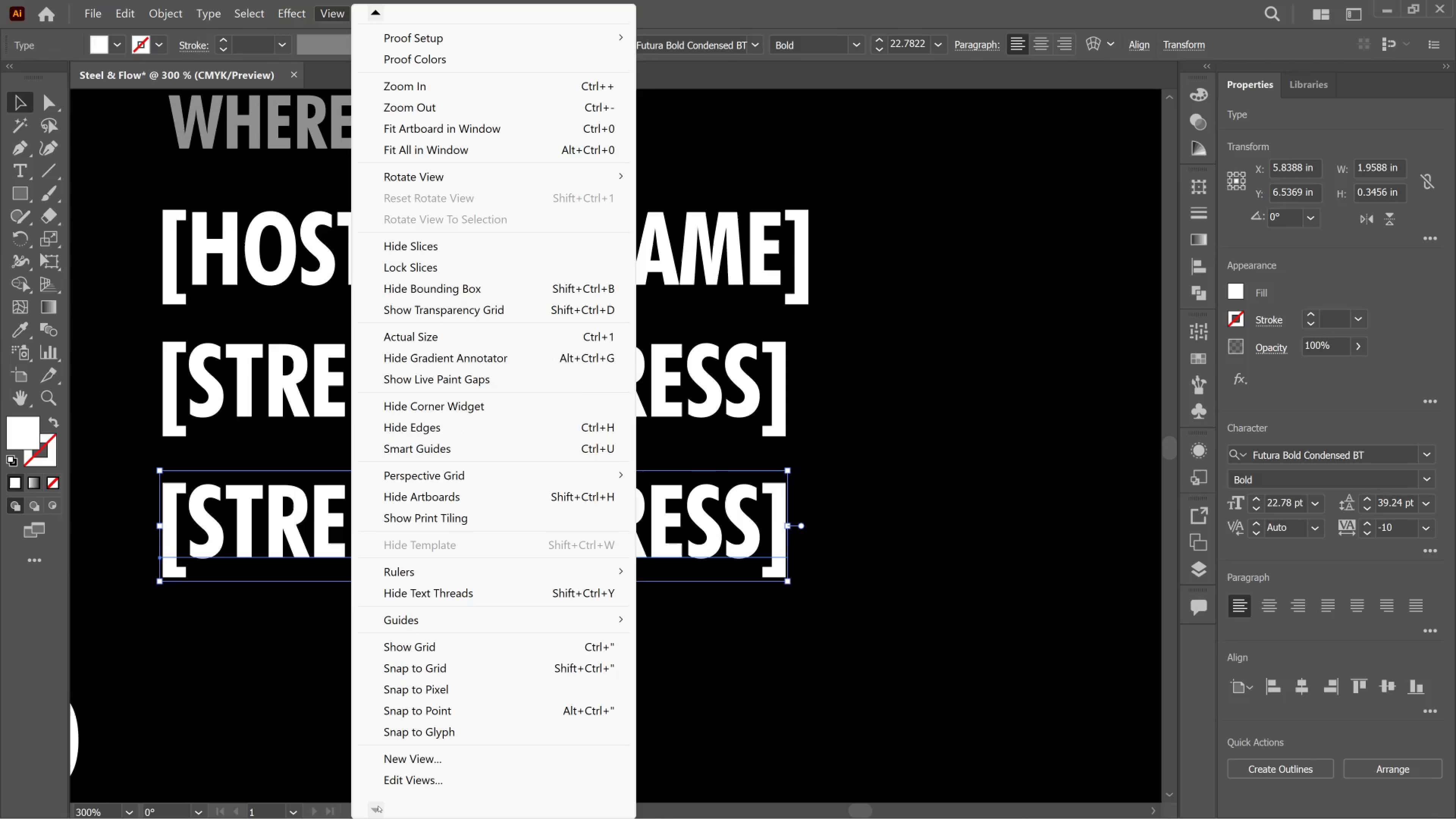 
left_click([378, 806])
 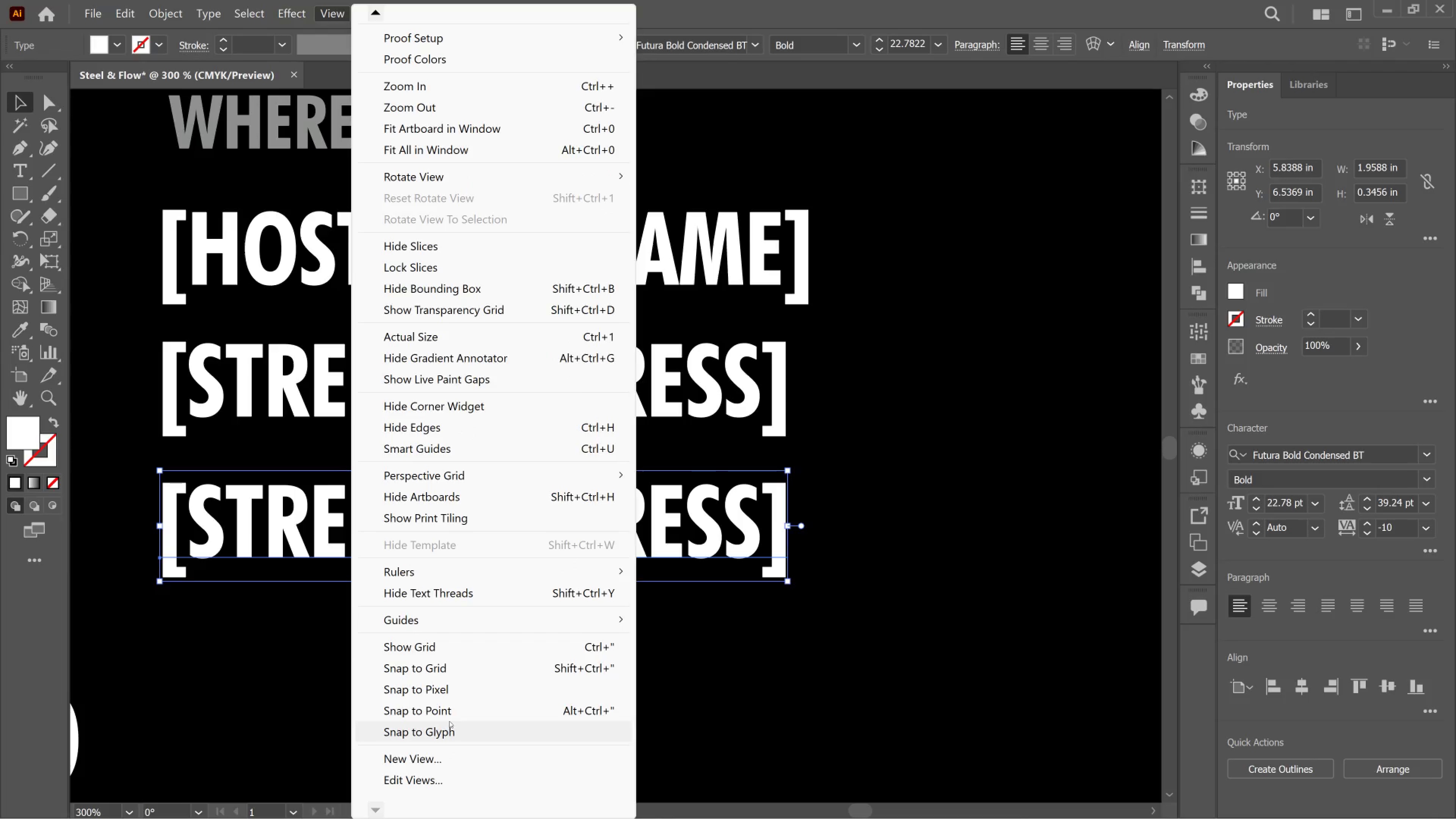 
wait(10.39)
 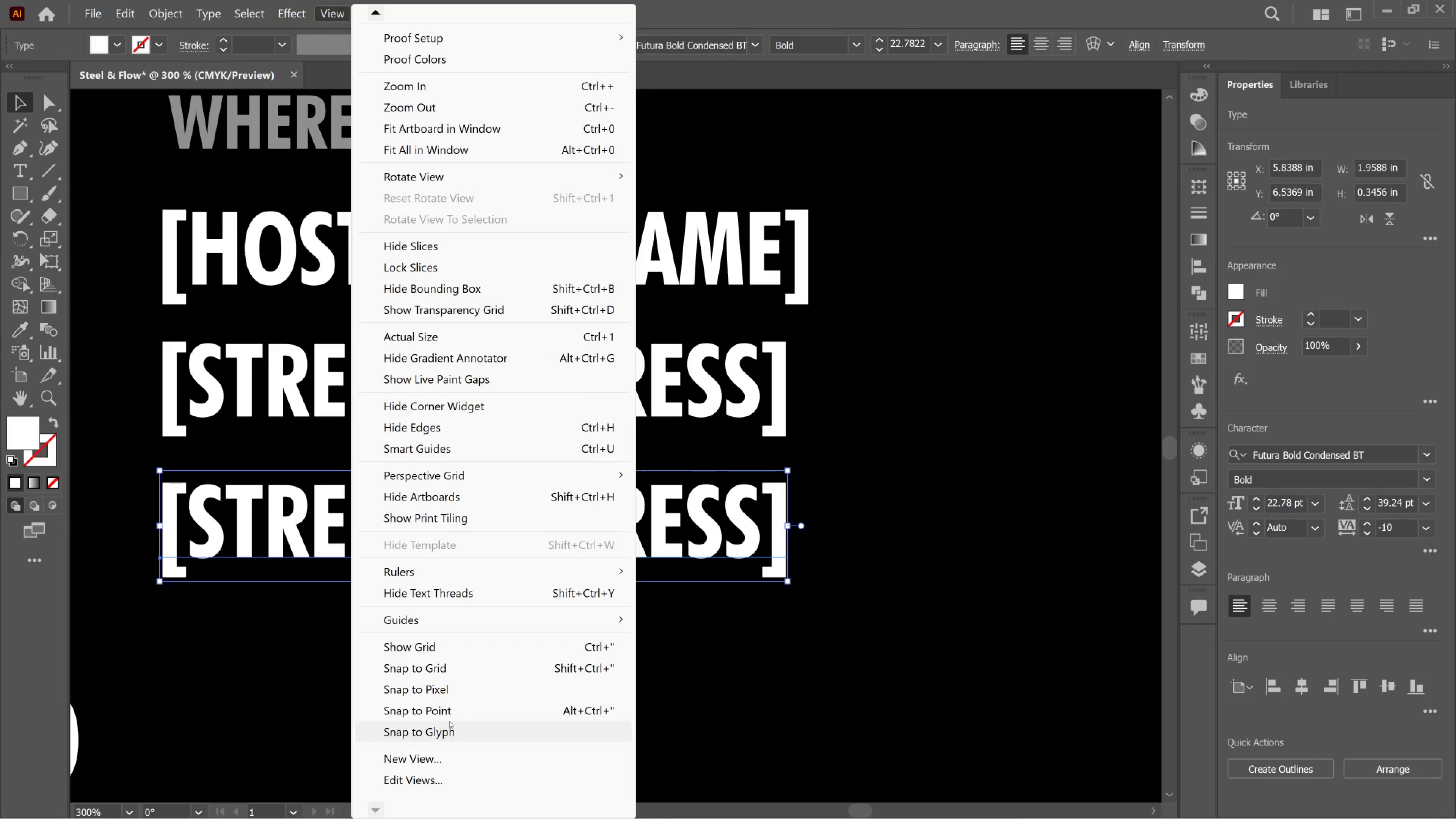 
left_click([521, 493])
 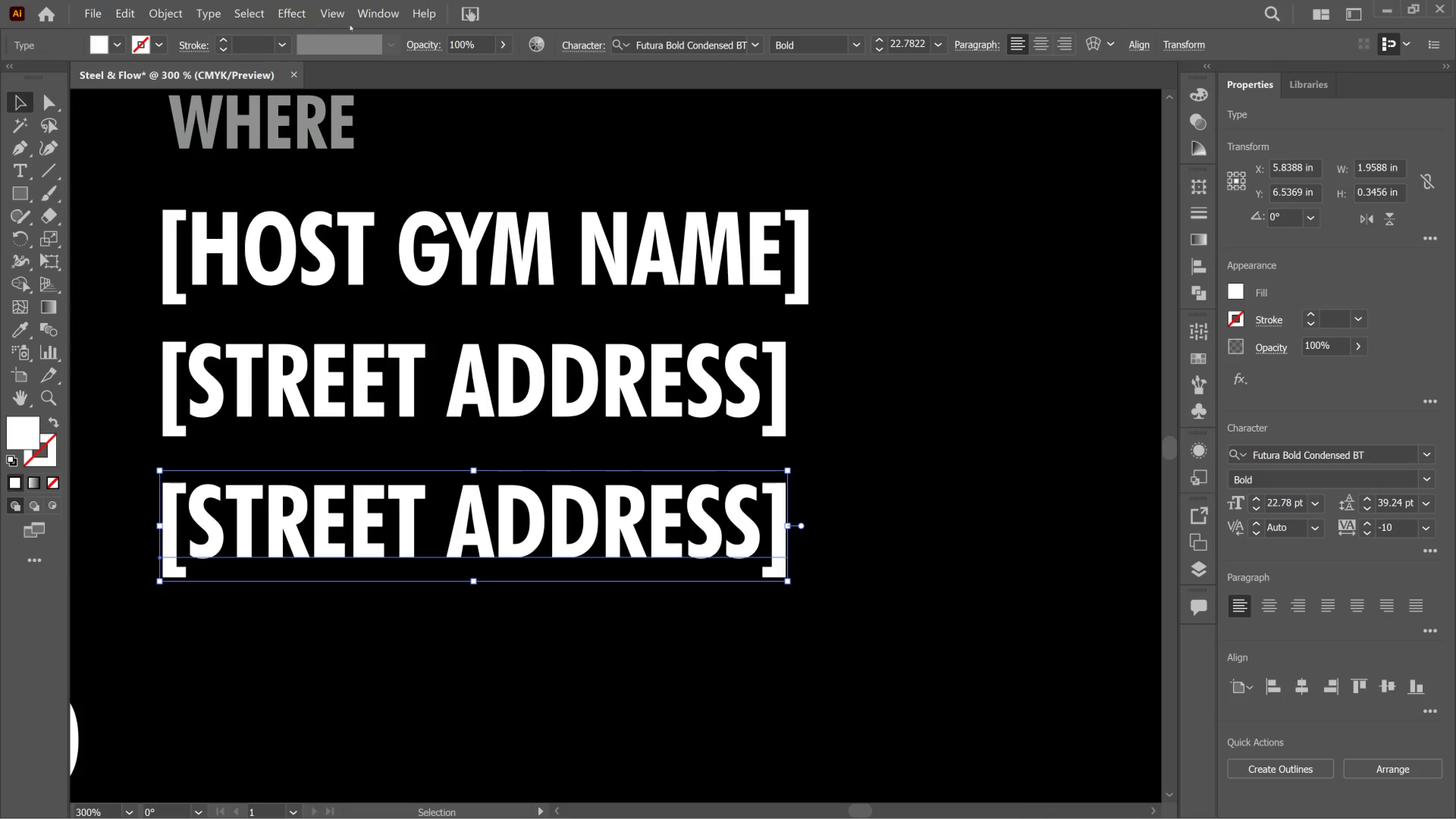 
left_click([323, 16])
 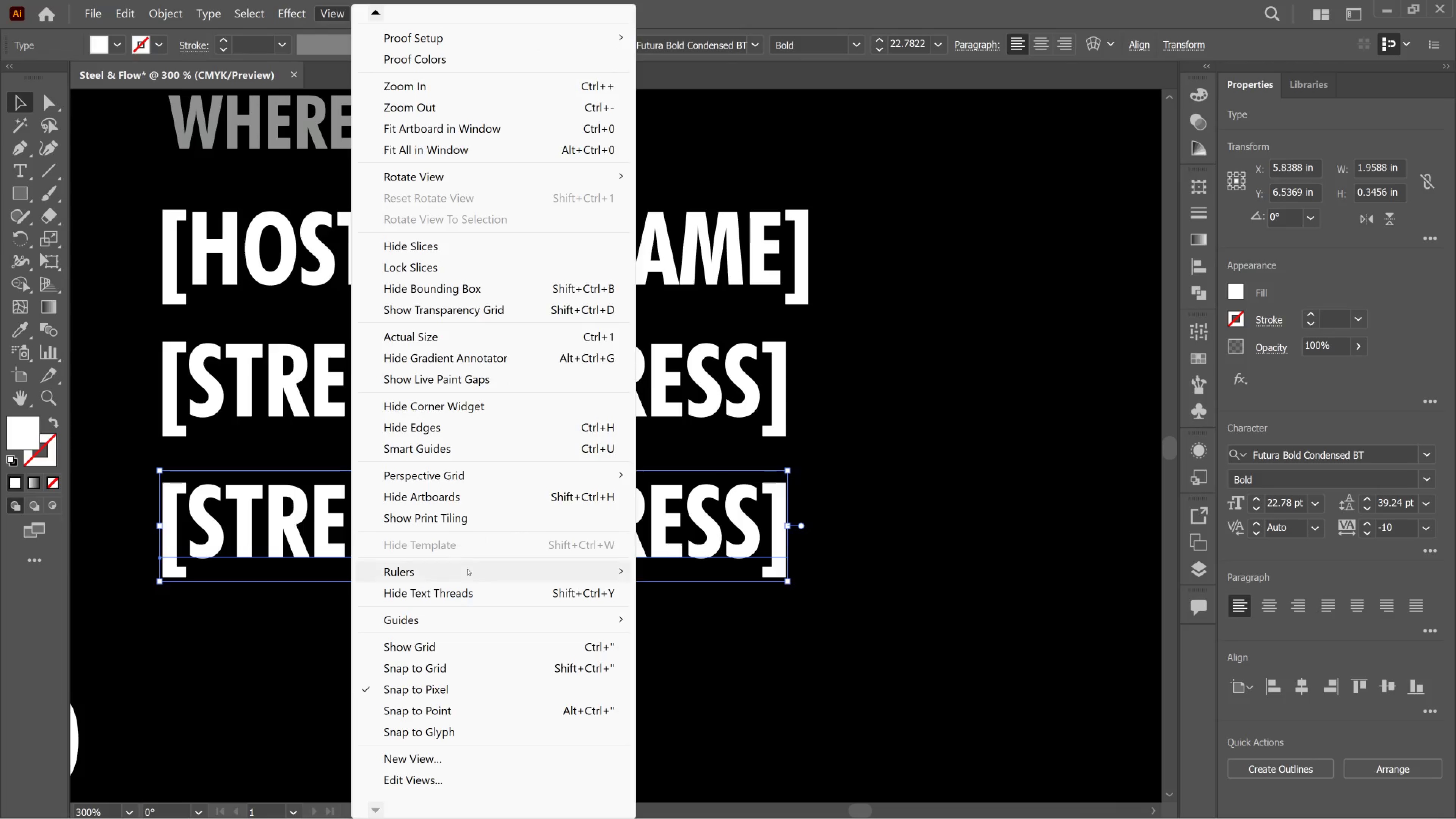 
scroll: coordinate [478, 639], scroll_direction: down, amount: 6.0
 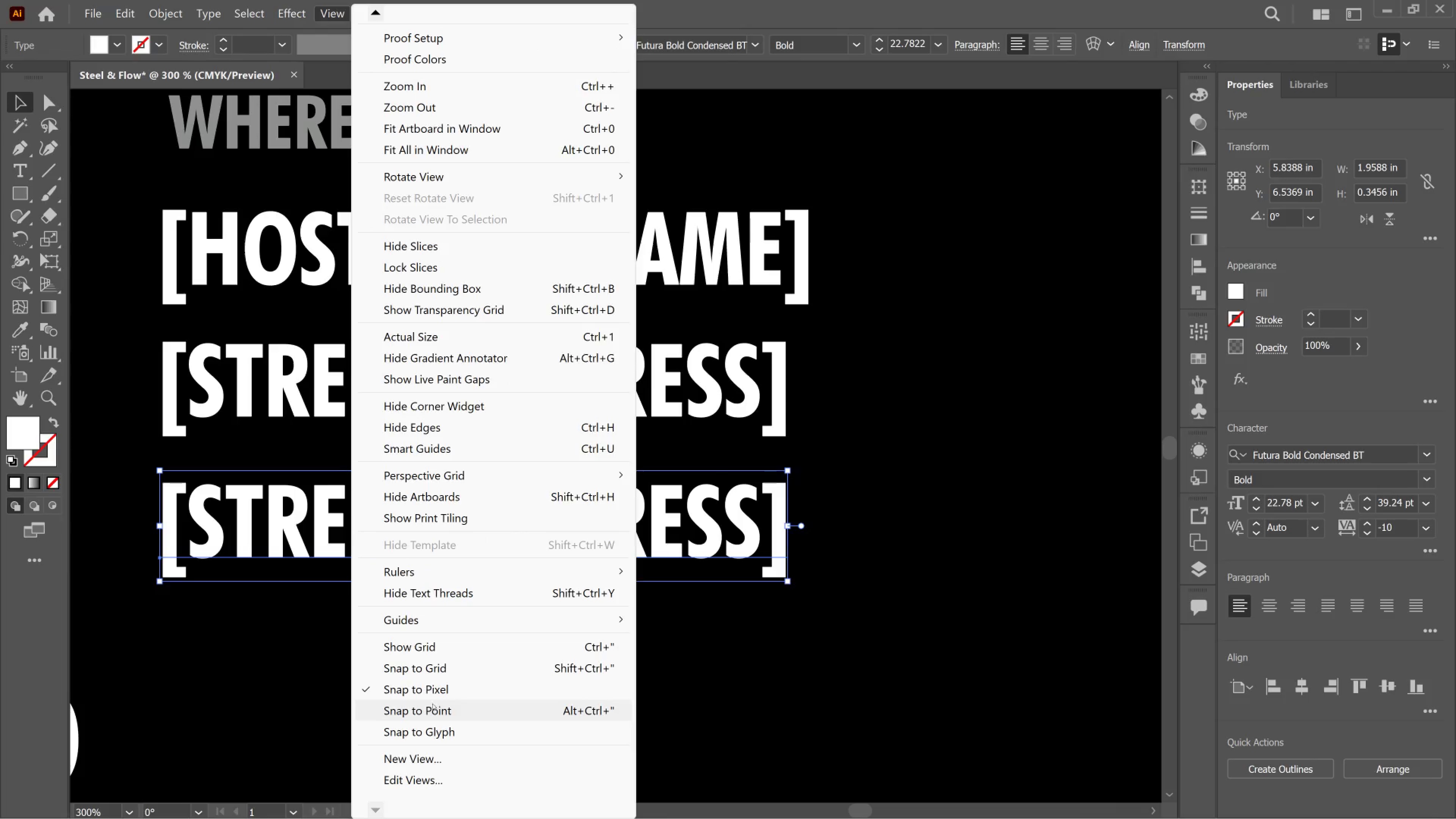 
left_click_drag(start_coordinate=[425, 650], to_coordinate=[427, 650])
 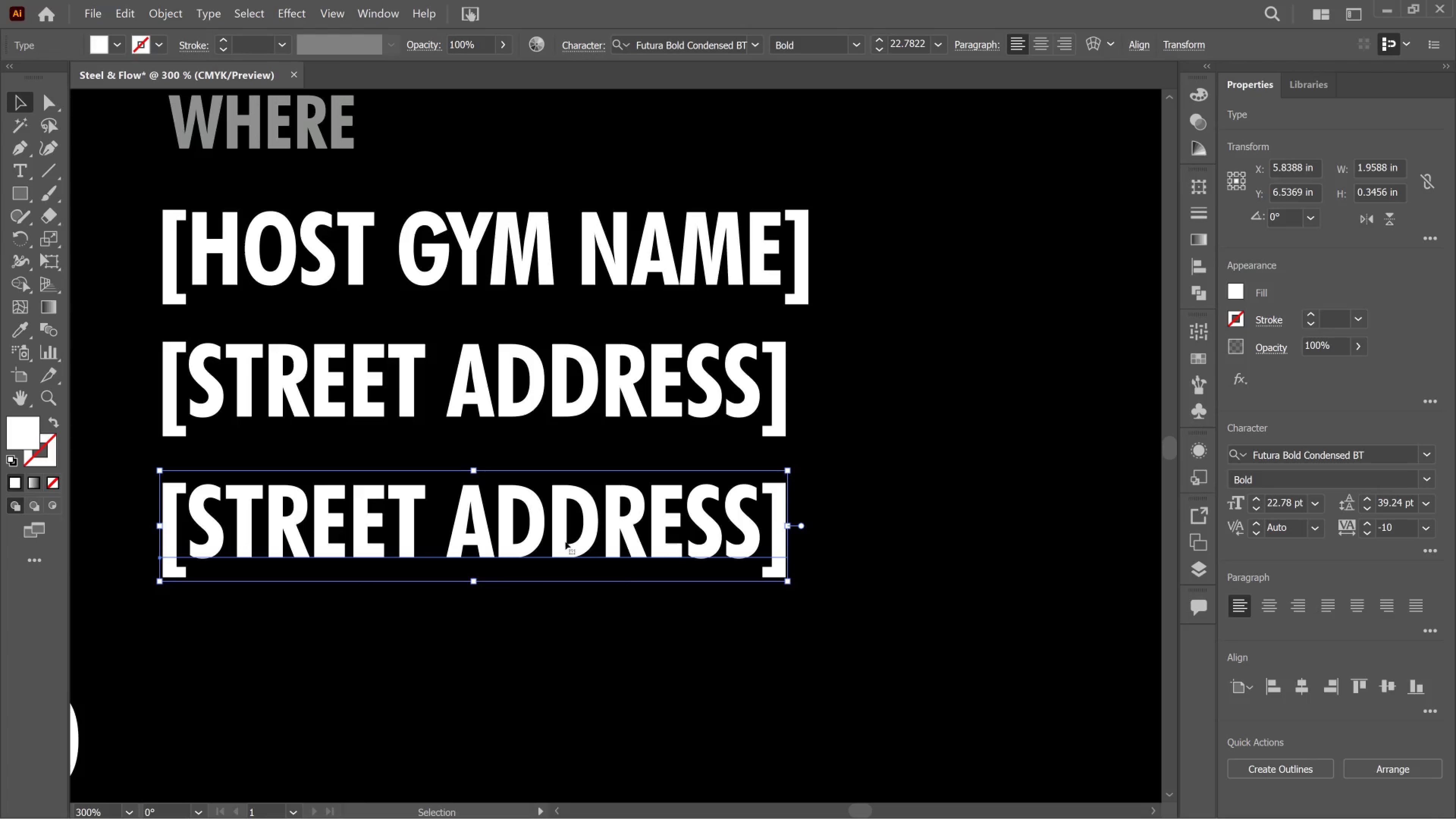 
scroll: coordinate [625, 488], scroll_direction: up, amount: 15.0
 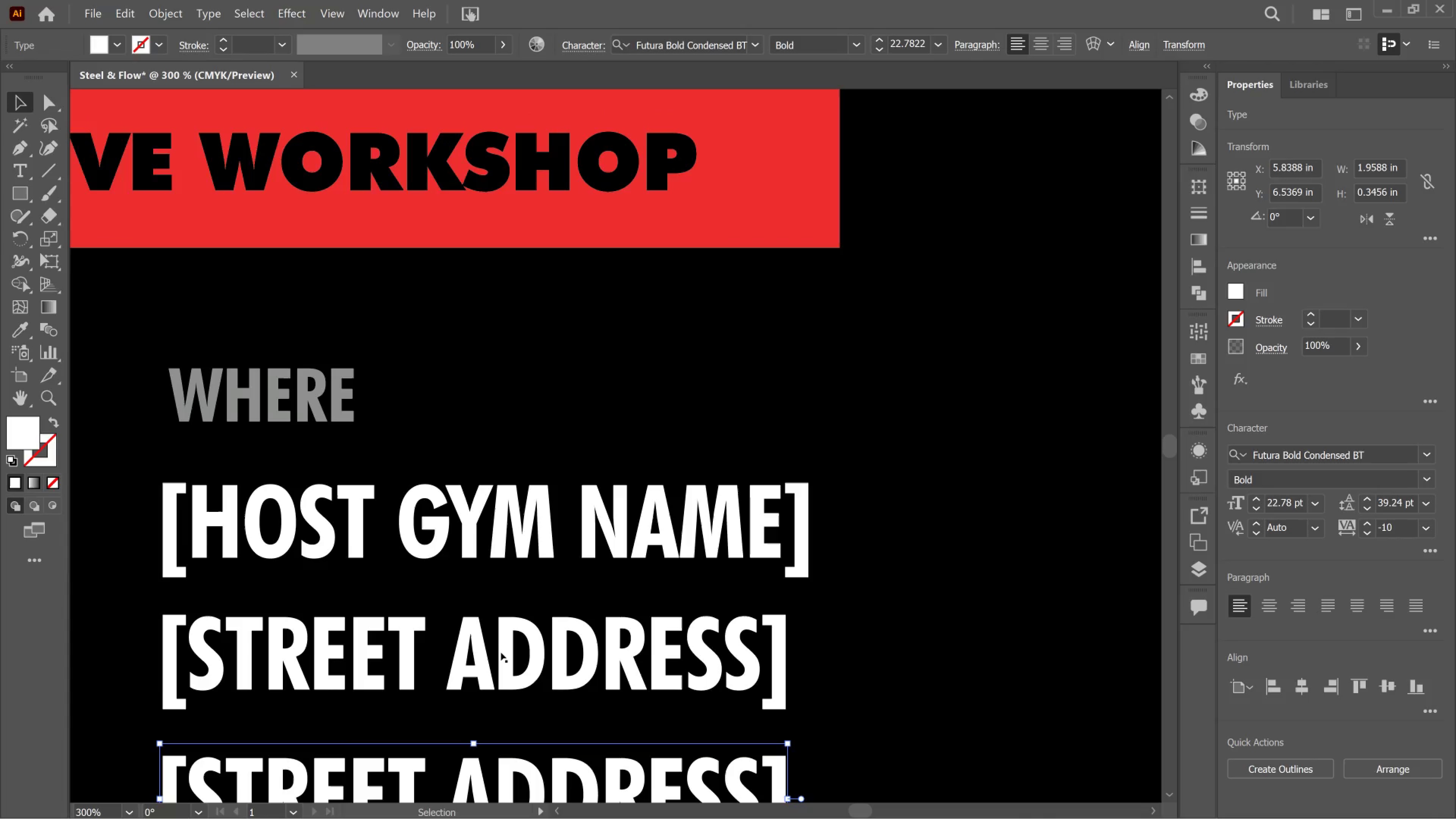 
left_click([501, 653])
 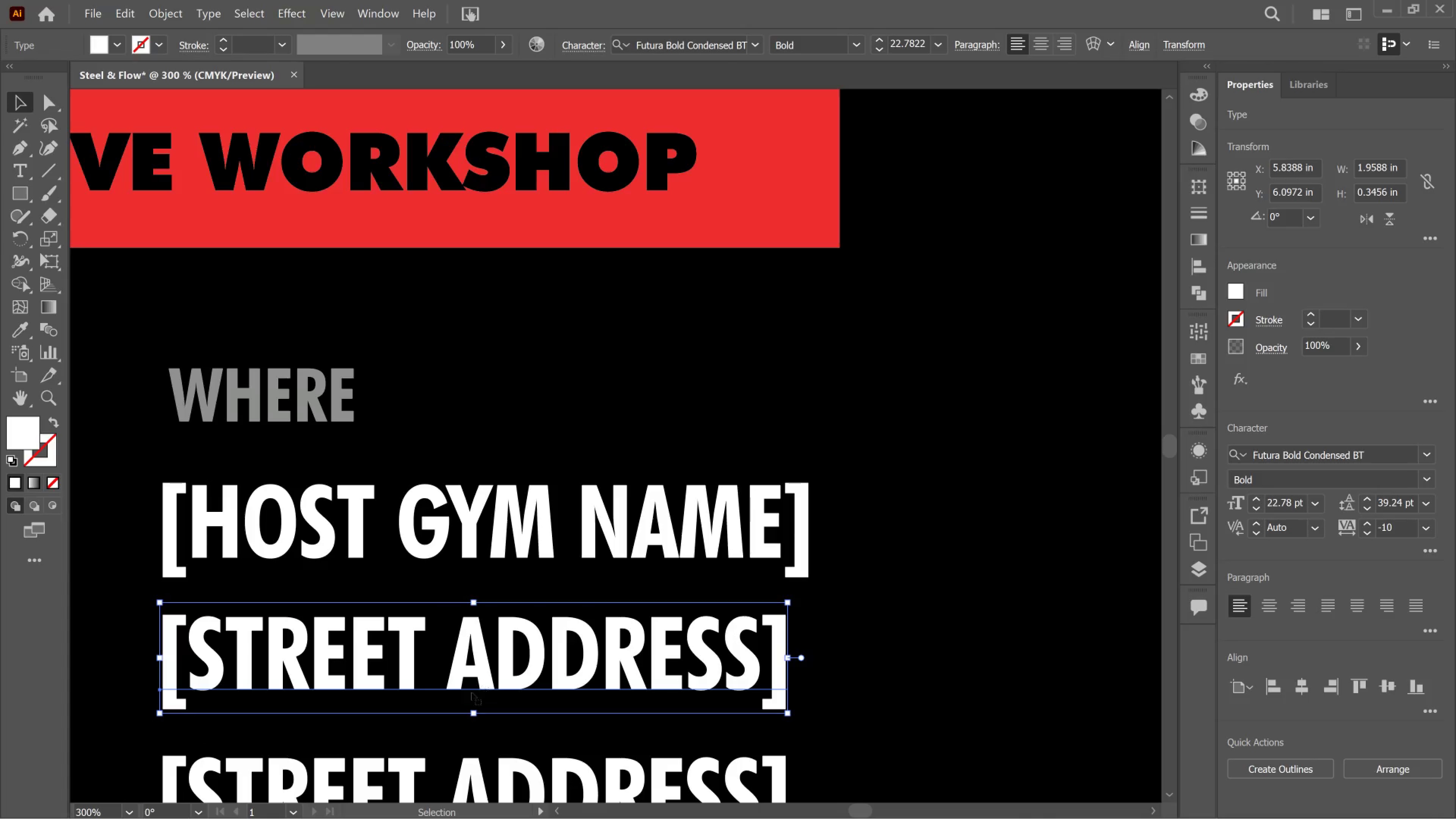 
scroll: coordinate [448, 724], scroll_direction: down, amount: 5.0
 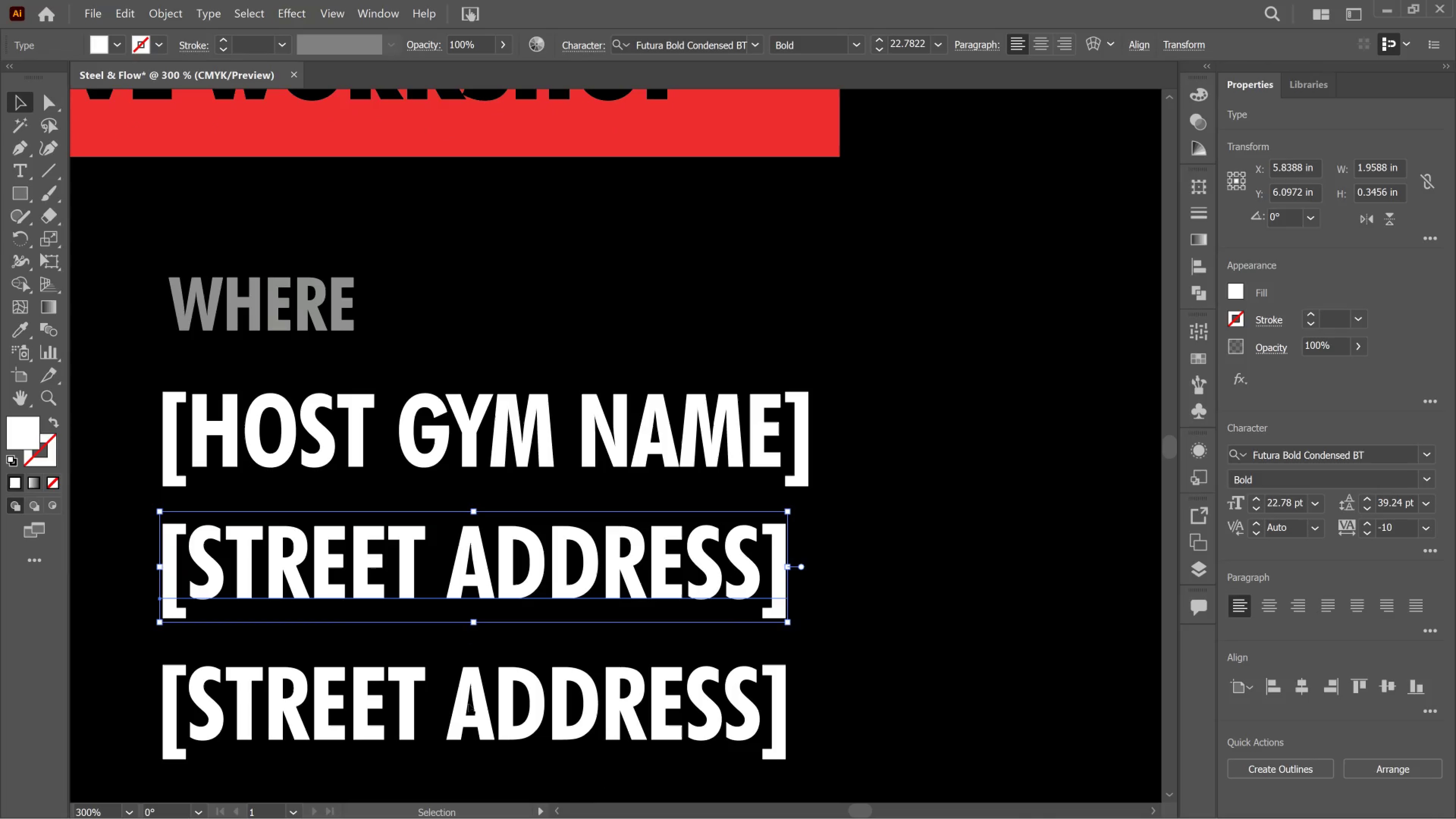 
left_click_drag(start_coordinate=[469, 704], to_coordinate=[542, 674])
 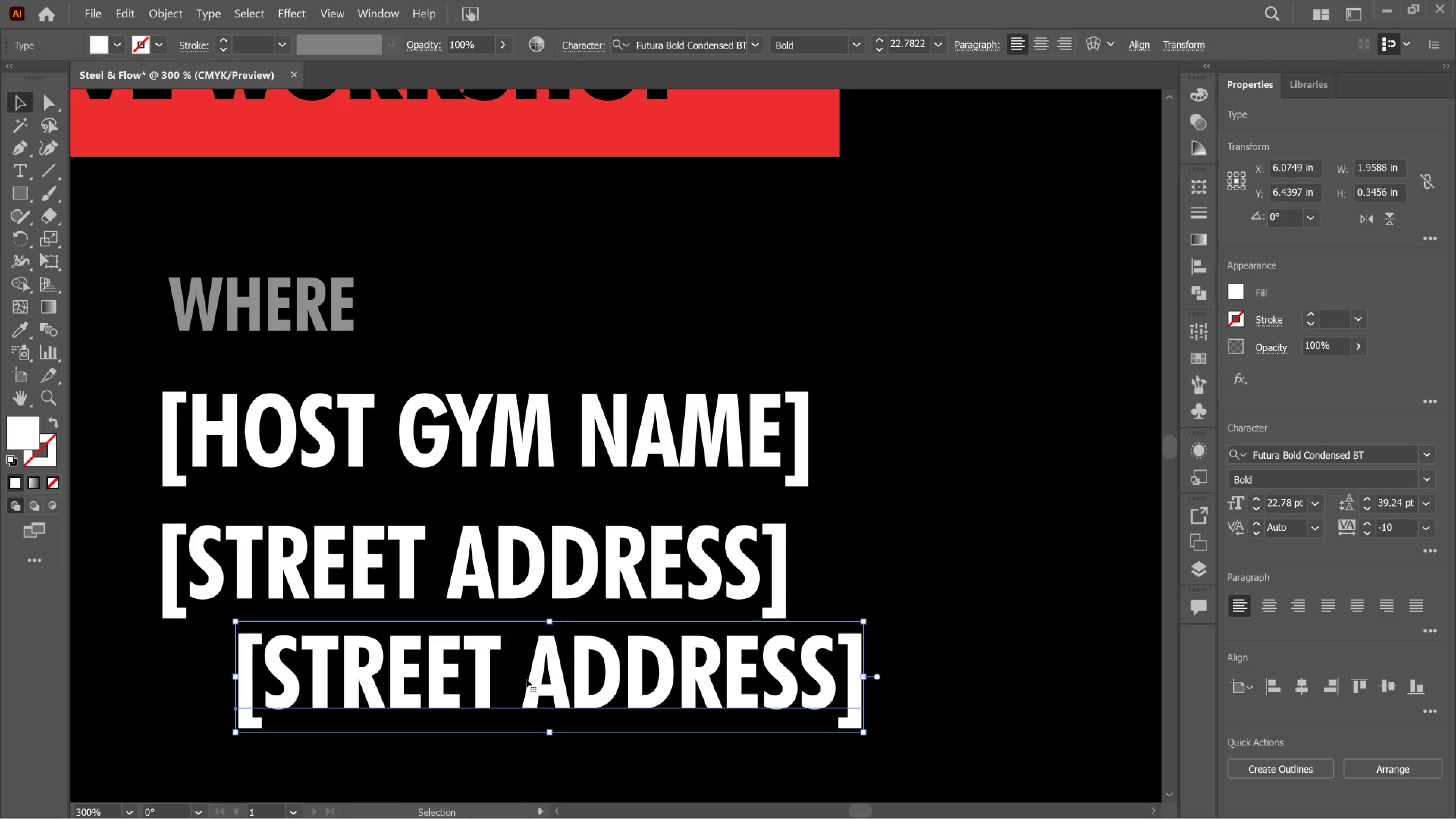 
key(Control+Z)
 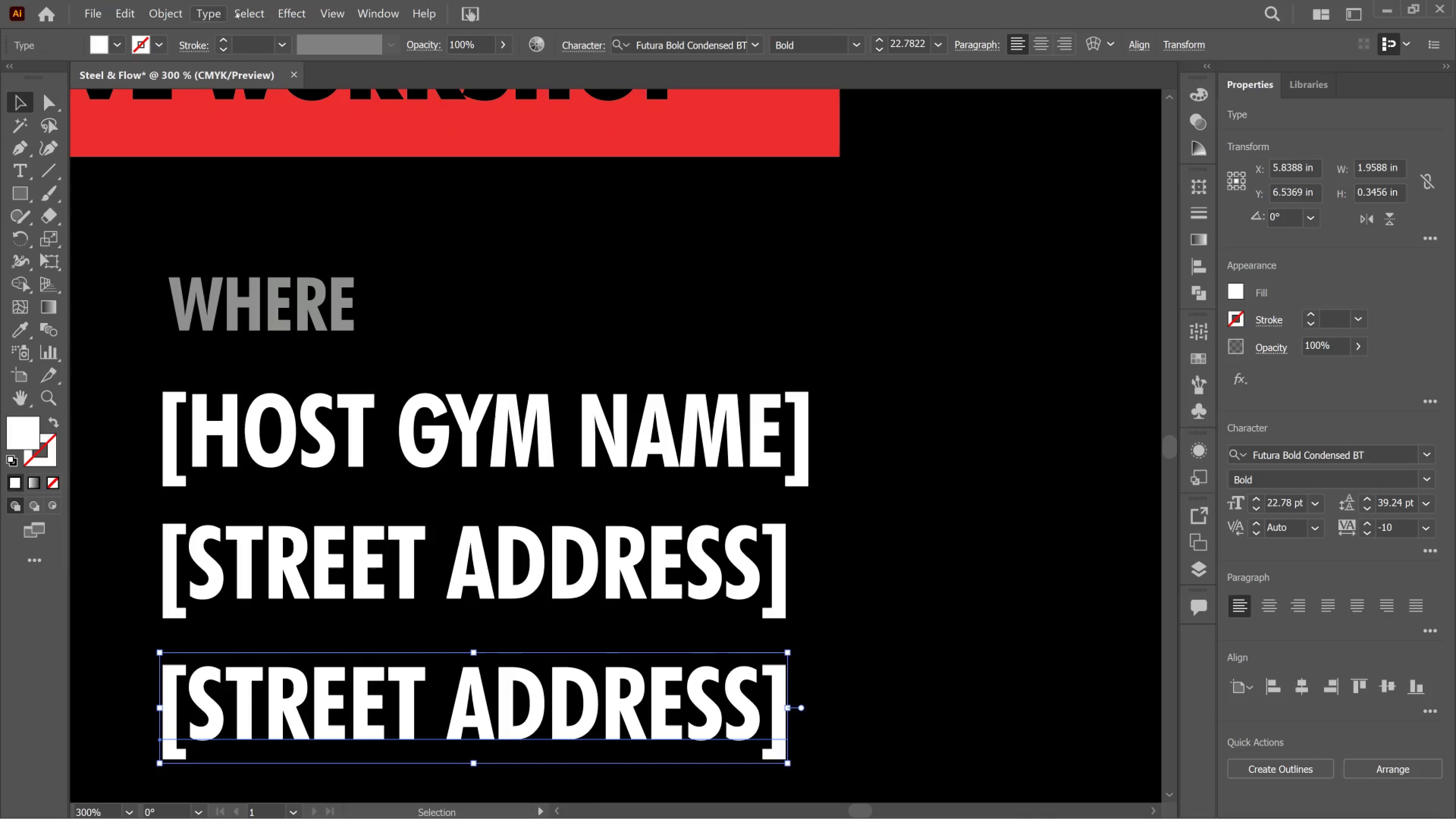 
left_click([331, 18])
 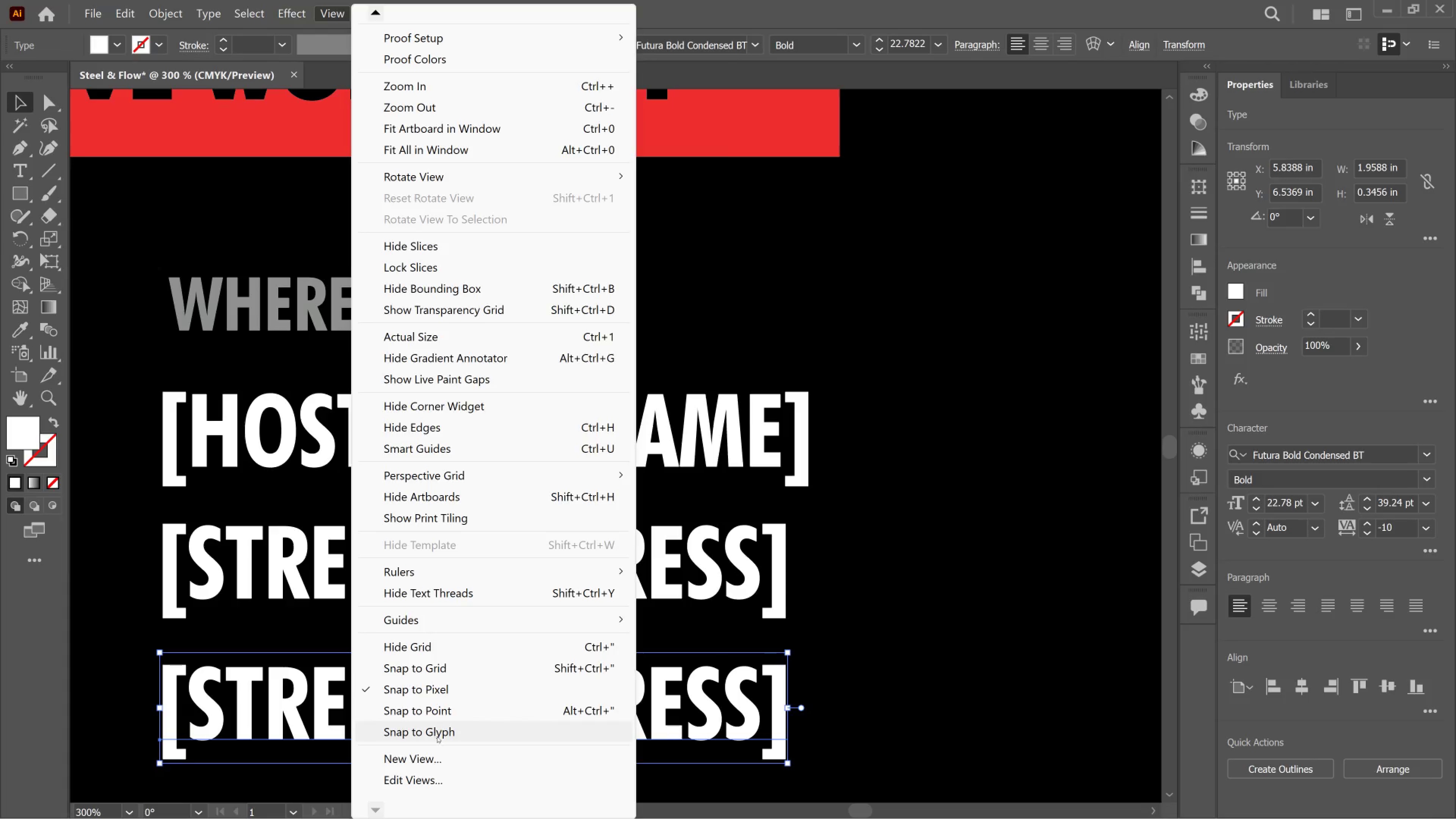 
left_click([437, 735])
 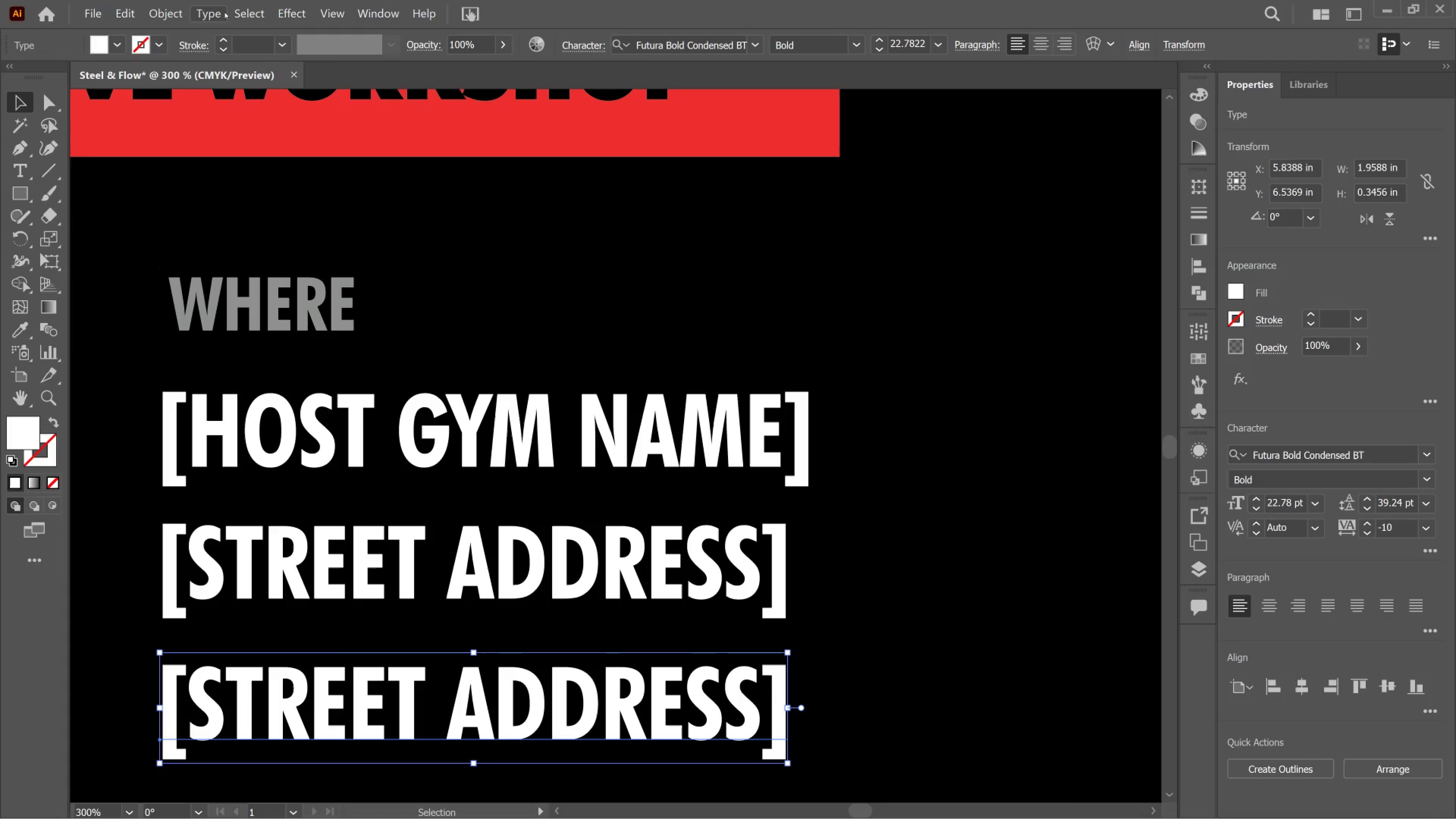 
left_click([341, 8])
 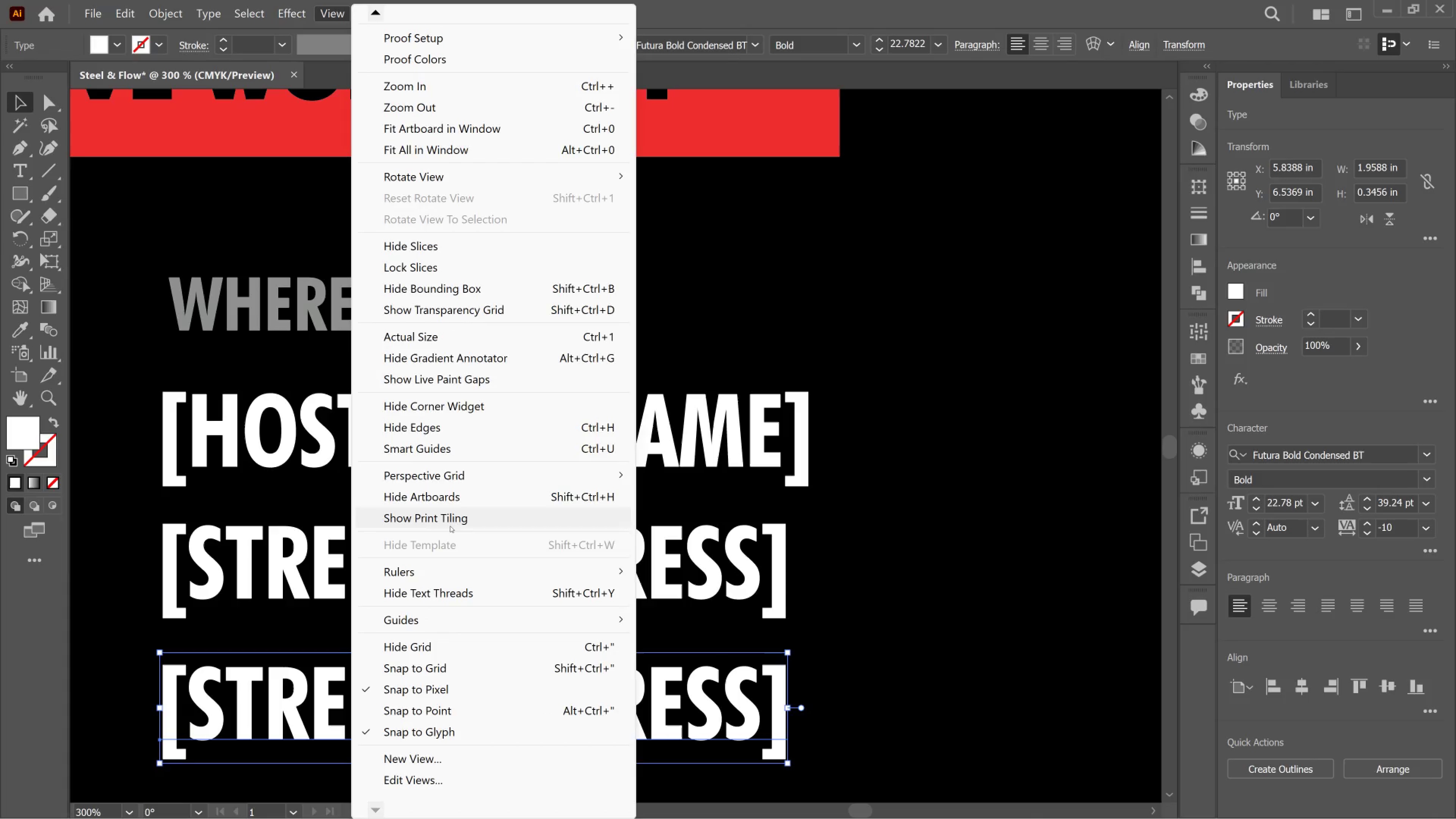 
scroll: coordinate [480, 581], scroll_direction: down, amount: 7.0
 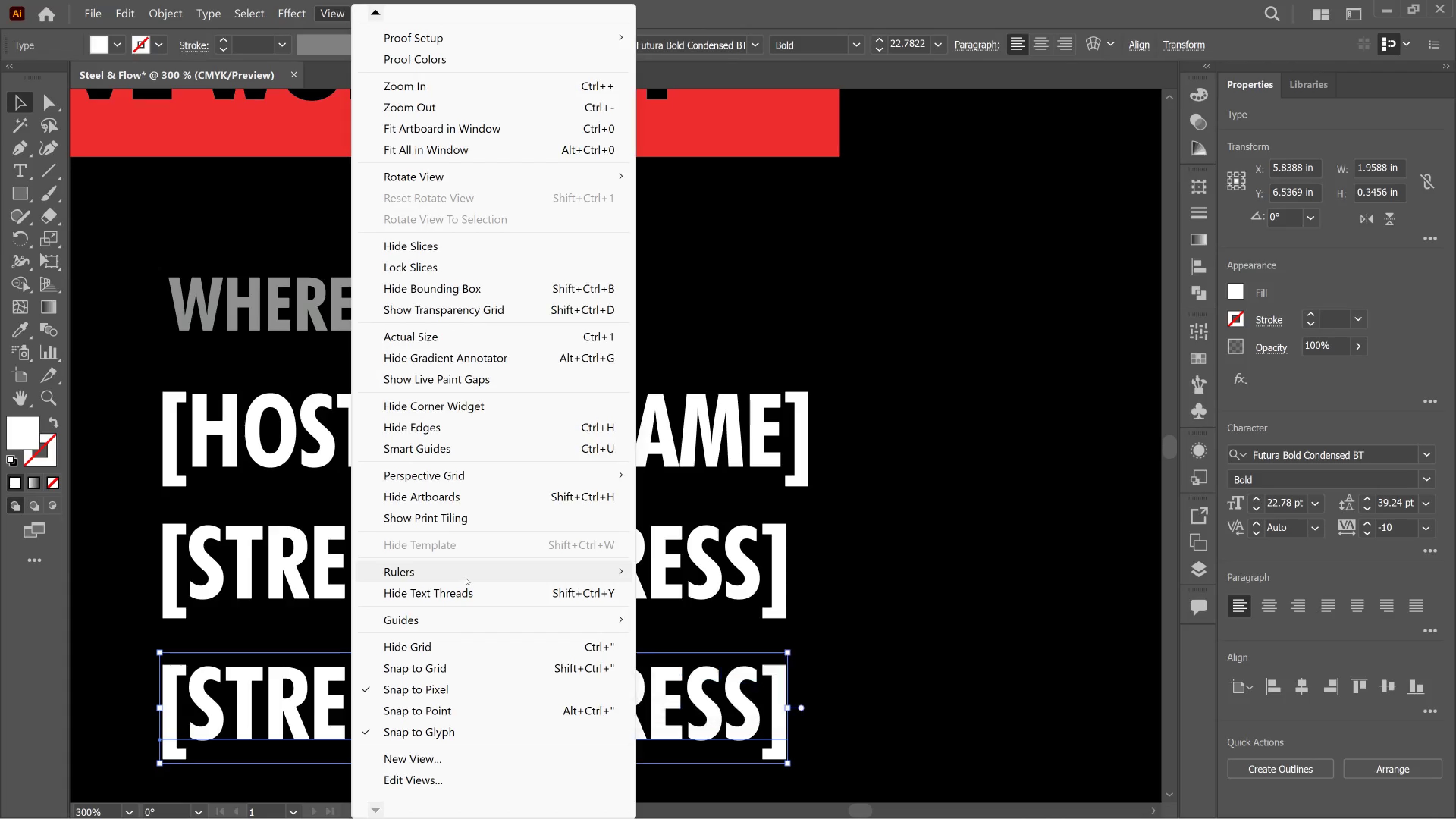 
wait(5.47)
 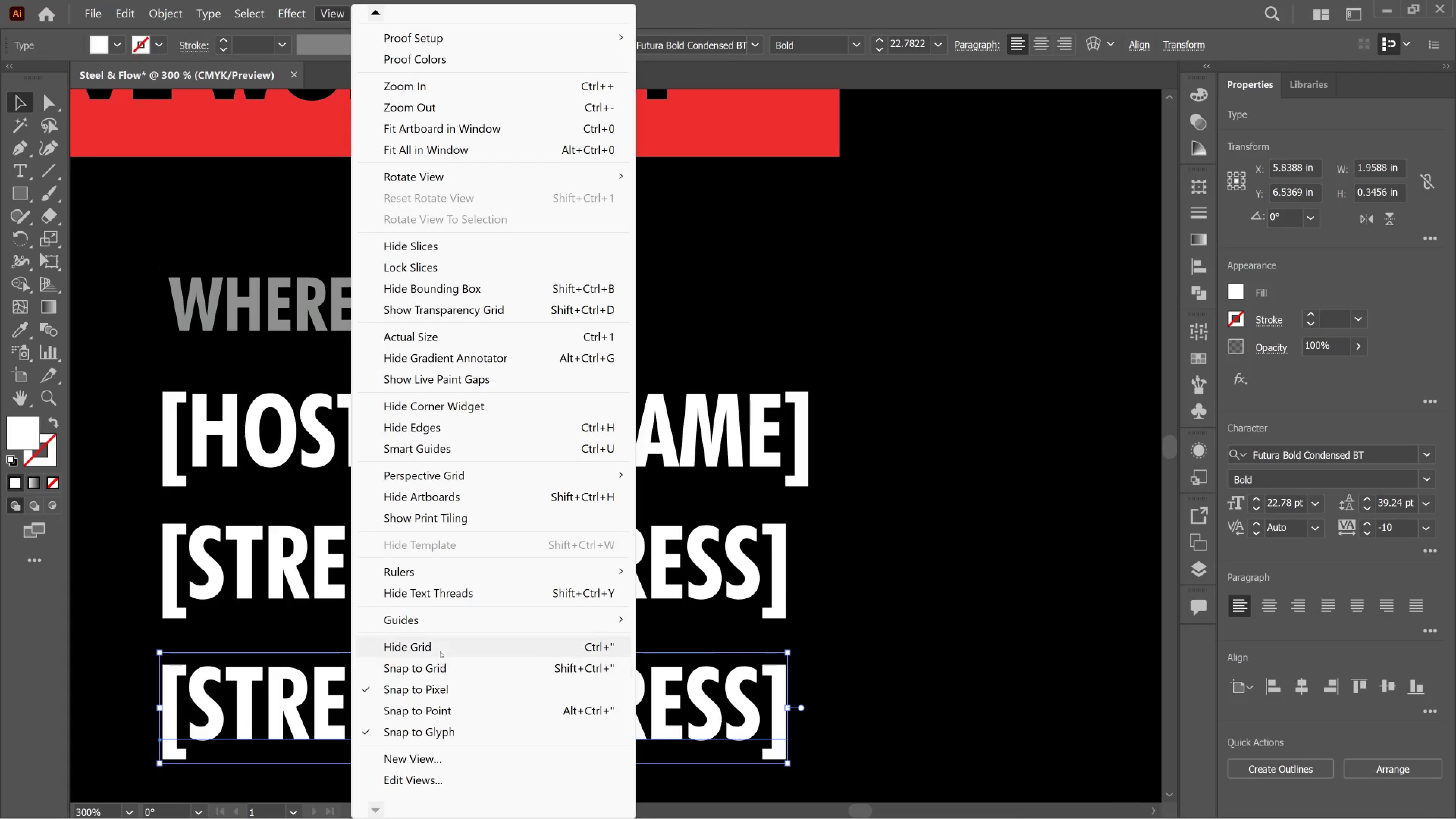 
left_click([752, 581])
 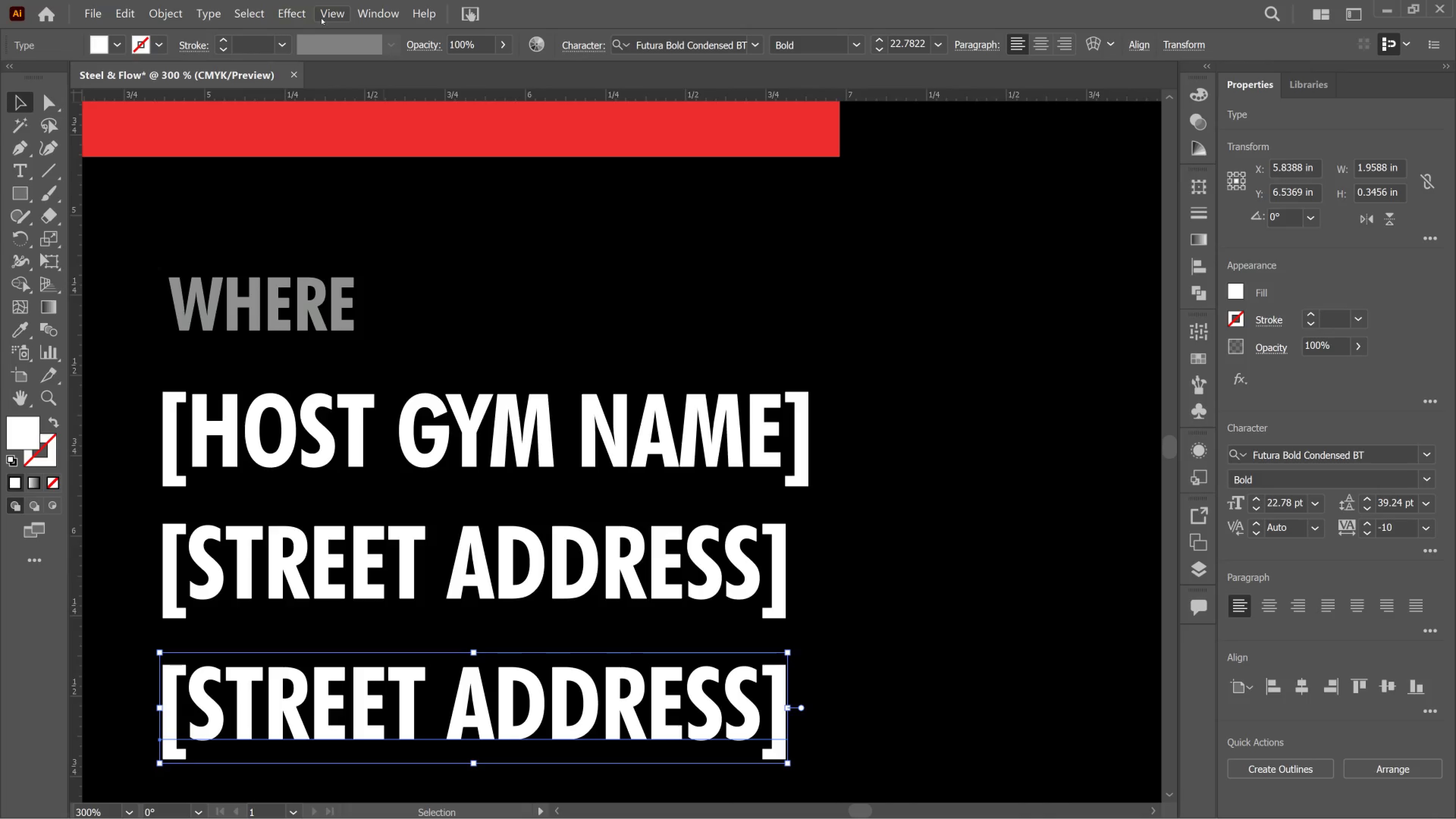 
left_click([322, 13])
 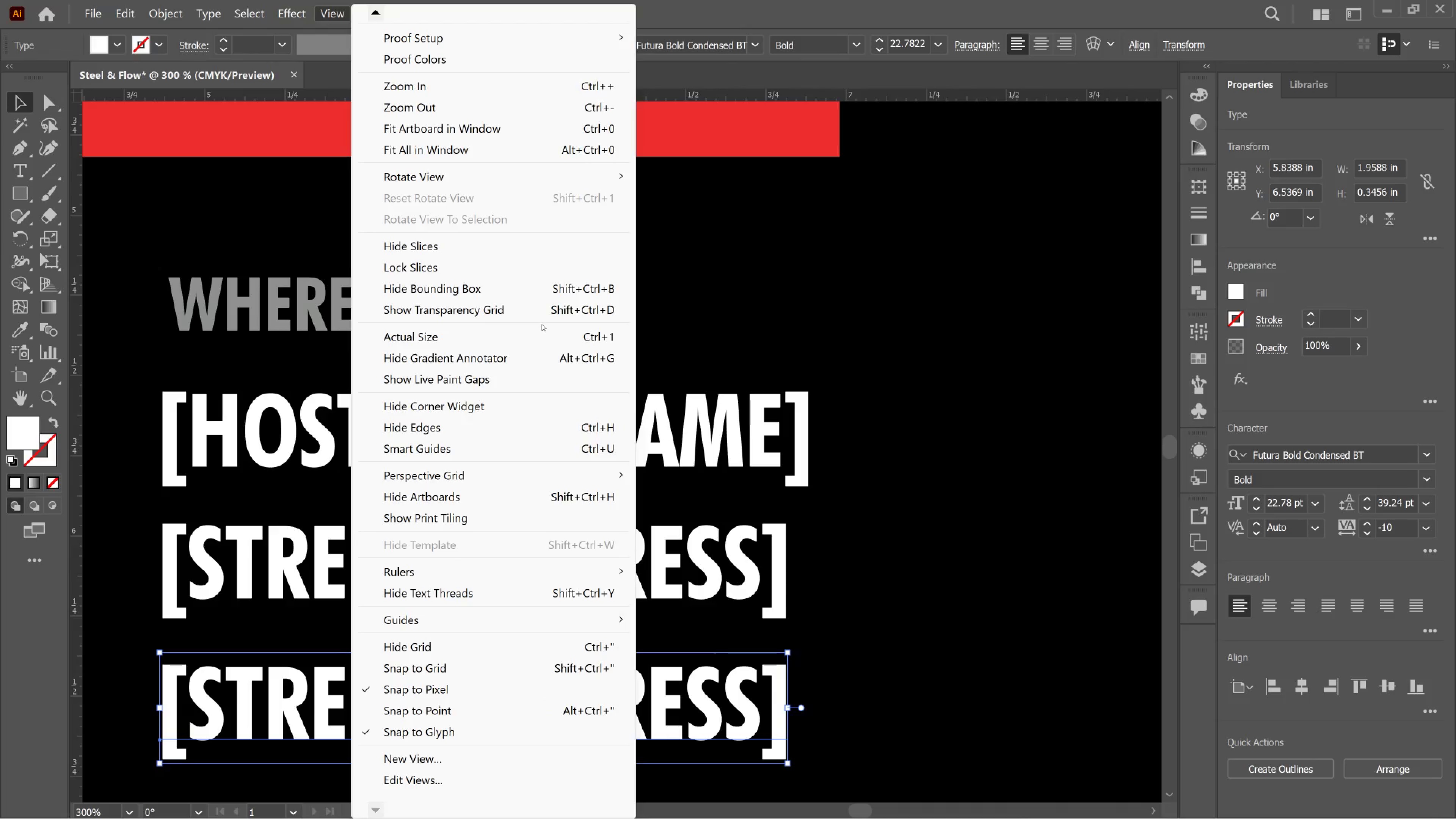 
wait(9.55)
 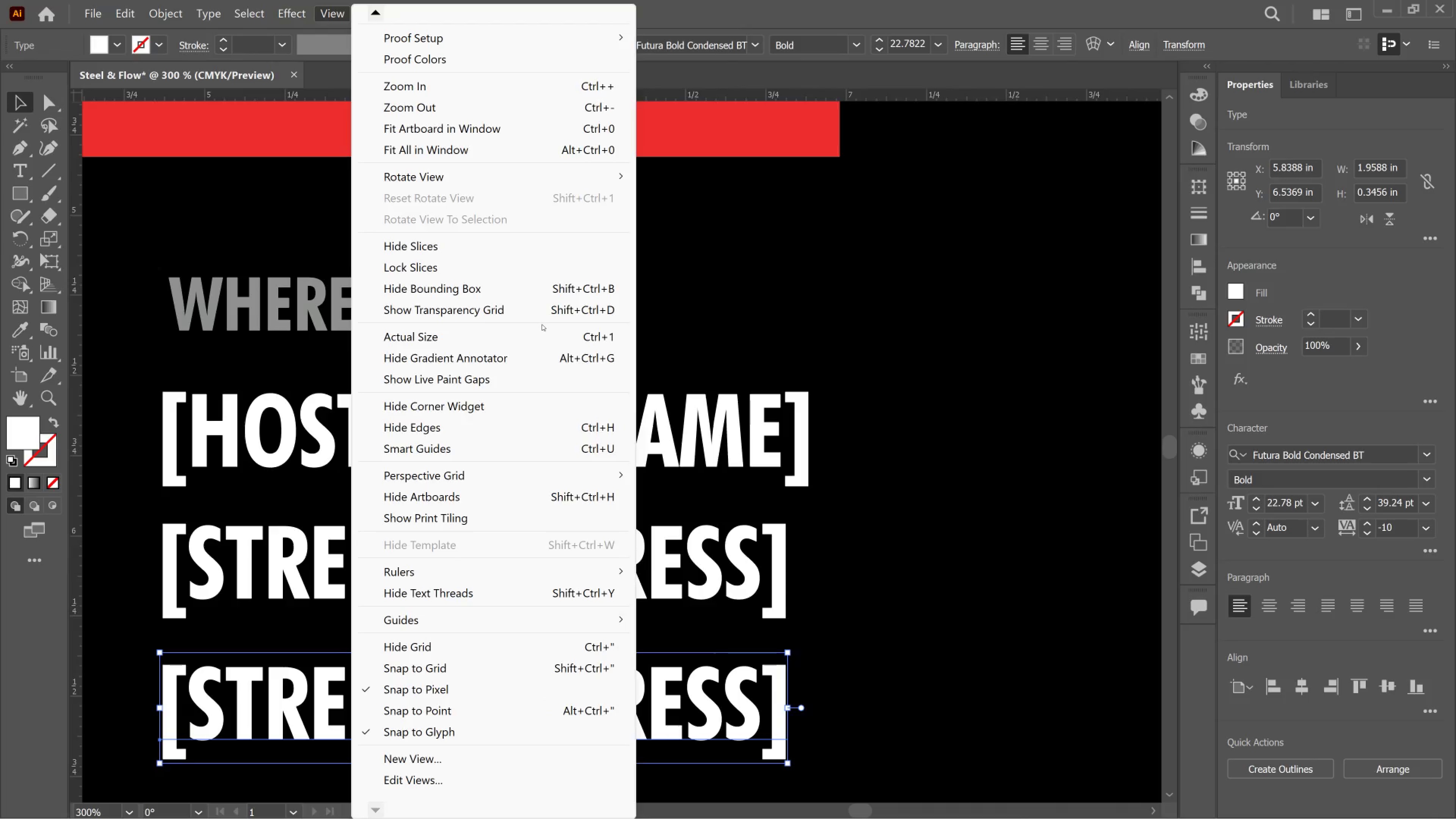 
scroll: coordinate [422, 775], scroll_direction: down, amount: 12.0
 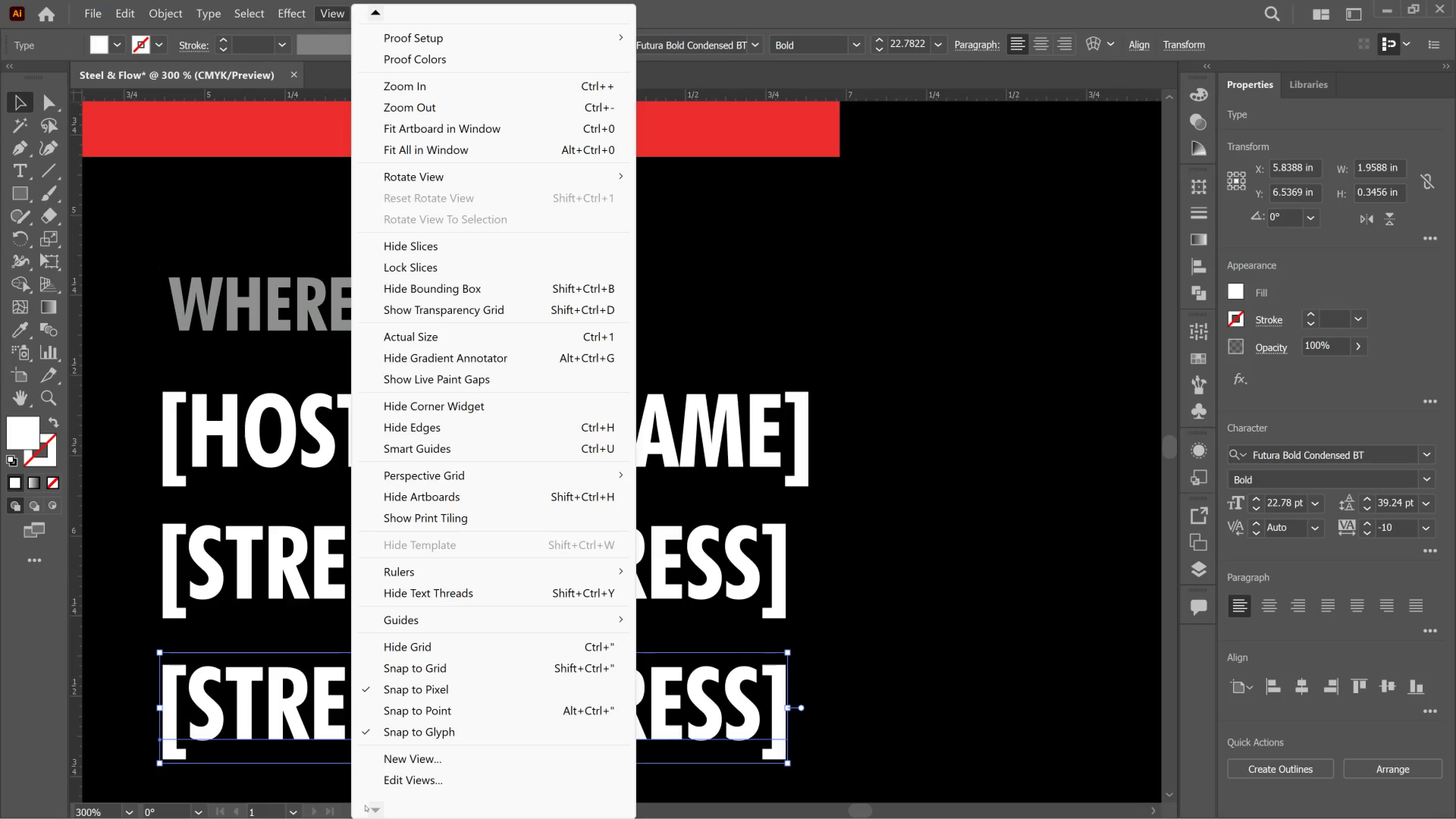 
left_click([365, 805])
 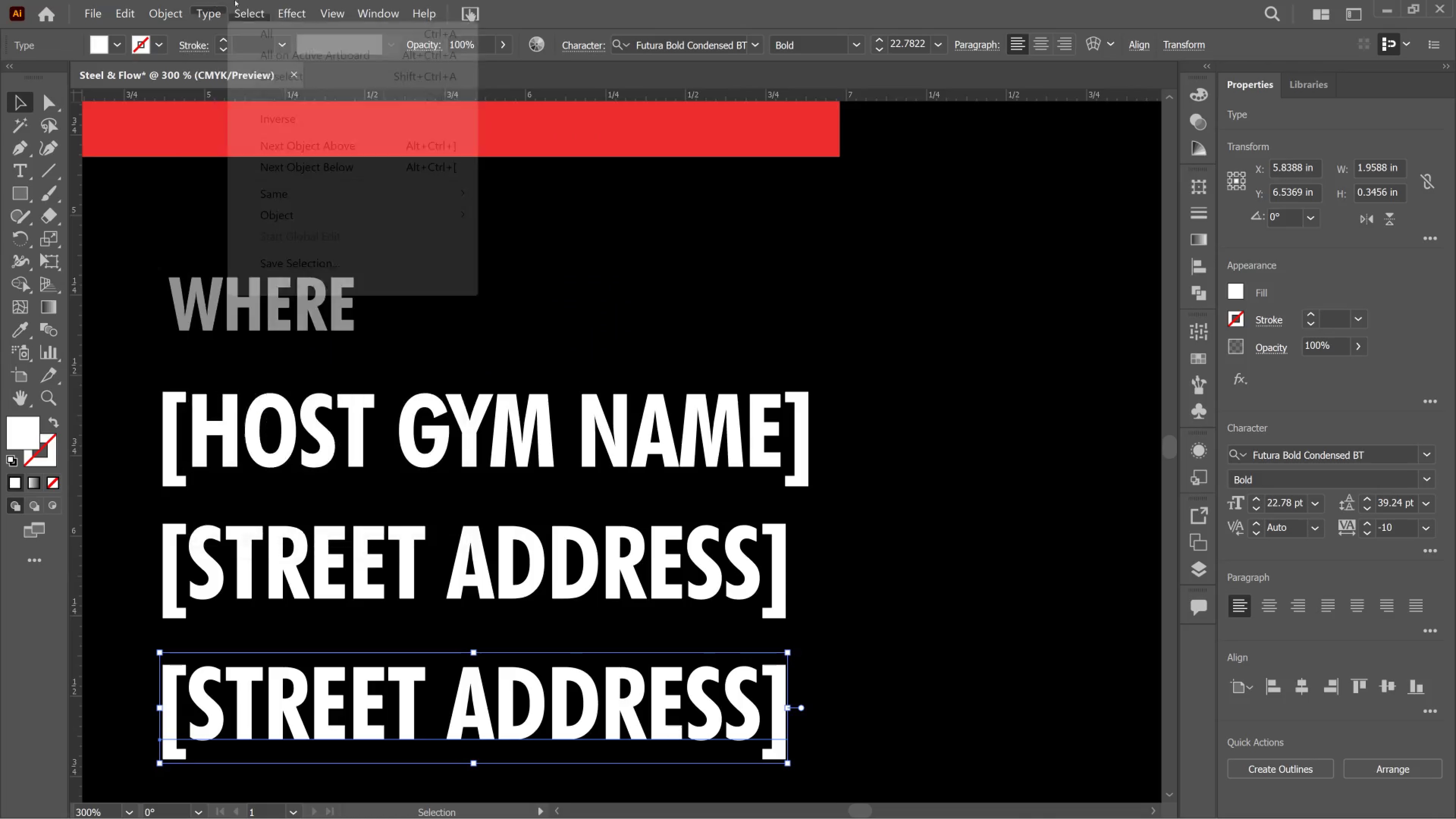 
mouse_move([435, 9])
 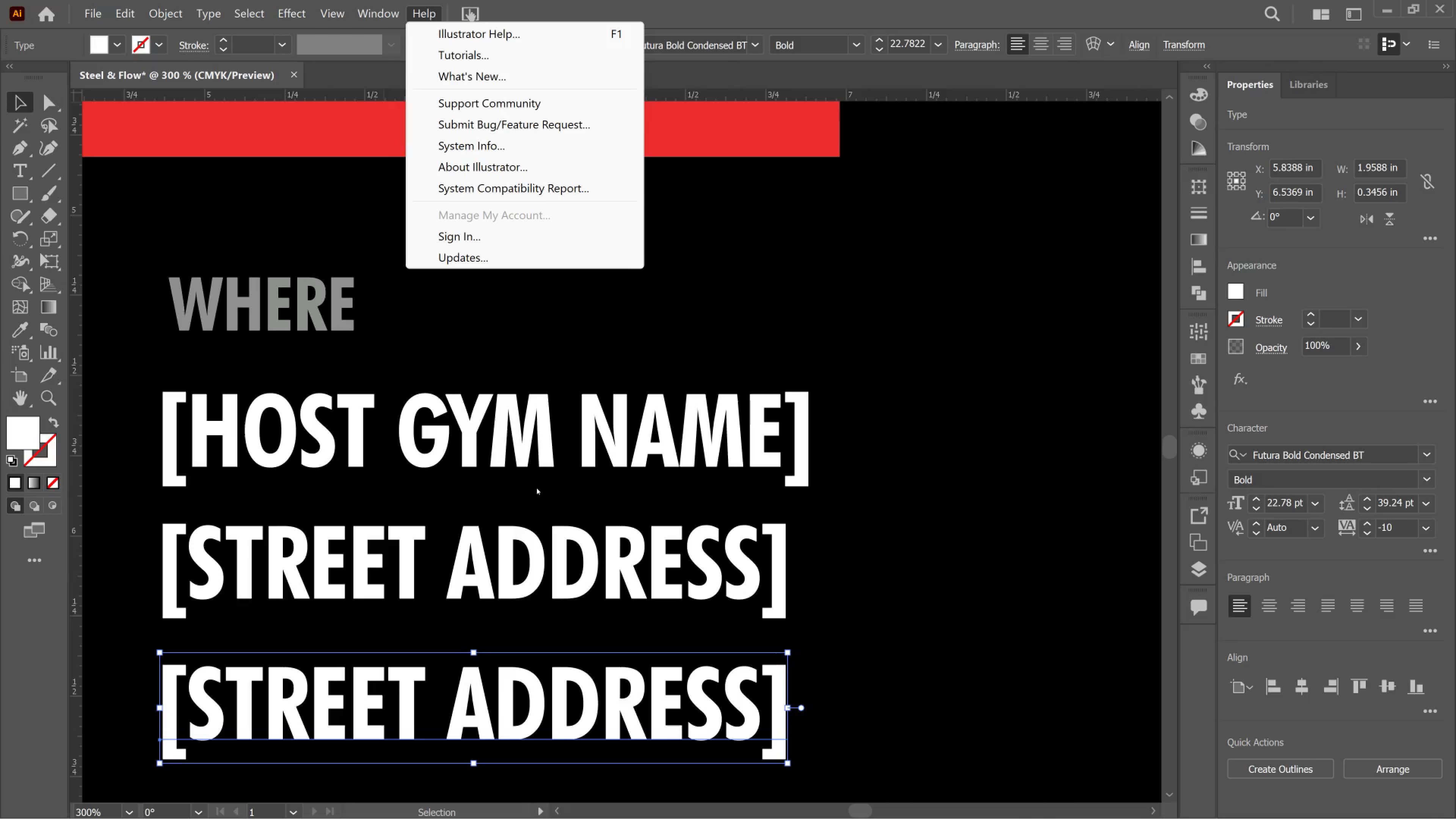 
hold_key(key=AltLeft, duration=3.14)
scroll: coordinate [533, 488], scroll_direction: down, amount: 8.0
 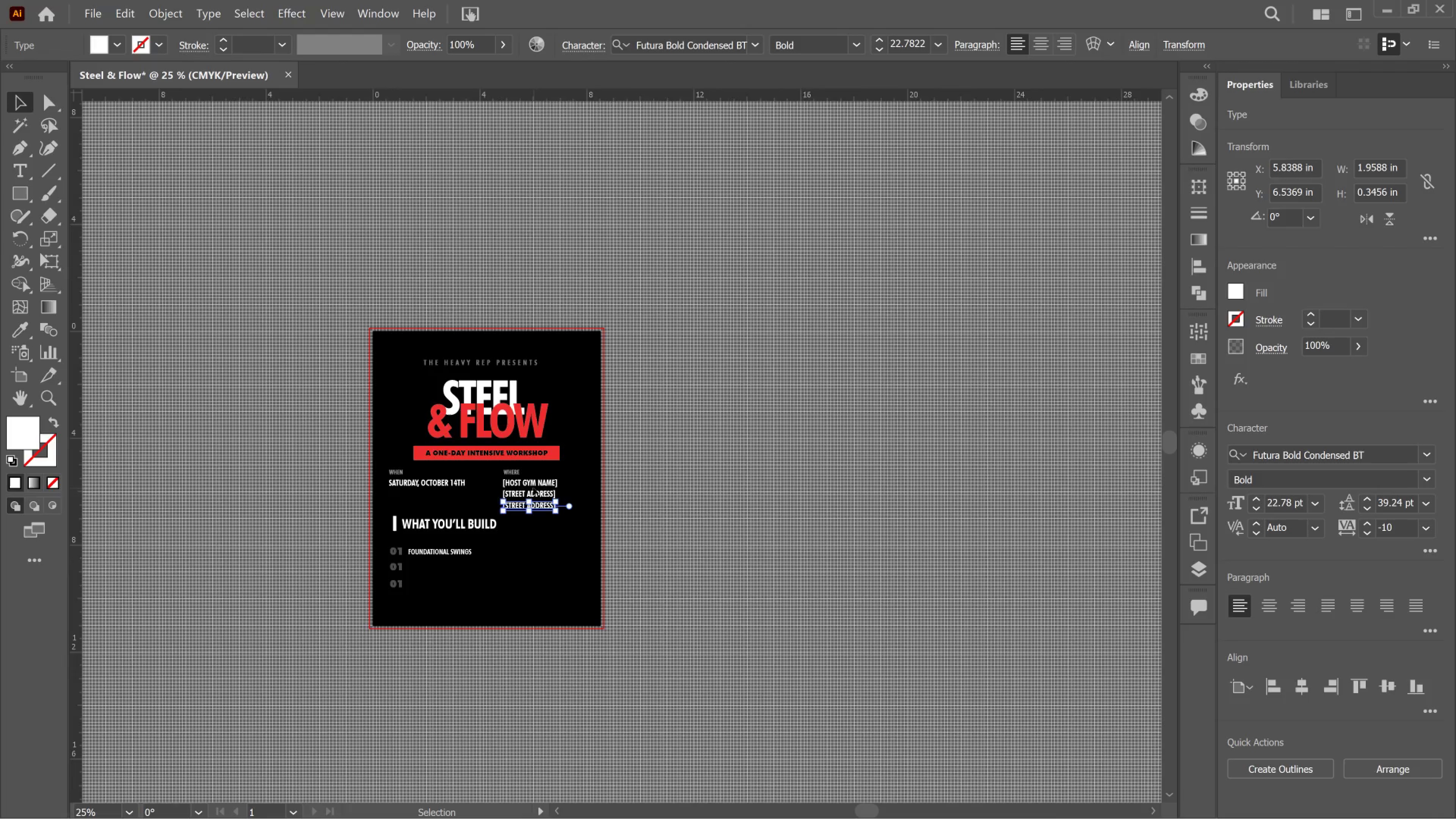 
scroll: coordinate [533, 488], scroll_direction: up, amount: 6.0
 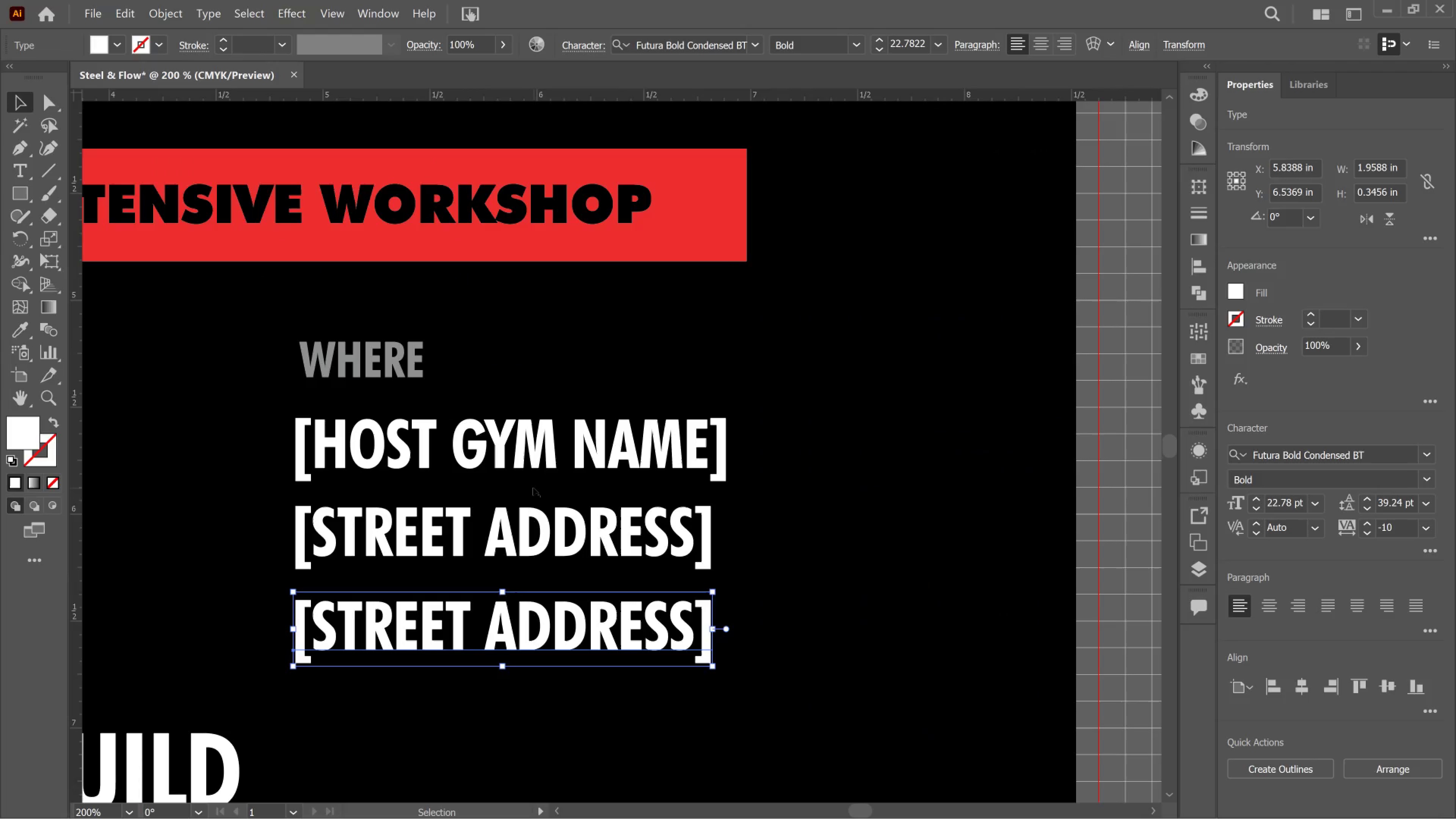 
scroll: coordinate [533, 488], scroll_direction: down, amount: 6.0
 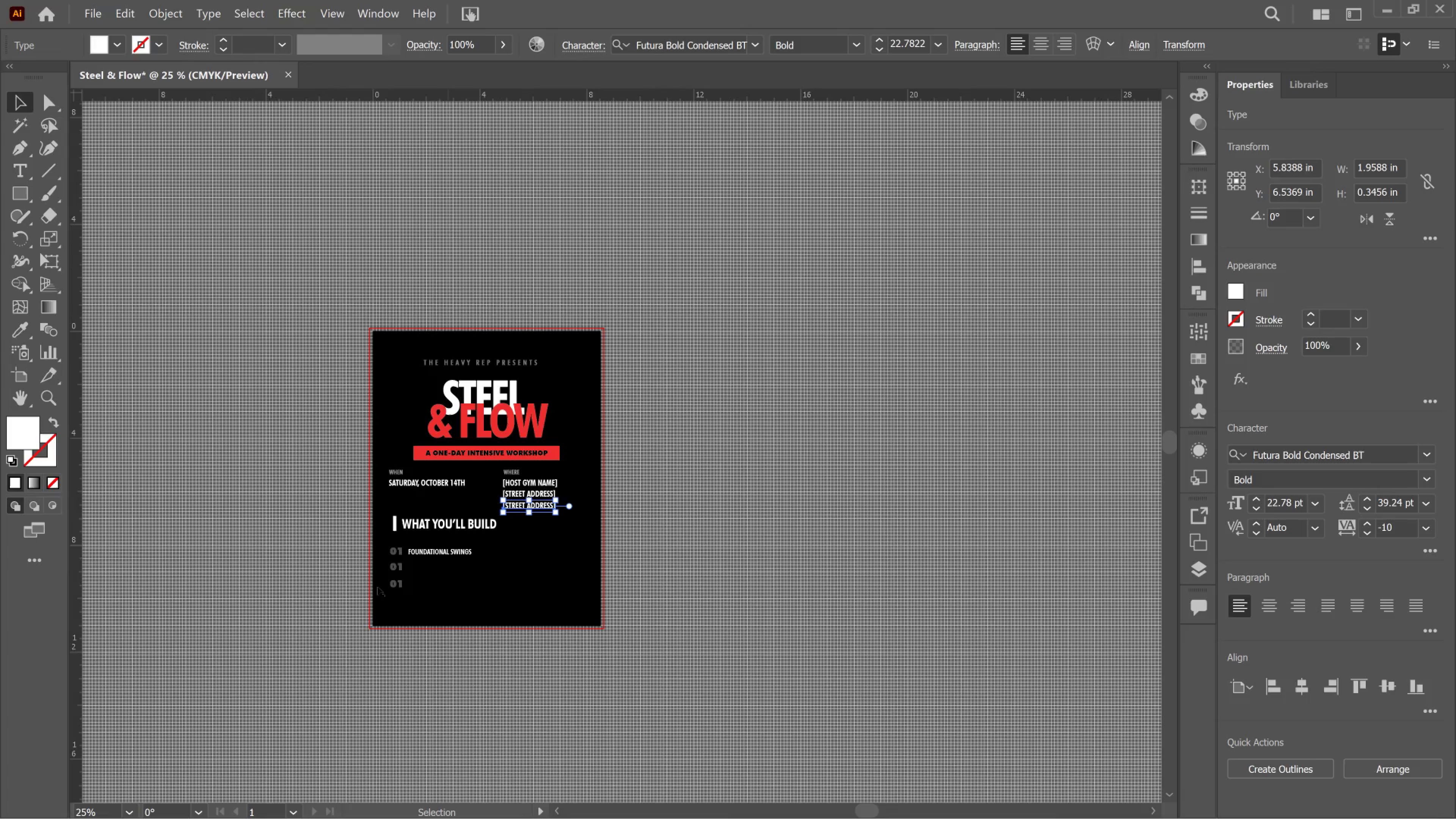 
hold_key(key=AltLeft, duration=0.42)
 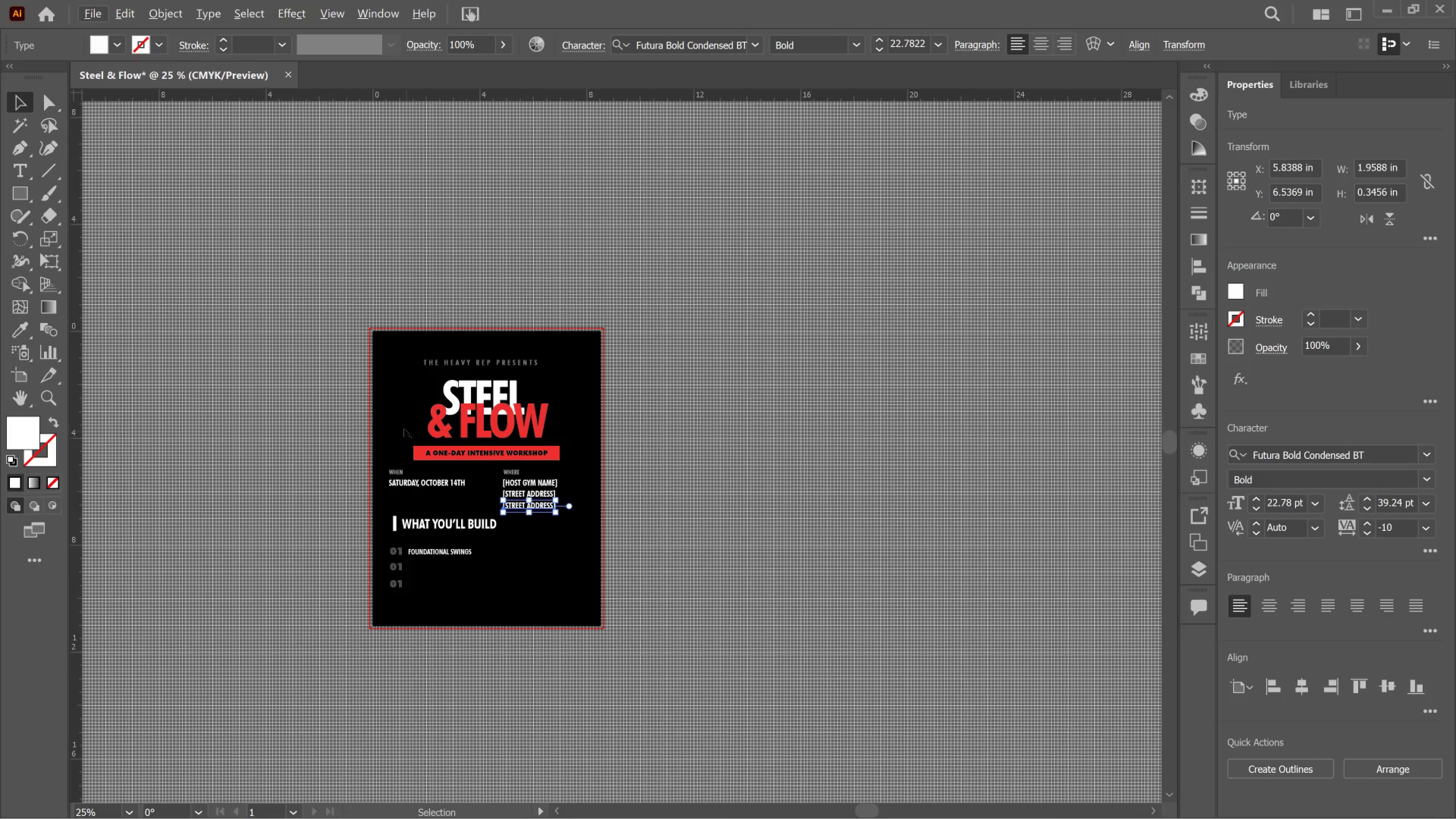 
hold_key(key=AltLeft, duration=0.57)
scroll: coordinate [398, 427], scroll_direction: up, amount: 6.0
 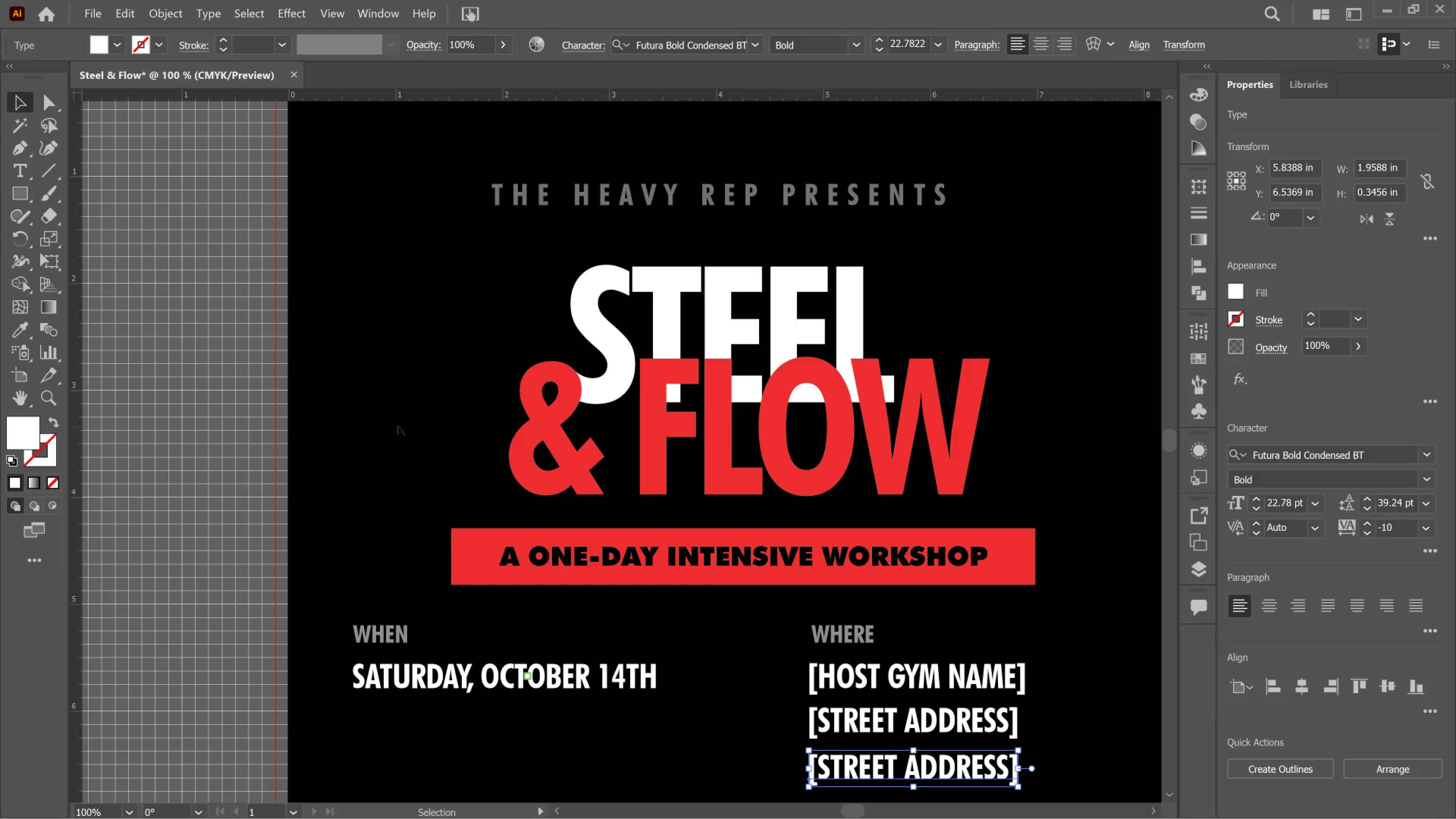 
hold_key(key=AltLeft, duration=1.32)
scroll: coordinate [396, 424], scroll_direction: down, amount: 4.0
 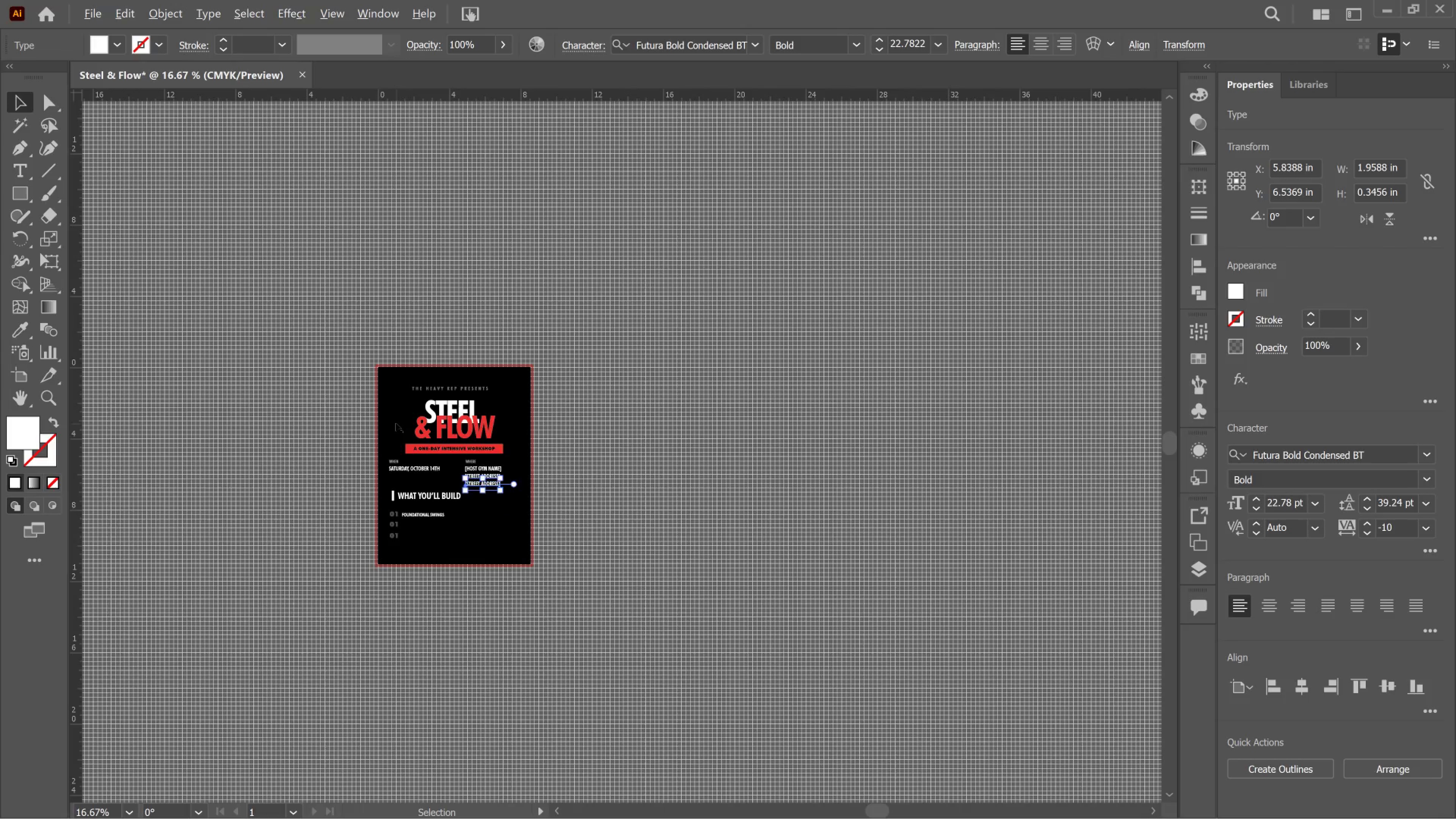 
hold_key(key=AltLeft, duration=1.51)
scroll: coordinate [303, 438], scroll_direction: up, amount: 12.0
 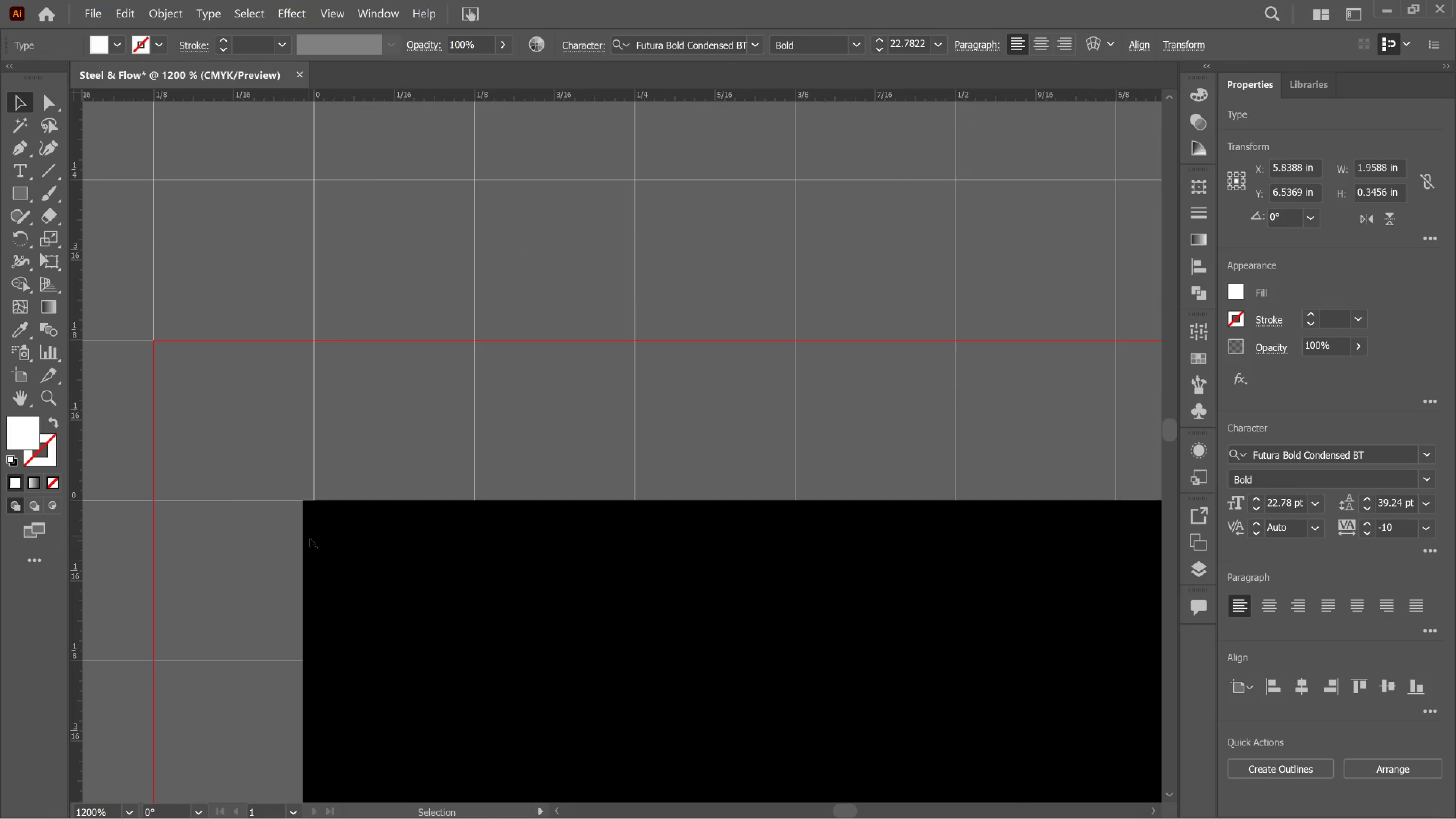 
left_click([312, 545])
 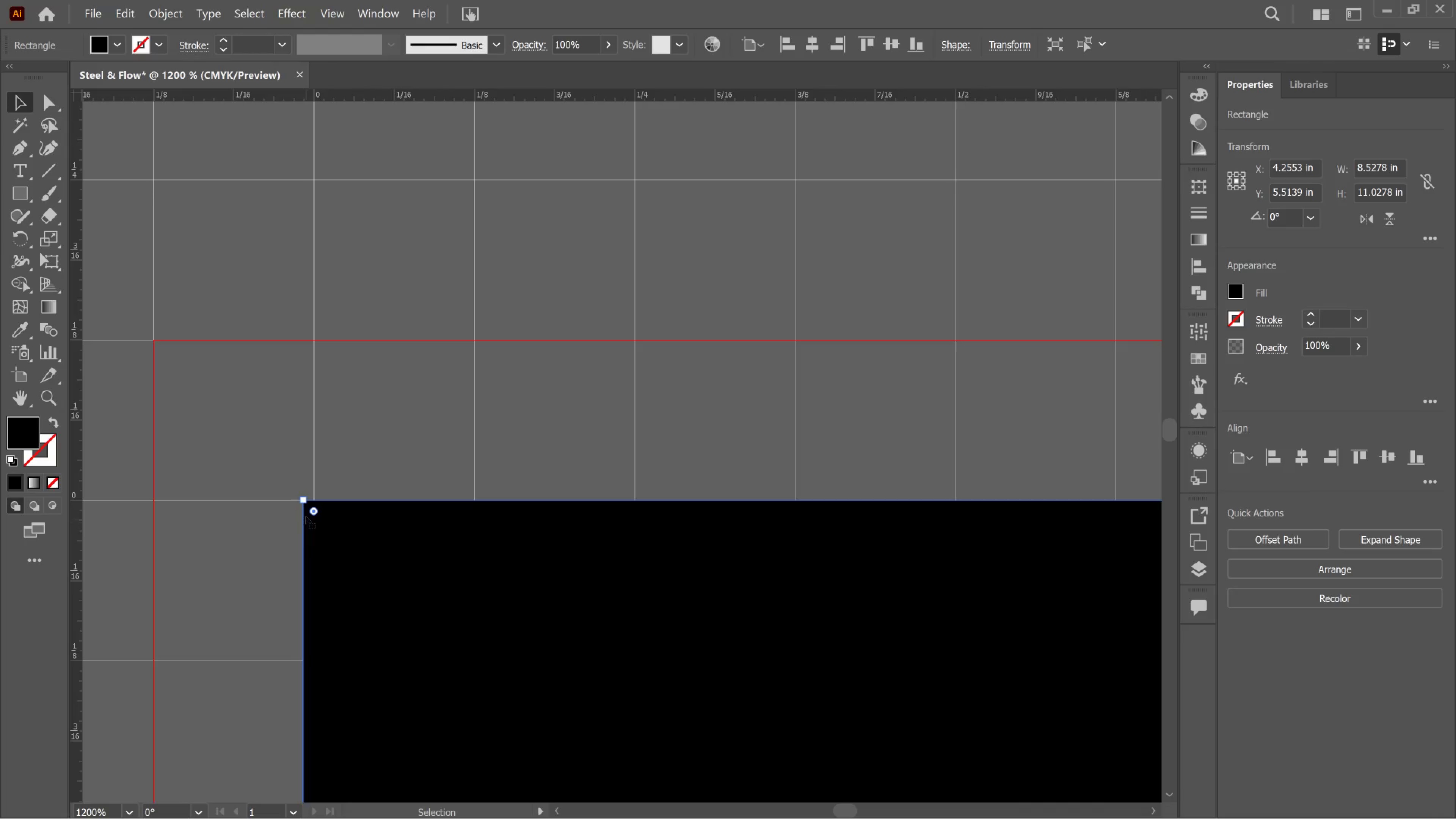 
left_click_drag(start_coordinate=[308, 500], to_coordinate=[318, 499])
 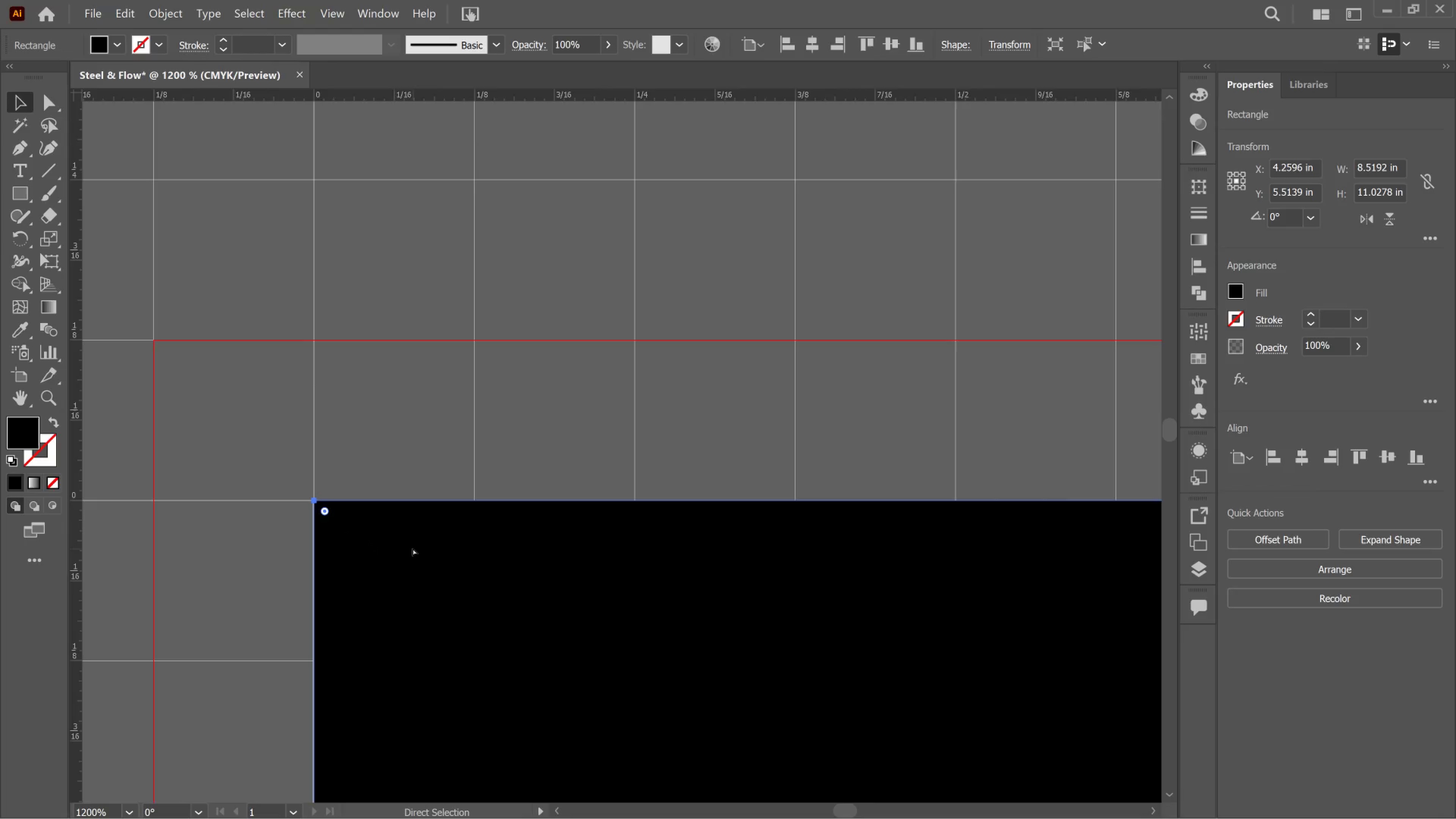 
hold_key(key=ShiftLeft, duration=0.36)
 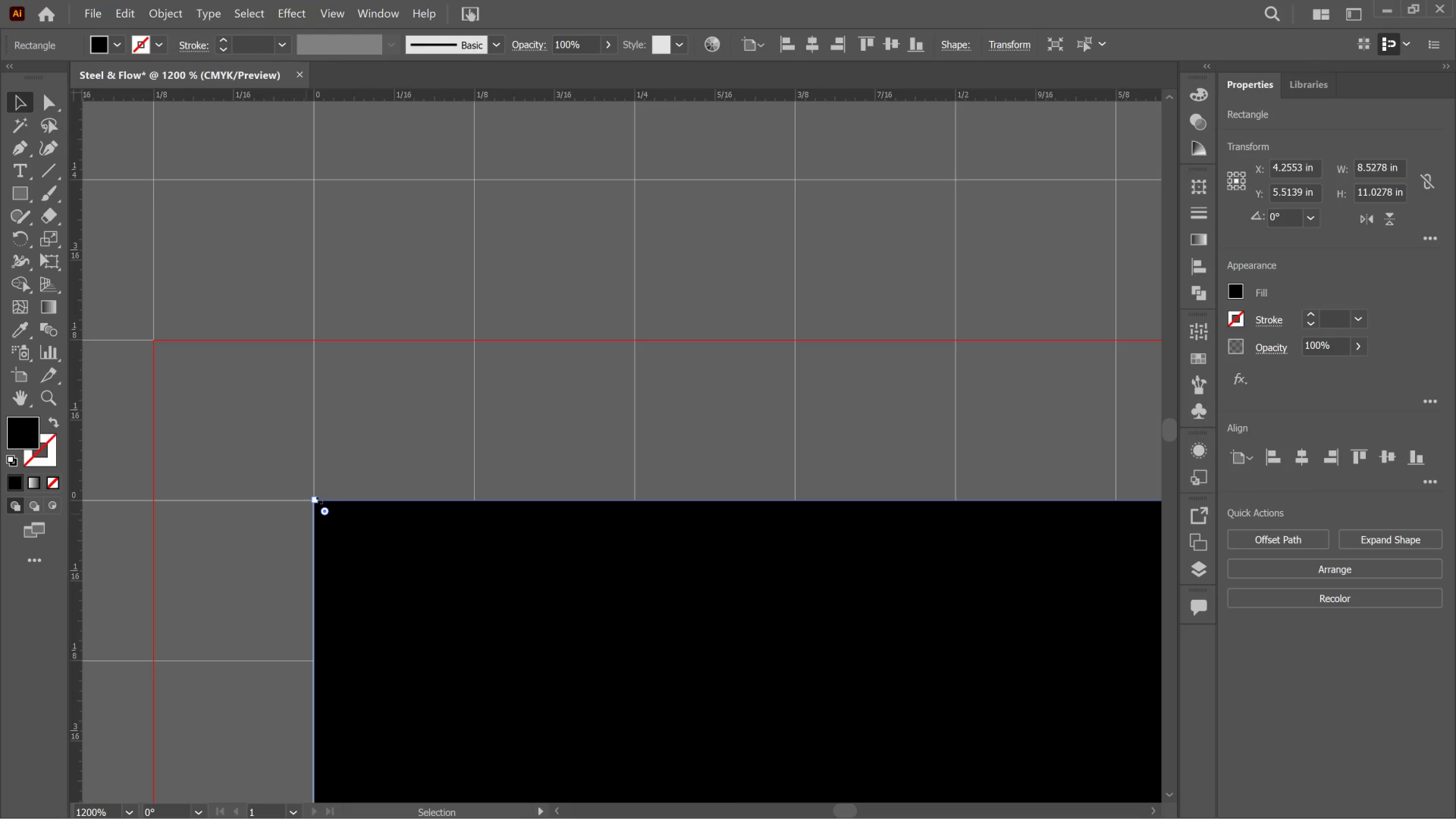 
hold_key(key=ControlLeft, duration=0.48)
scroll: coordinate [430, 554], scroll_direction: down, amount: 5.0
 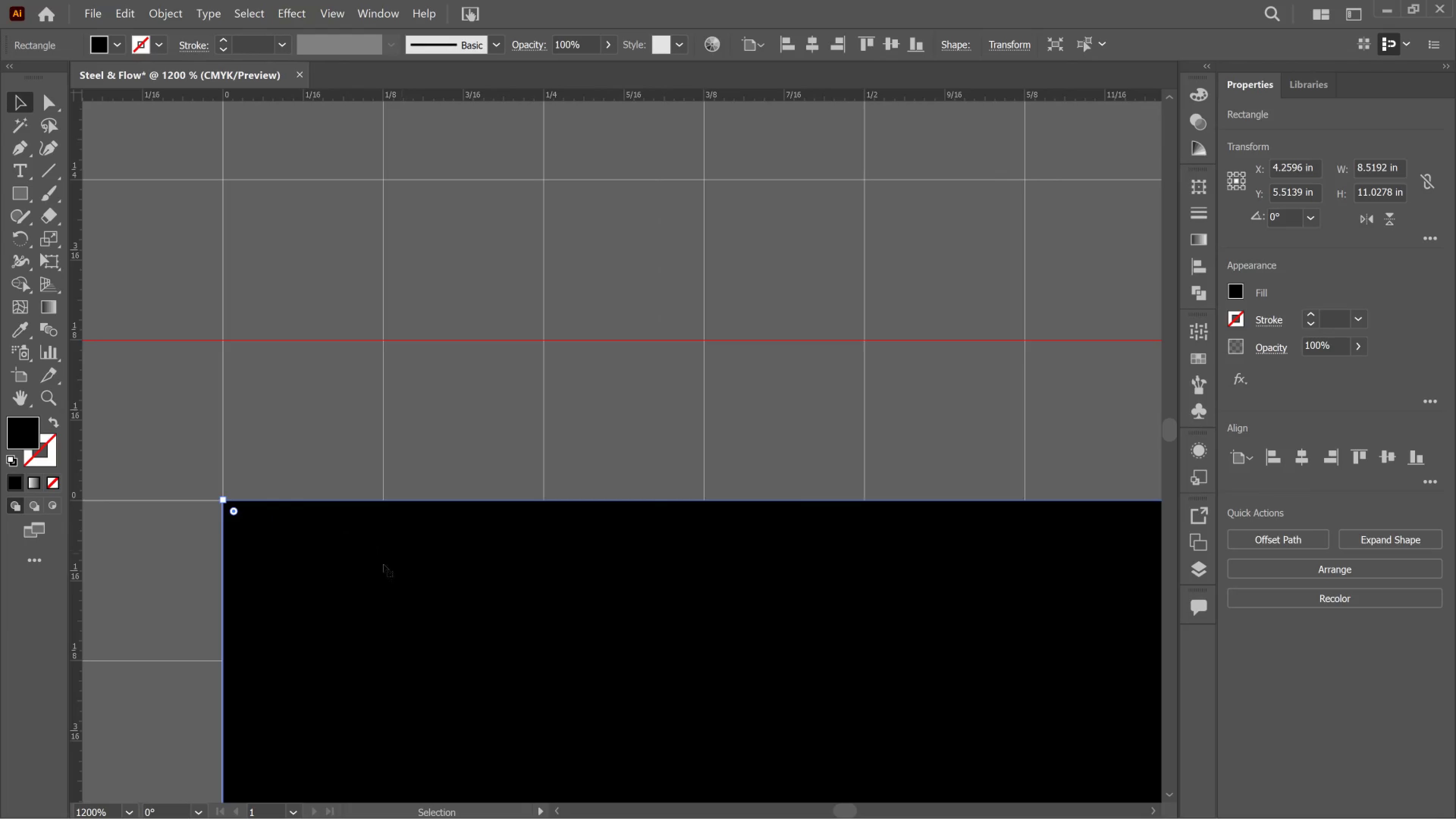 
hold_key(key=AltLeft, duration=0.94)
scroll: coordinate [352, 602], scroll_direction: down, amount: 6.0
 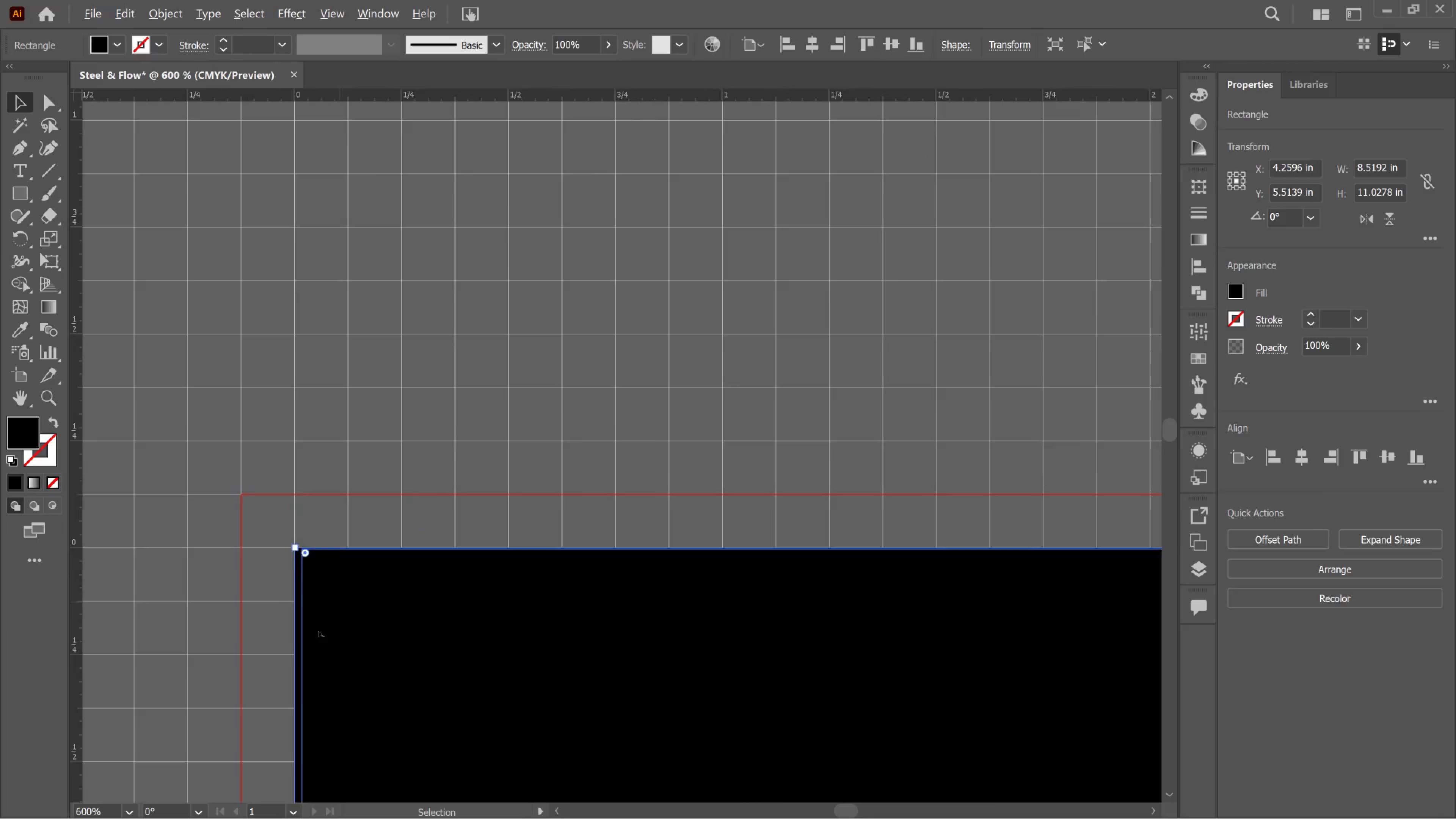 
hold_key(key=ControlLeft, duration=0.51)
scroll: coordinate [318, 614], scroll_direction: down, amount: 31.0
 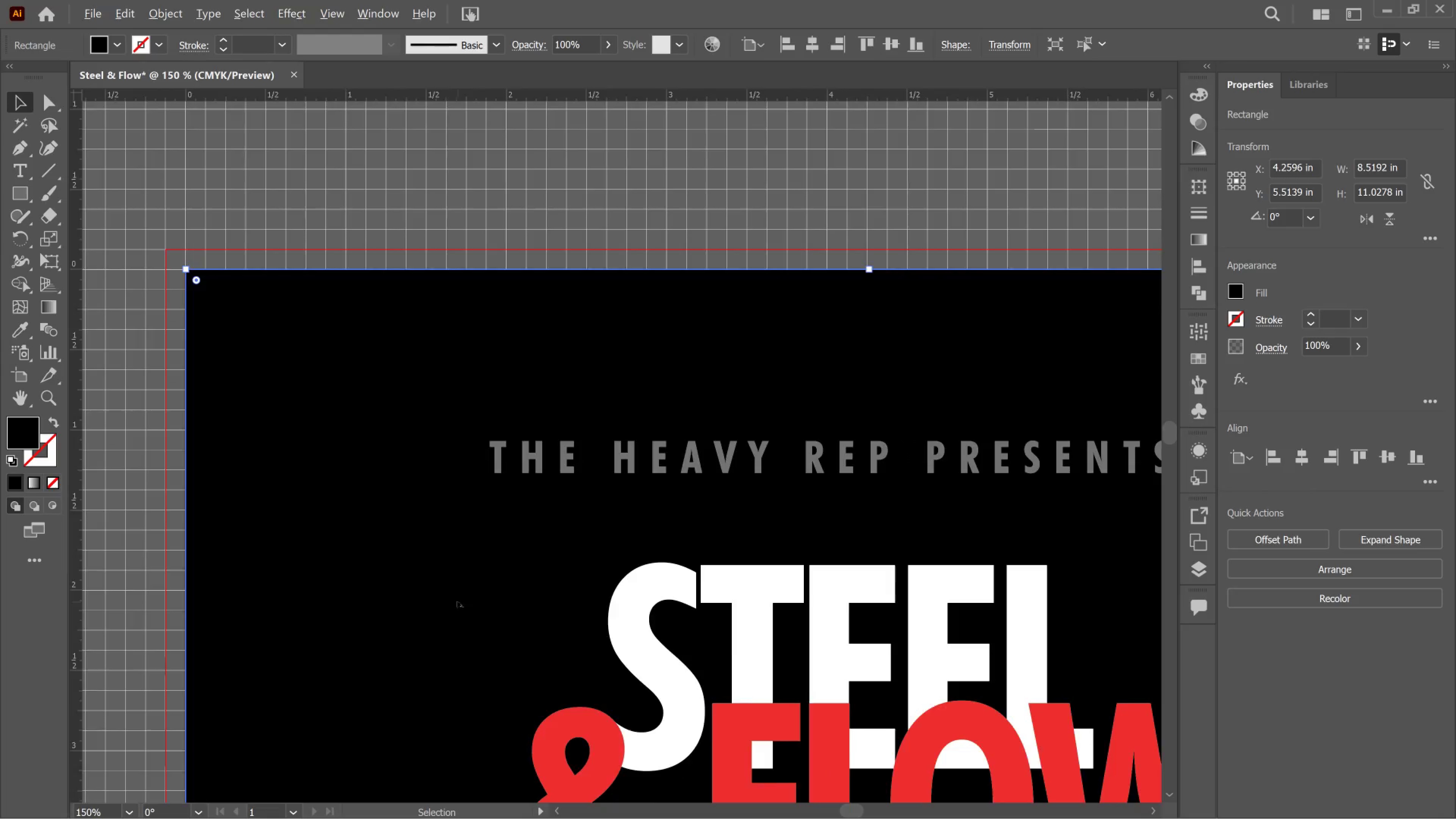 
hold_key(key=AltLeft, duration=0.64)
scroll: coordinate [468, 607], scroll_direction: down, amount: 13.0
 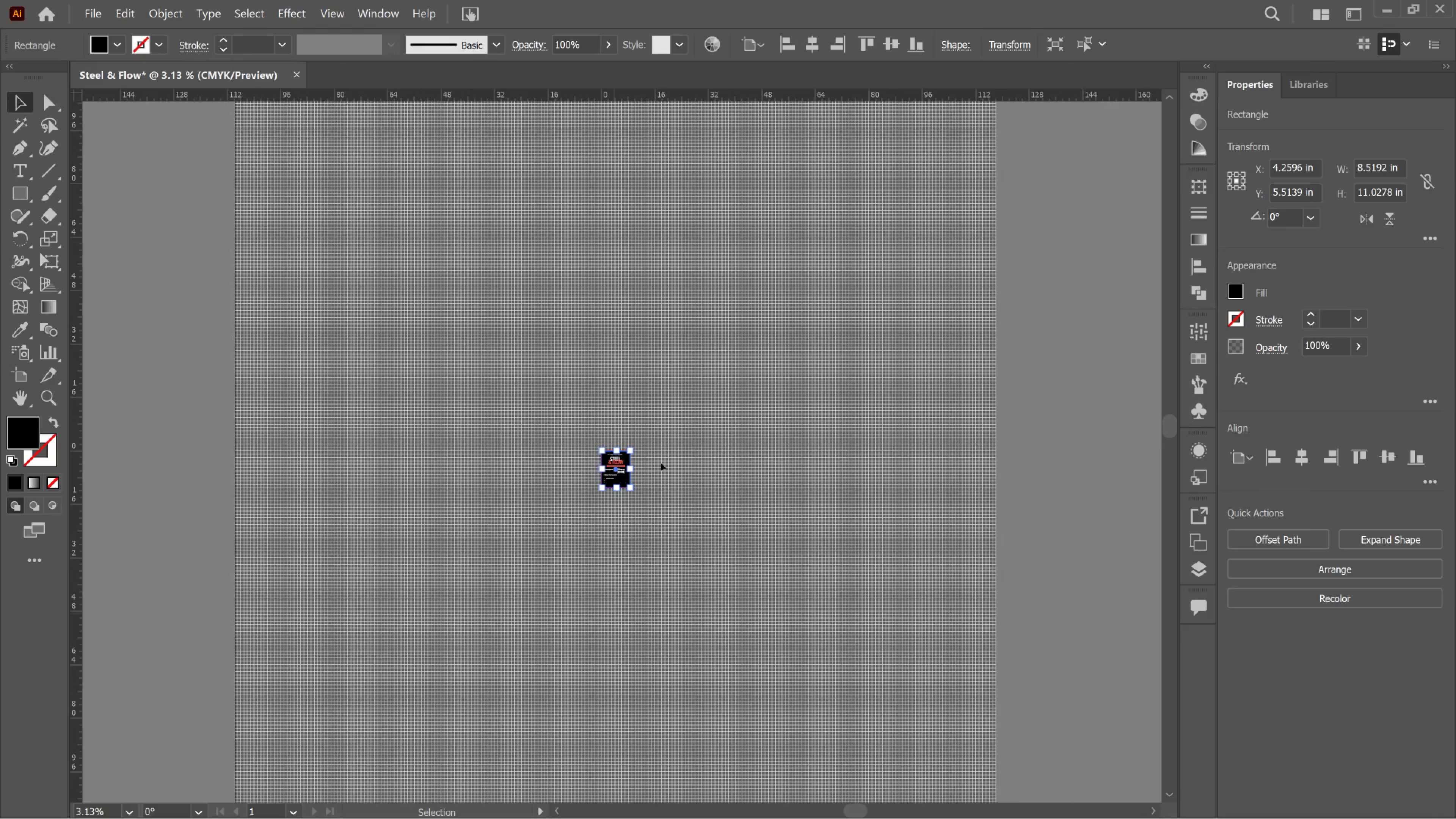 
hold_key(key=AltLeft, duration=1.8)
scroll: coordinate [981, 224], scroll_direction: up, amount: 29.0
 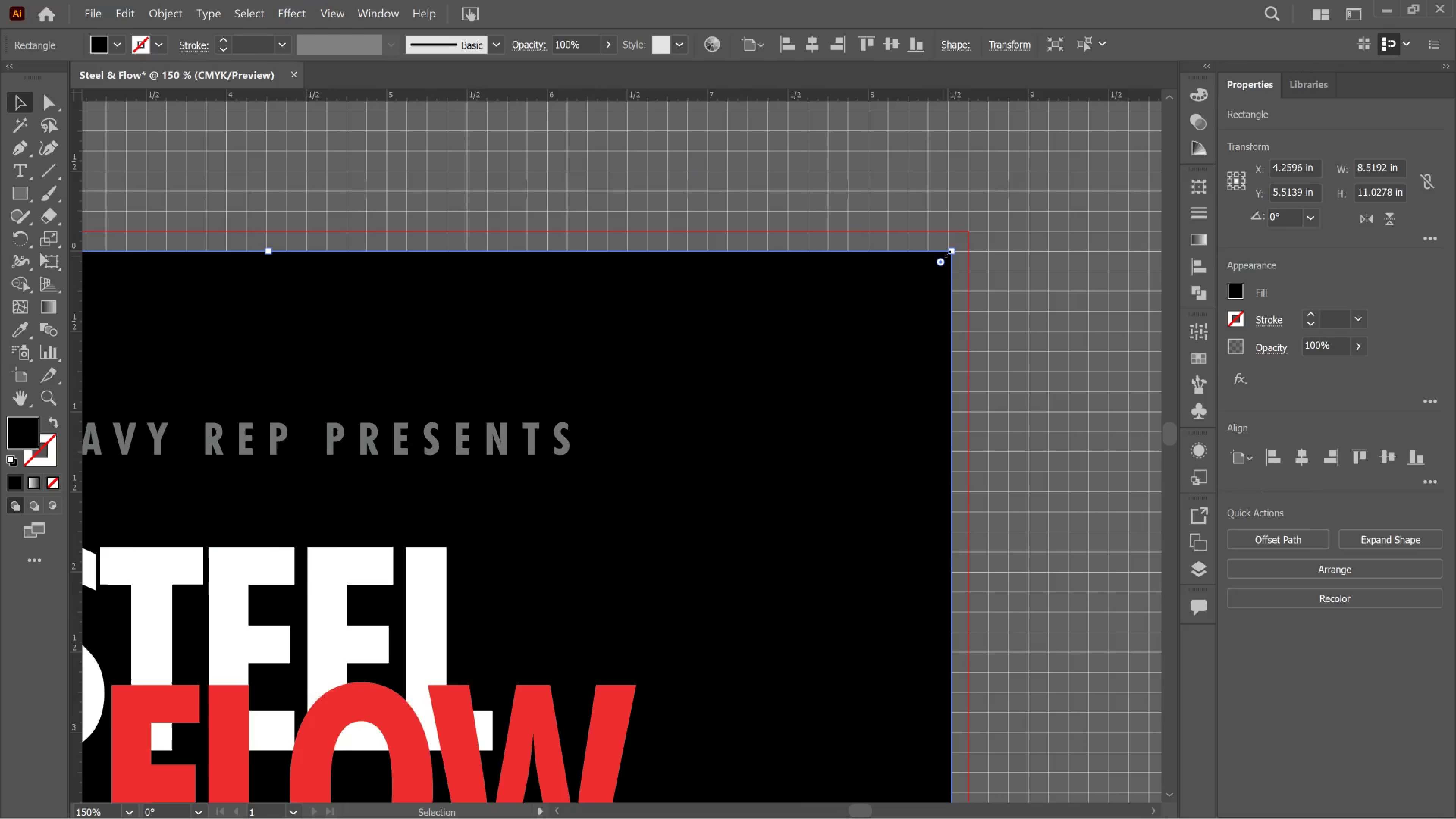 
left_click_drag(start_coordinate=[947, 253], to_coordinate=[950, 251])
 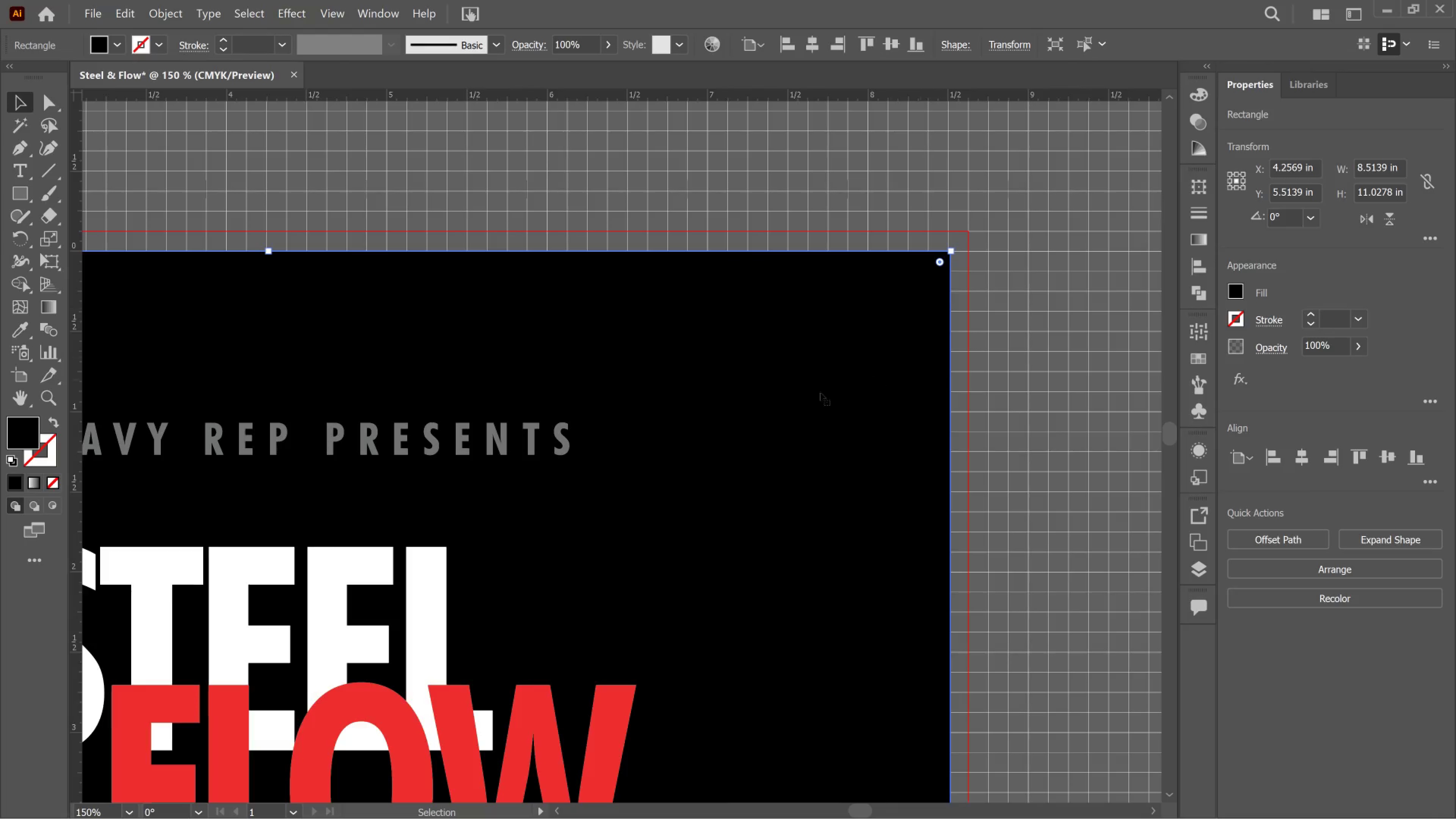 
hold_key(key=ShiftLeft, duration=0.66)
 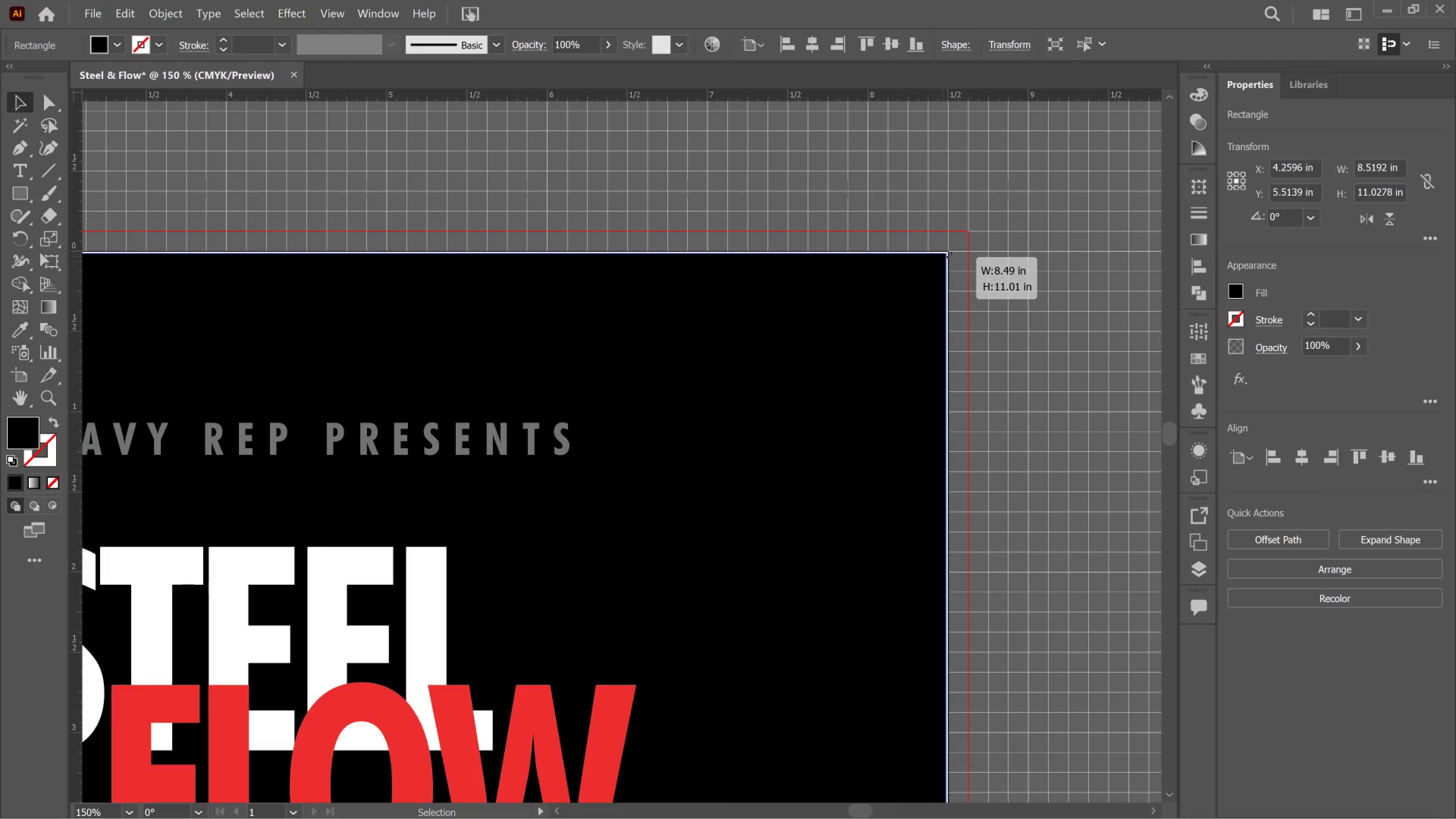 
hold_key(key=ControlLeft, duration=0.57)
scroll: coordinate [746, 460], scroll_direction: down, amount: 7.0
 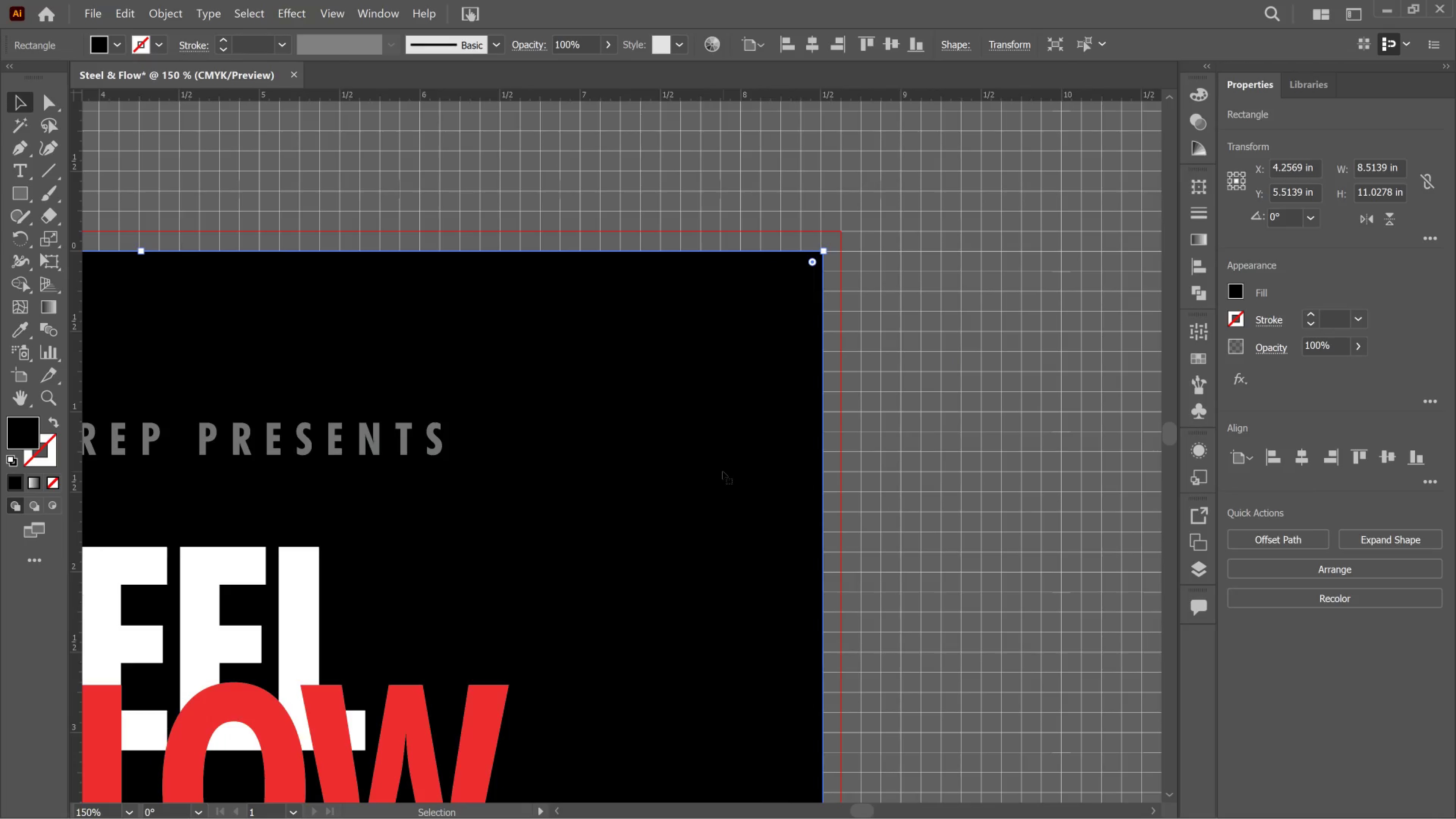 
hold_key(key=AltLeft, duration=0.69)
hold_key(key=AltLeft, duration=0.7)
scroll: coordinate [602, 576], scroll_direction: down, amount: 1.0
 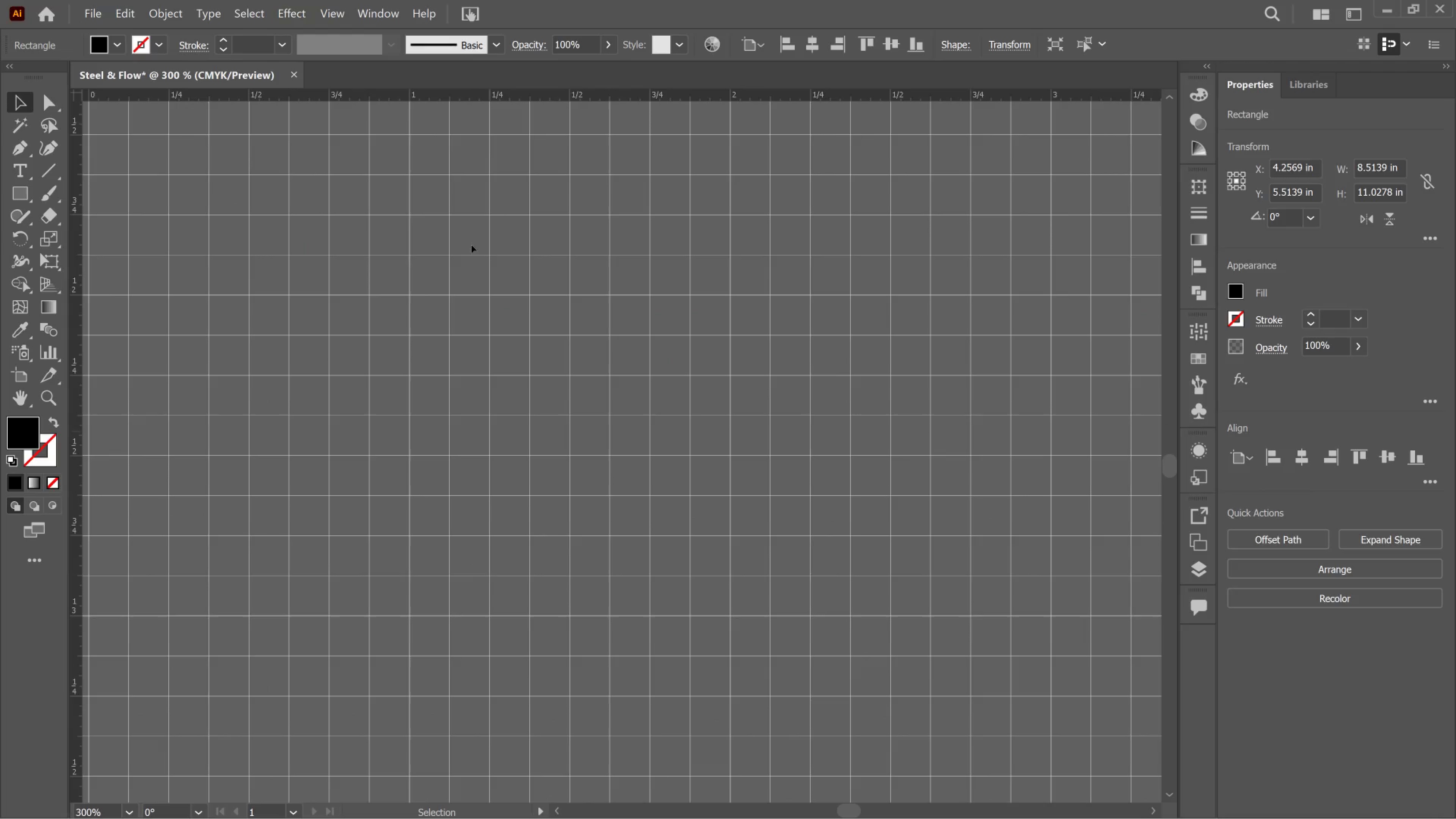 
scroll: coordinate [865, 294], scroll_direction: up, amount: 16.0
 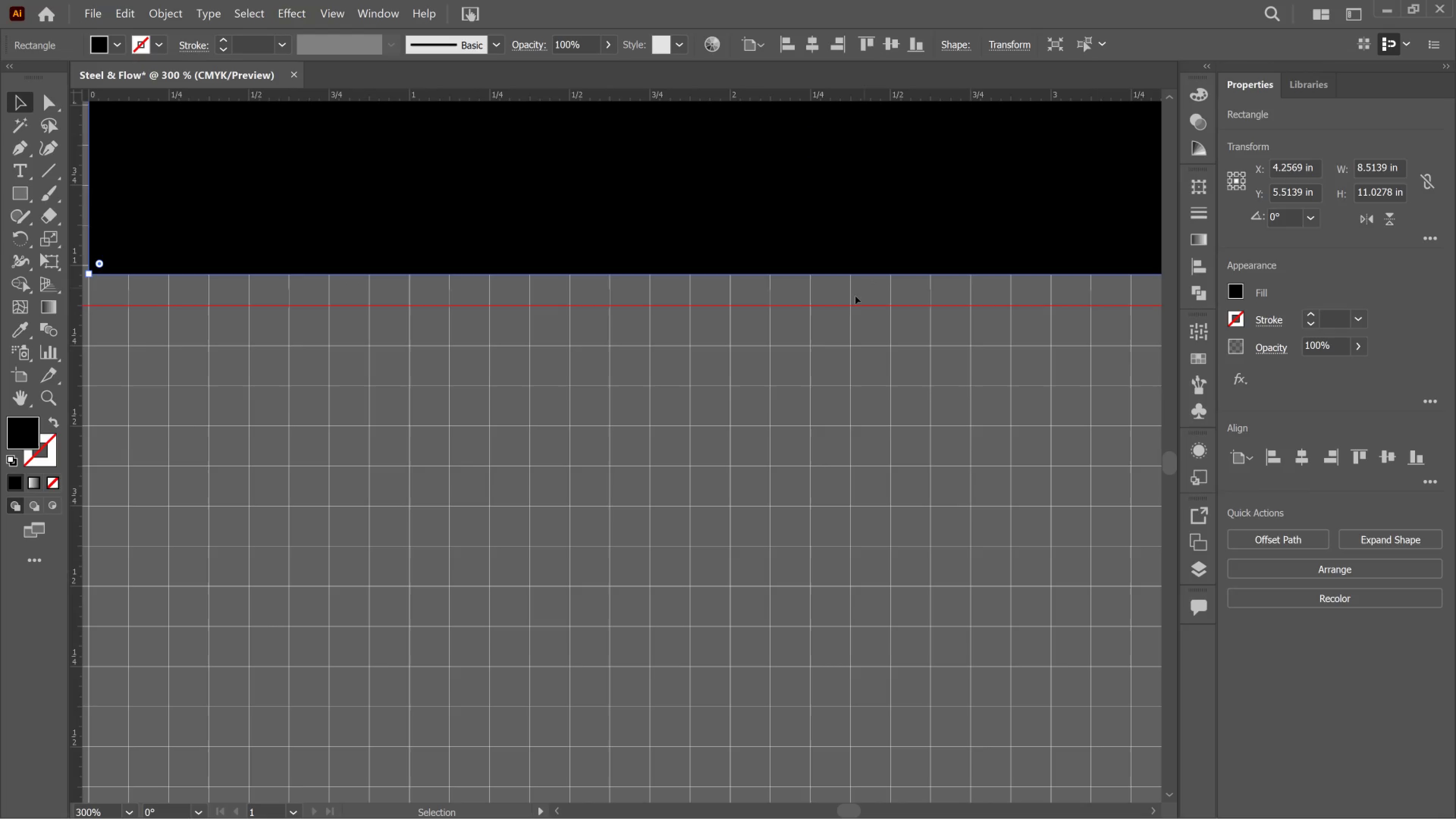 
hold_key(key=AltLeft, duration=0.51)
scroll: coordinate [852, 302], scroll_direction: down, amount: 3.0
 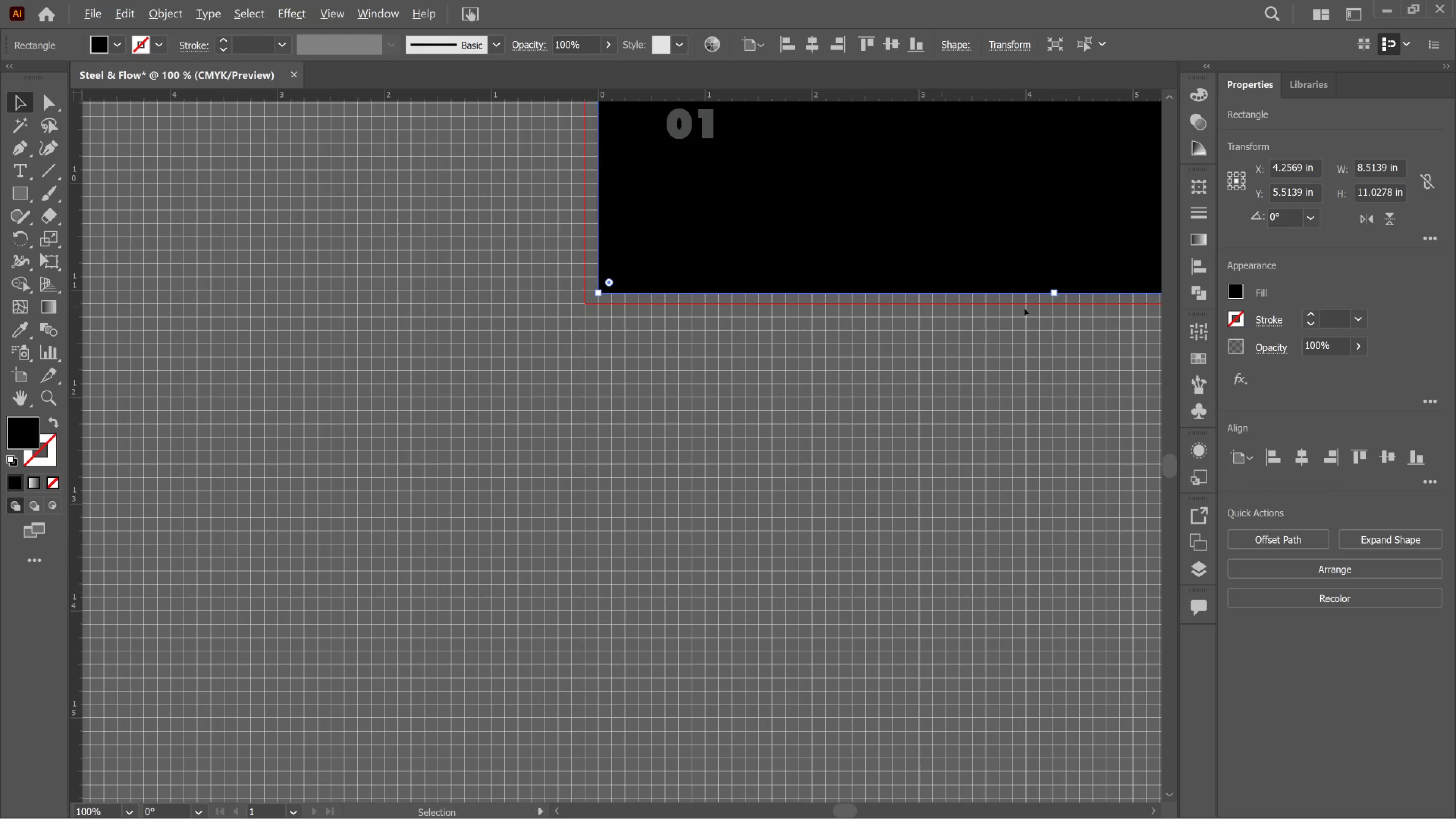 
hold_key(key=AltLeft, duration=0.63)
scroll: coordinate [1088, 300], scroll_direction: up, amount: 3.0
 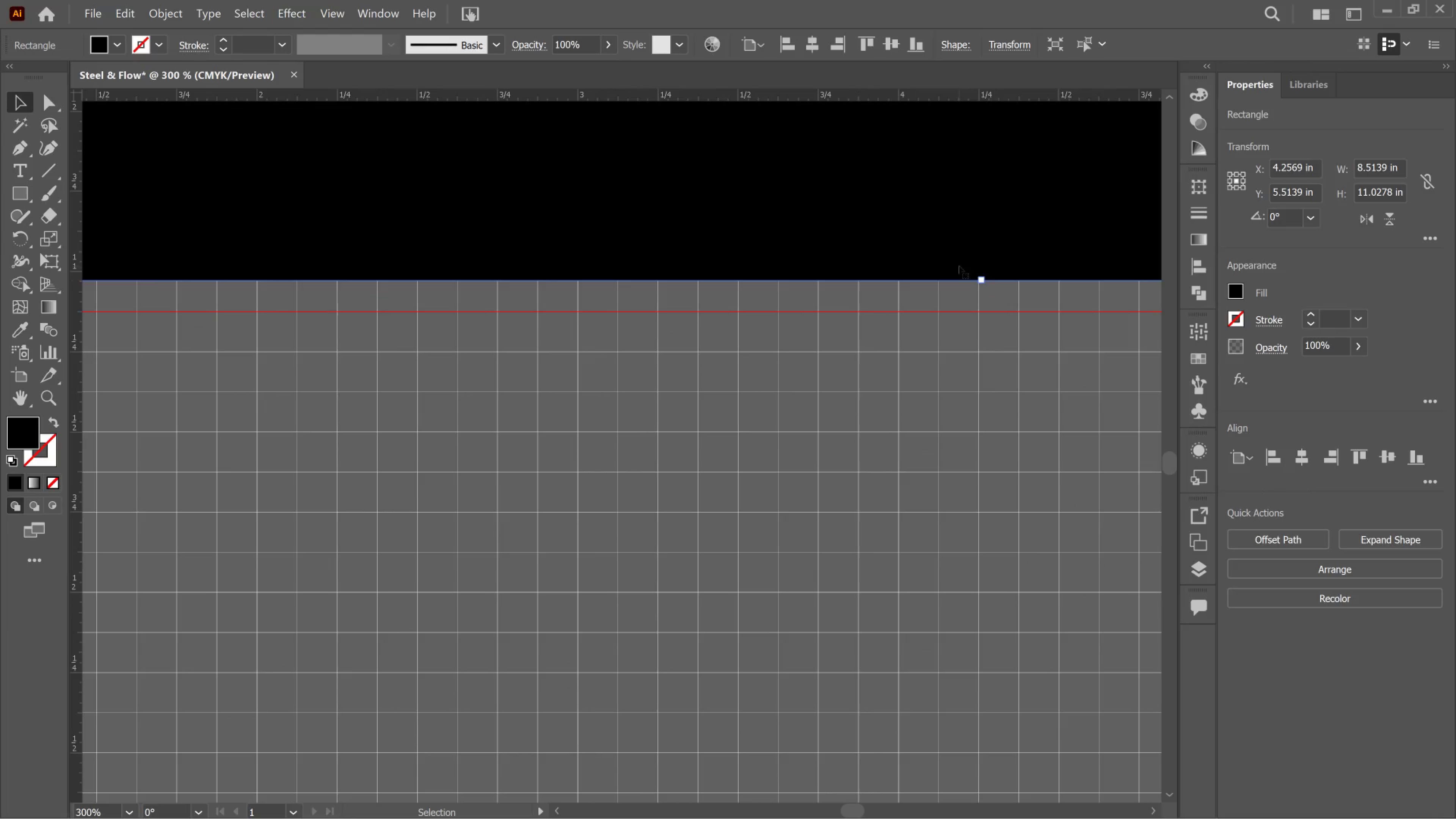 
hold_key(key=AltLeft, duration=0.38)
scroll: coordinate [979, 268], scroll_direction: up, amount: 3.0
 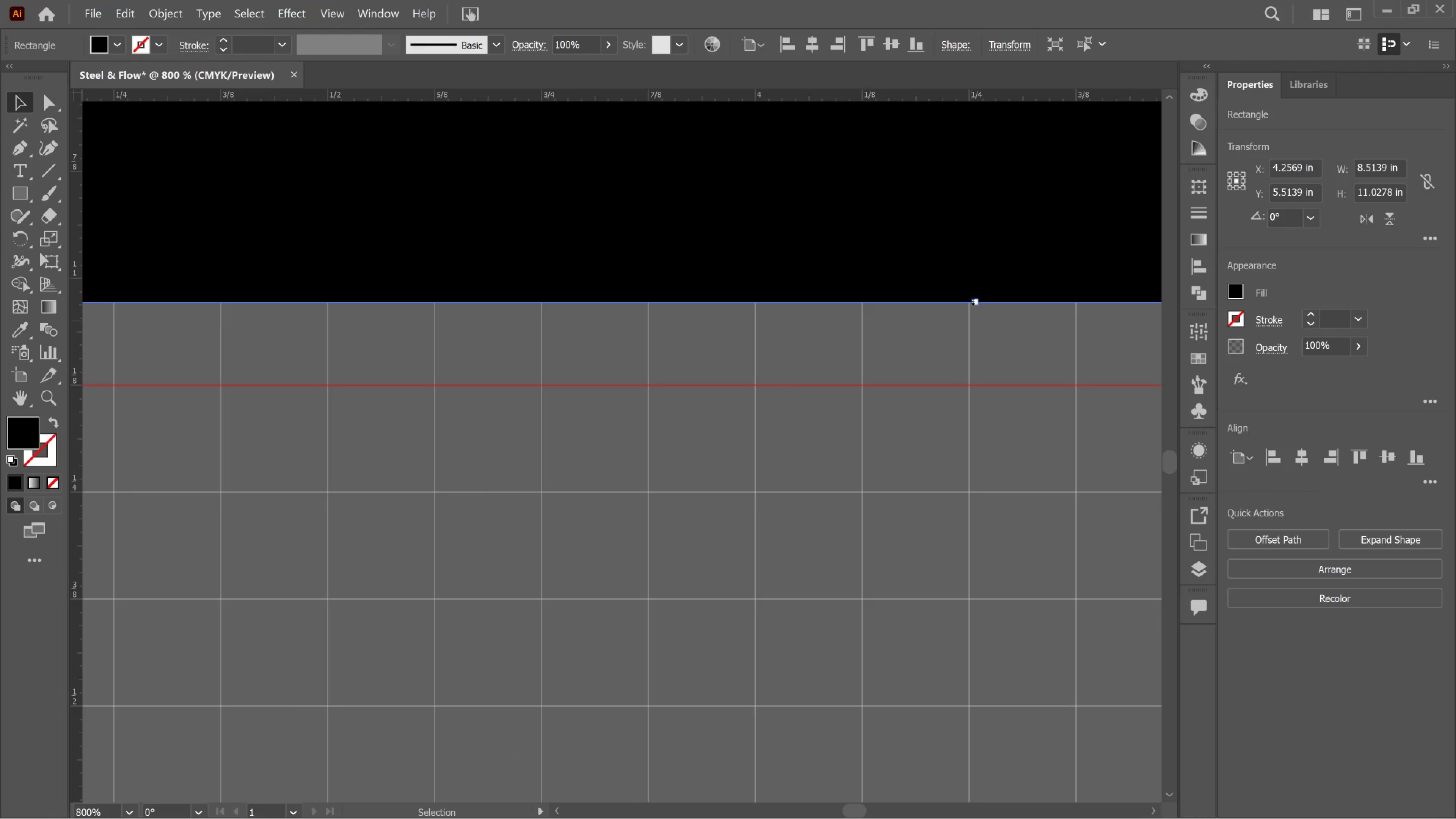 
left_click_drag(start_coordinate=[974, 298], to_coordinate=[968, 278])
 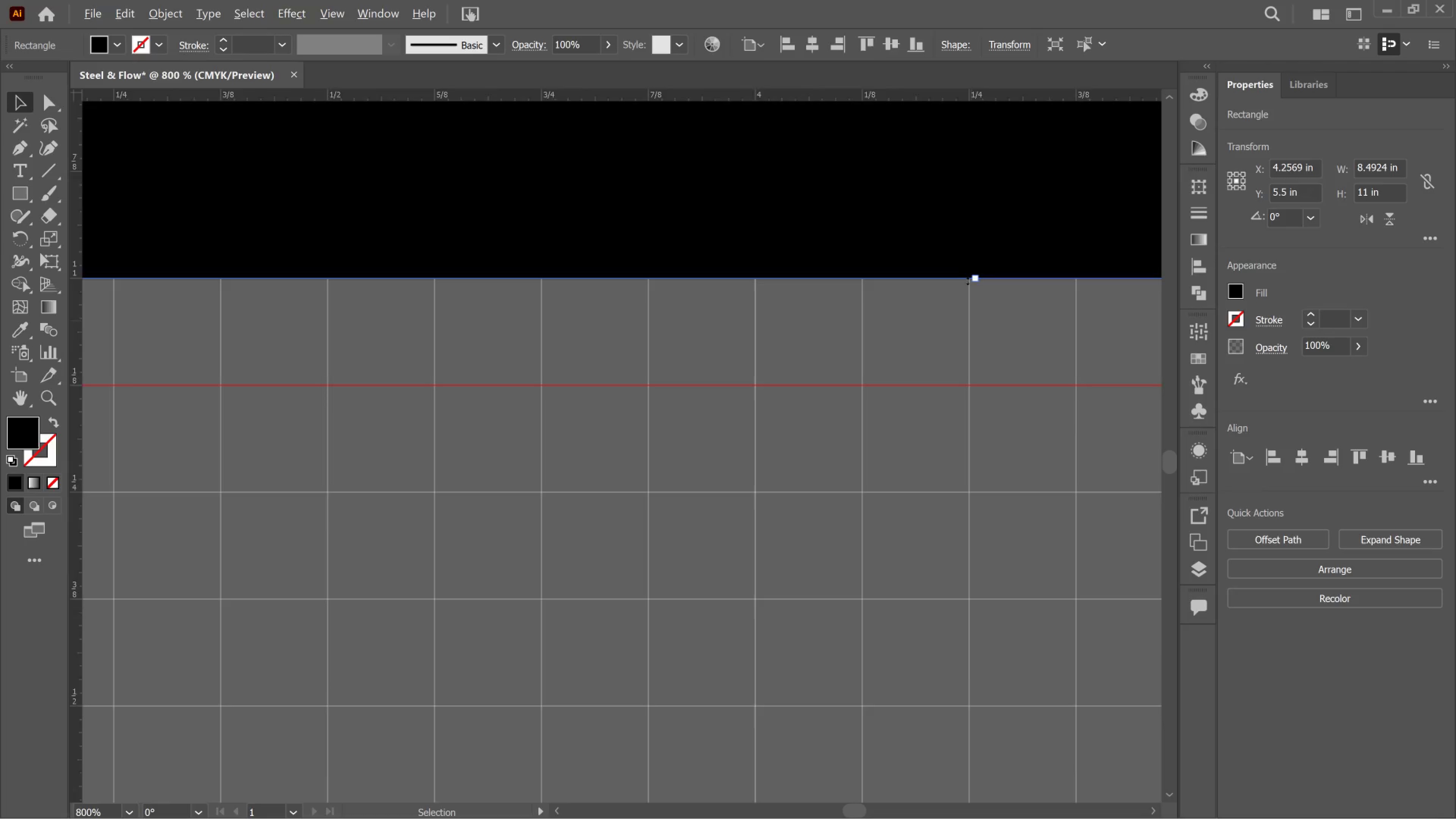 
hold_key(key=ShiftLeft, duration=1.83)
 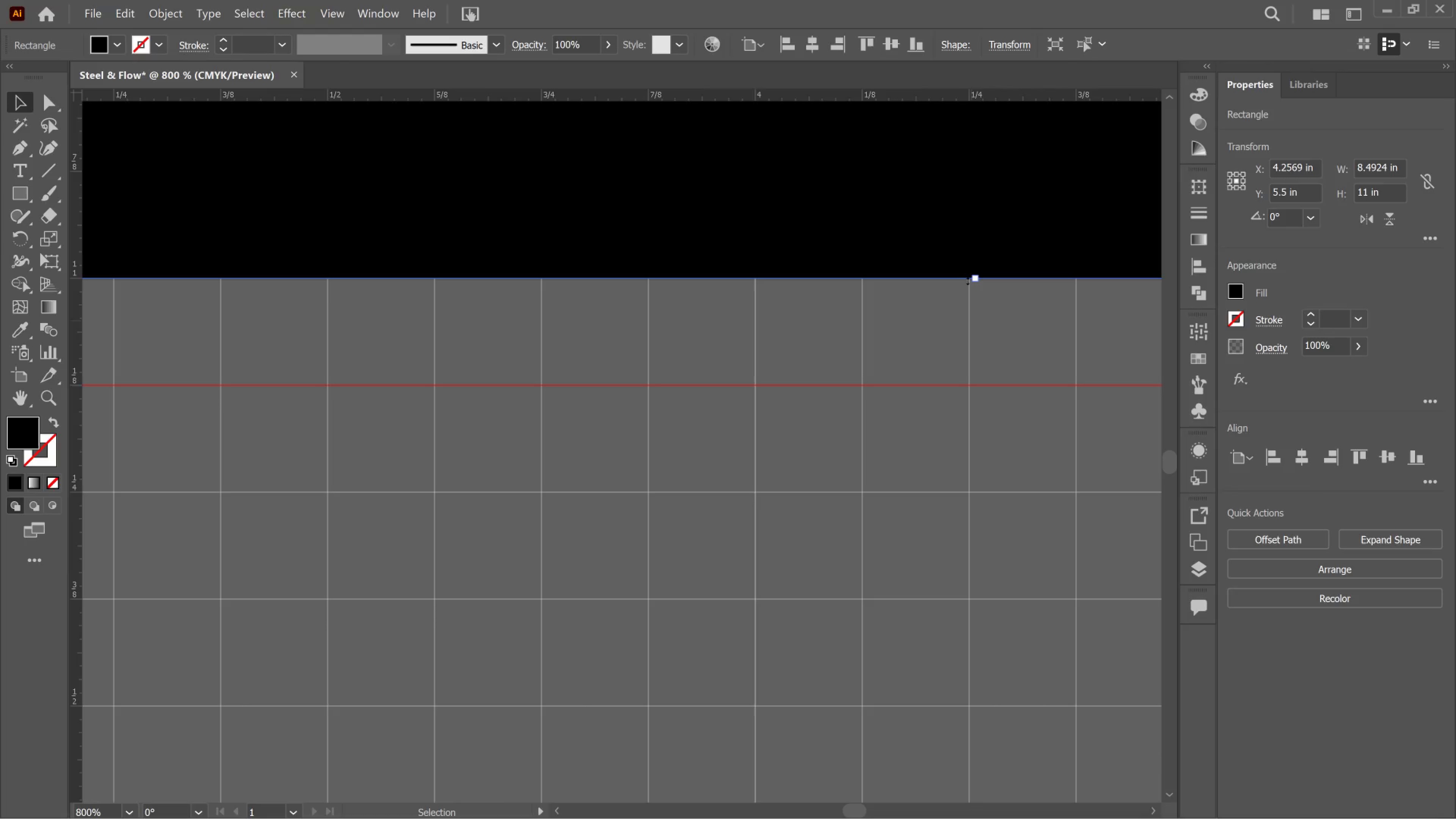 
hold_key(key=AltLeft, duration=0.7)
hold_key(key=ControlLeft, duration=0.49)
scroll: coordinate [963, 267], scroll_direction: down, amount: 14.0
 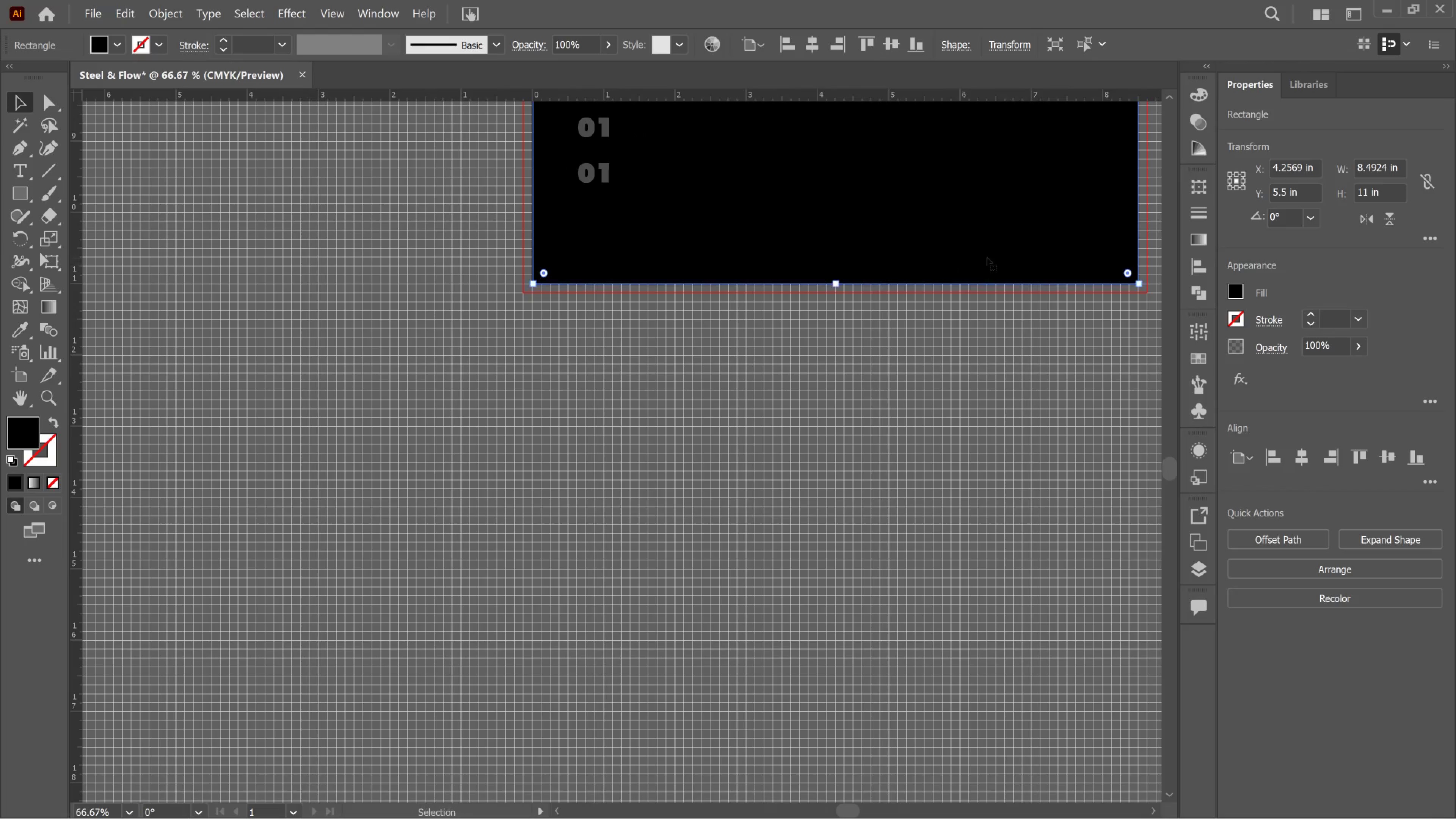 
hold_key(key=ControlLeft, duration=0.46)
scroll: coordinate [1133, 268], scroll_direction: up, amount: 2.0
 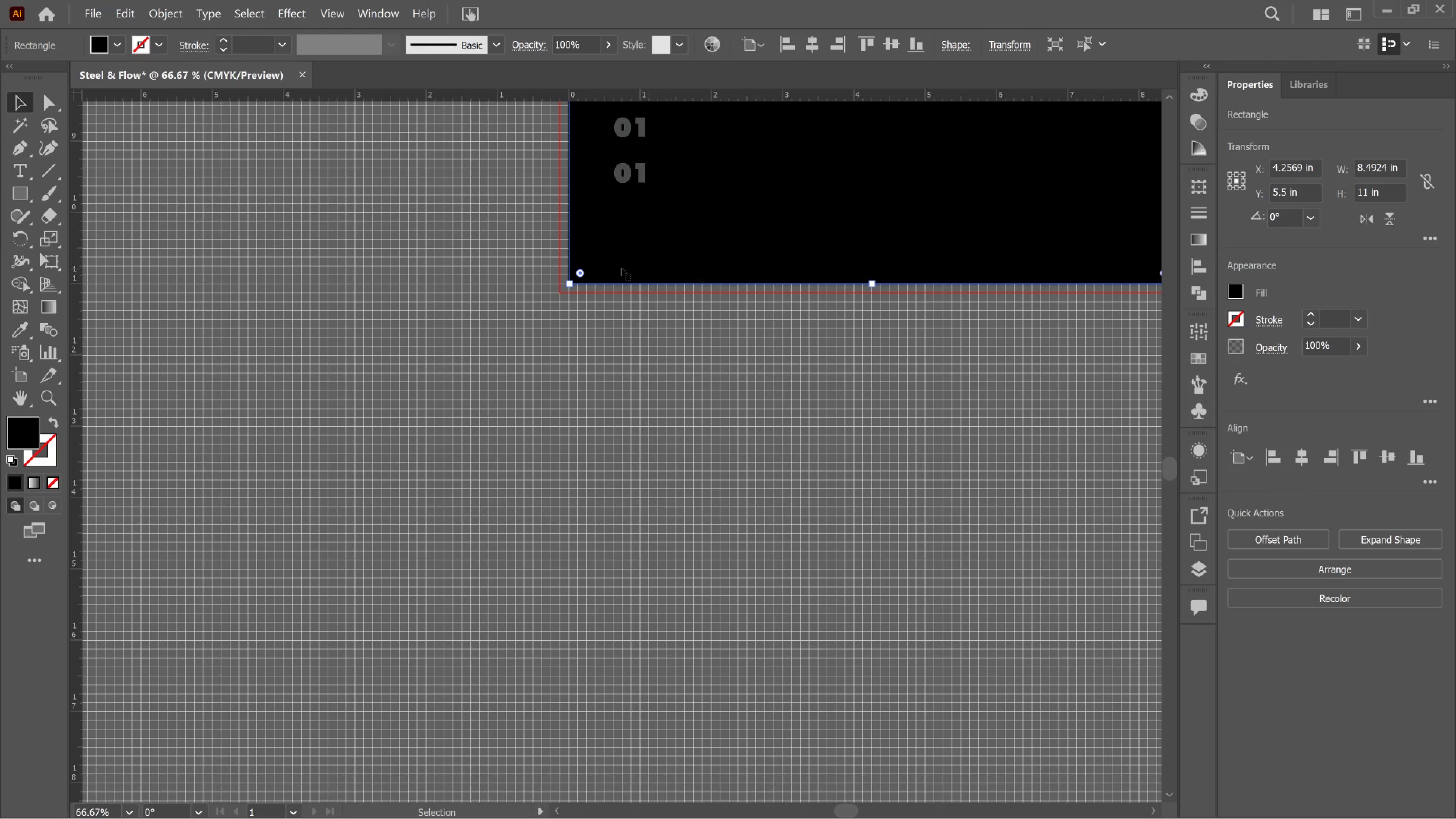 
hold_key(key=AltLeft, duration=0.93)
scroll: coordinate [692, 259], scroll_direction: up, amount: 7.0
 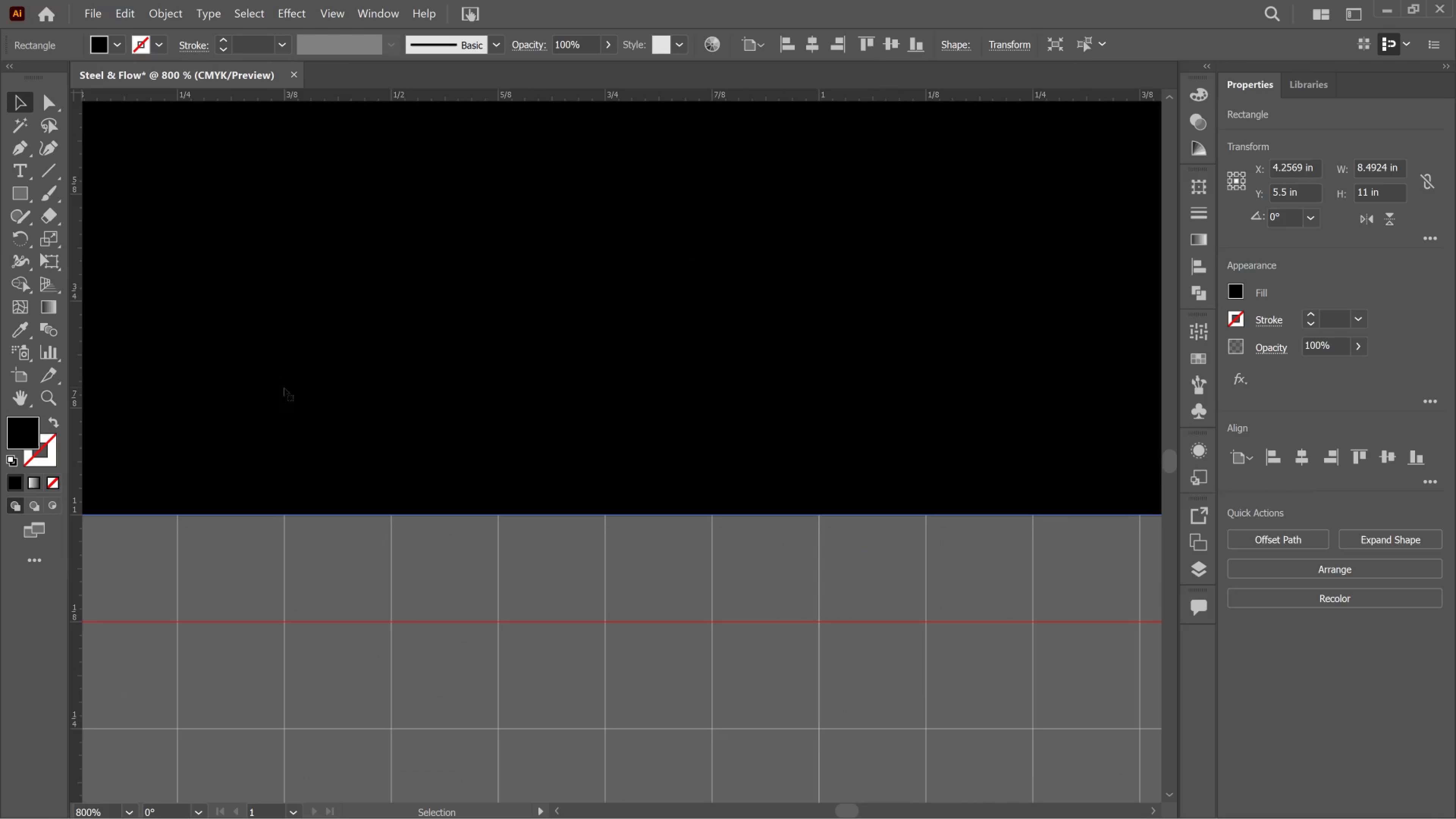 
scroll: coordinate [245, 417], scroll_direction: down, amount: 1.0
 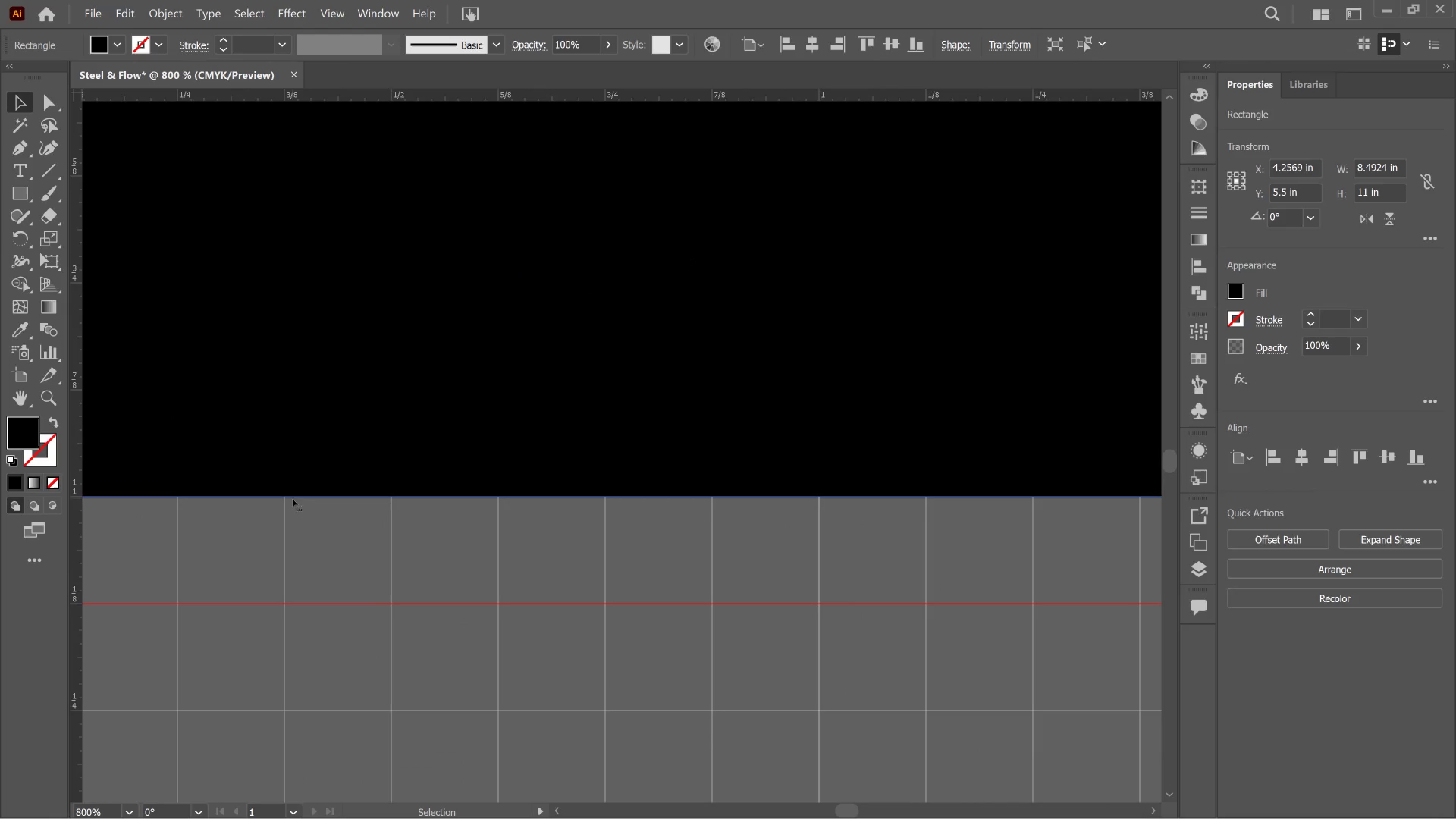 
hold_key(key=Space, duration=1.41)
 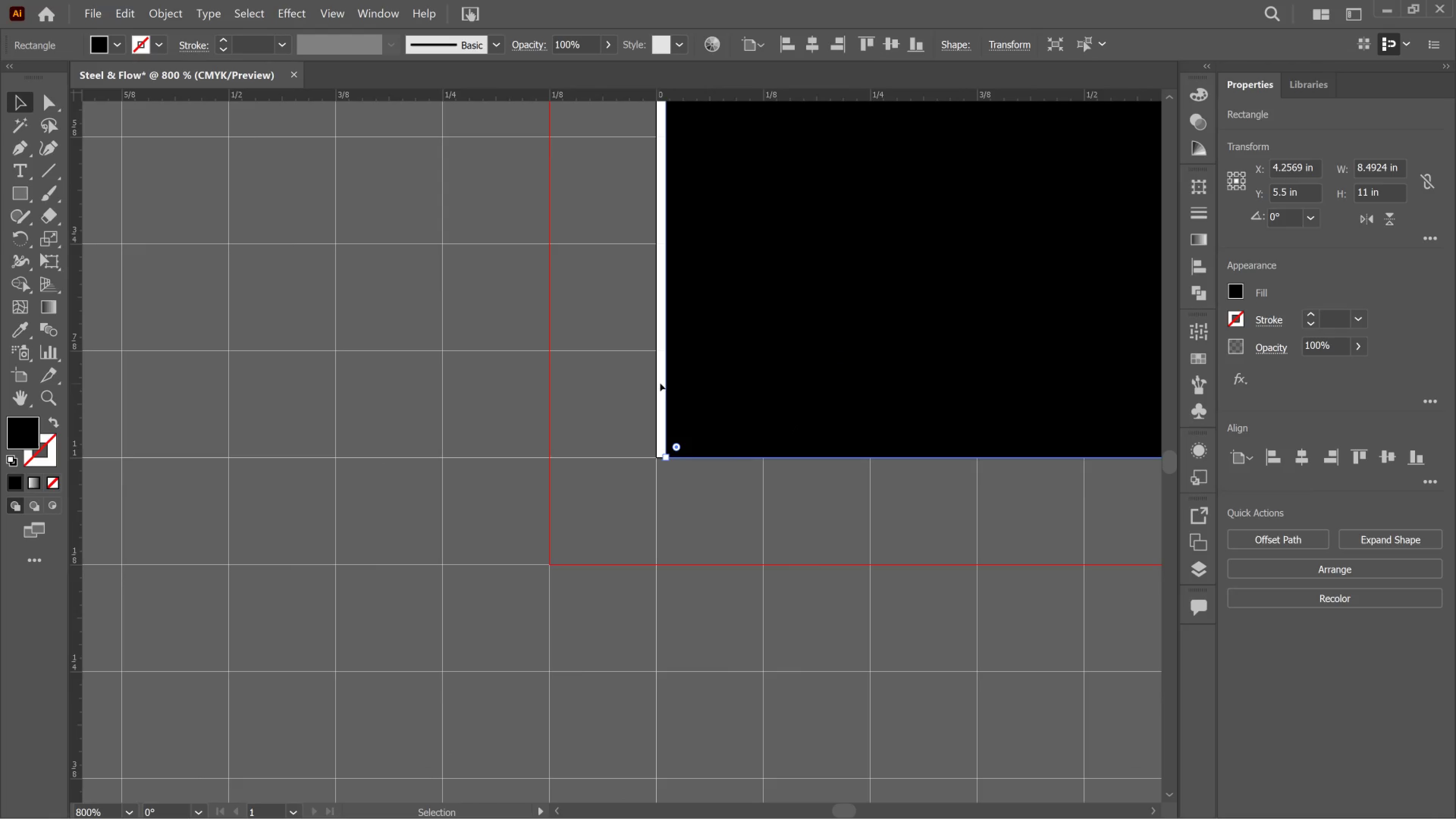 
left_click_drag(start_coordinate=[287, 442], to_coordinate=[980, 403])
 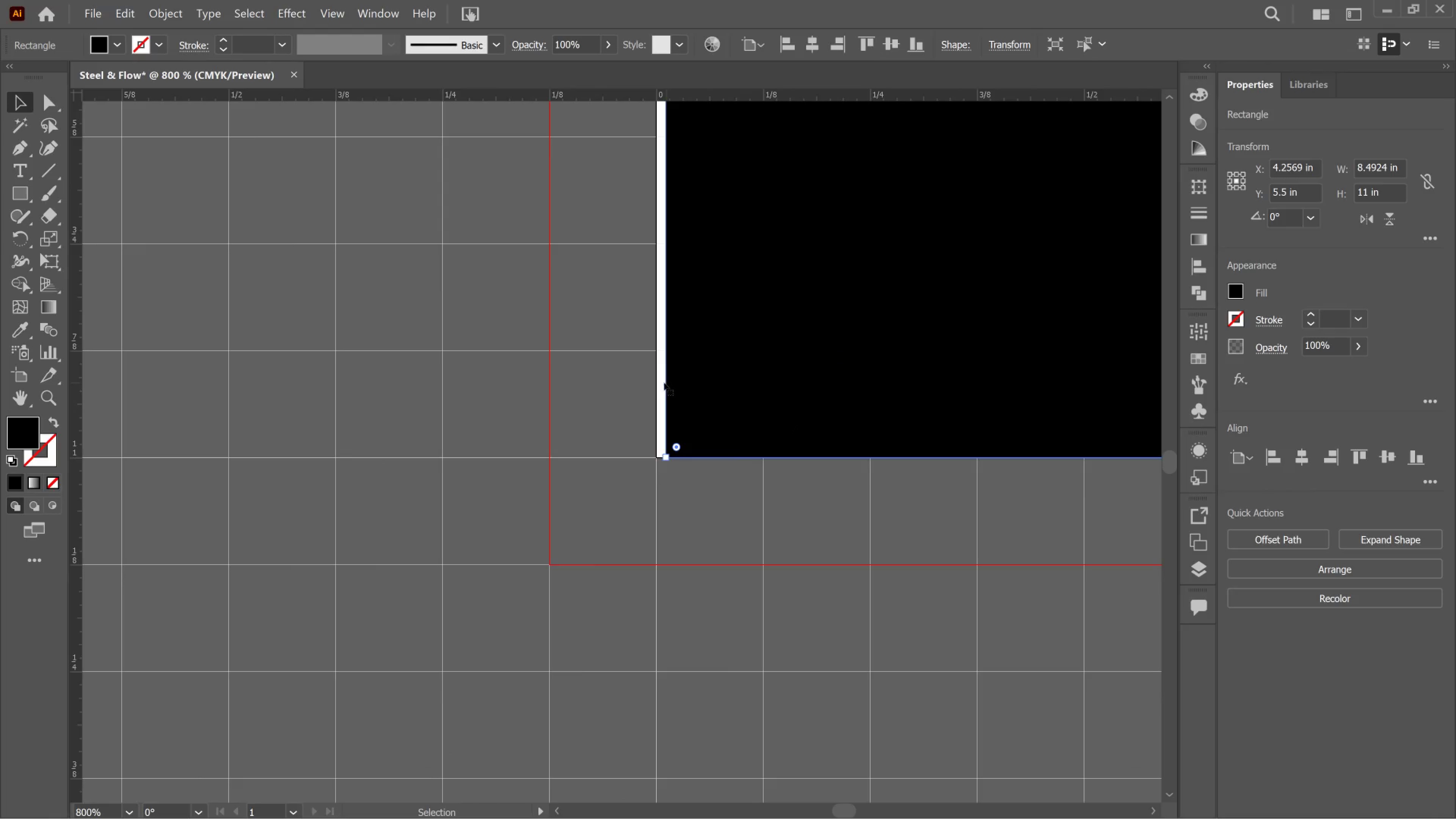 
hold_key(key=Space, duration=0.56)
 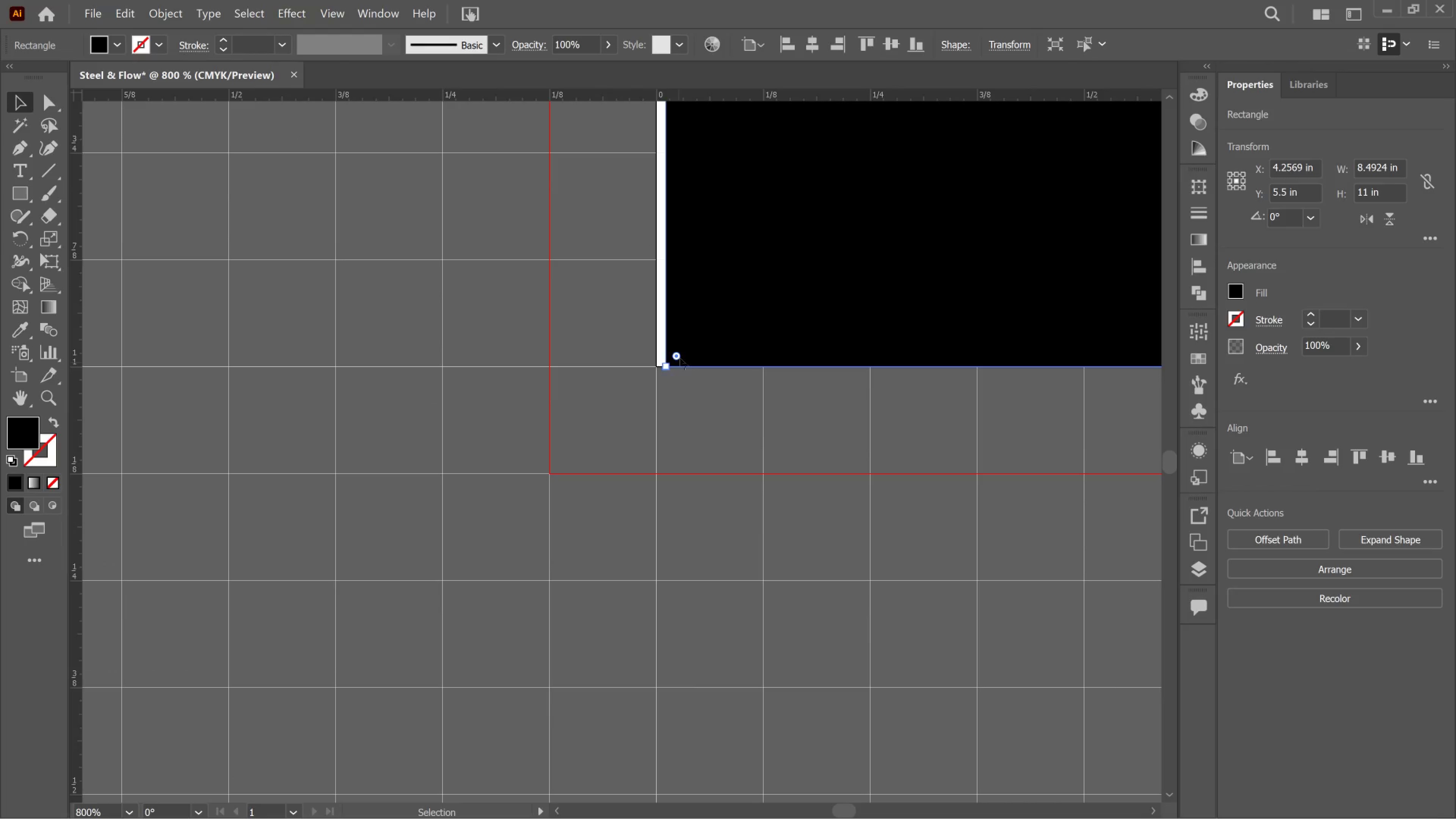 
scroll: coordinate [680, 364], scroll_direction: down, amount: 5.0
 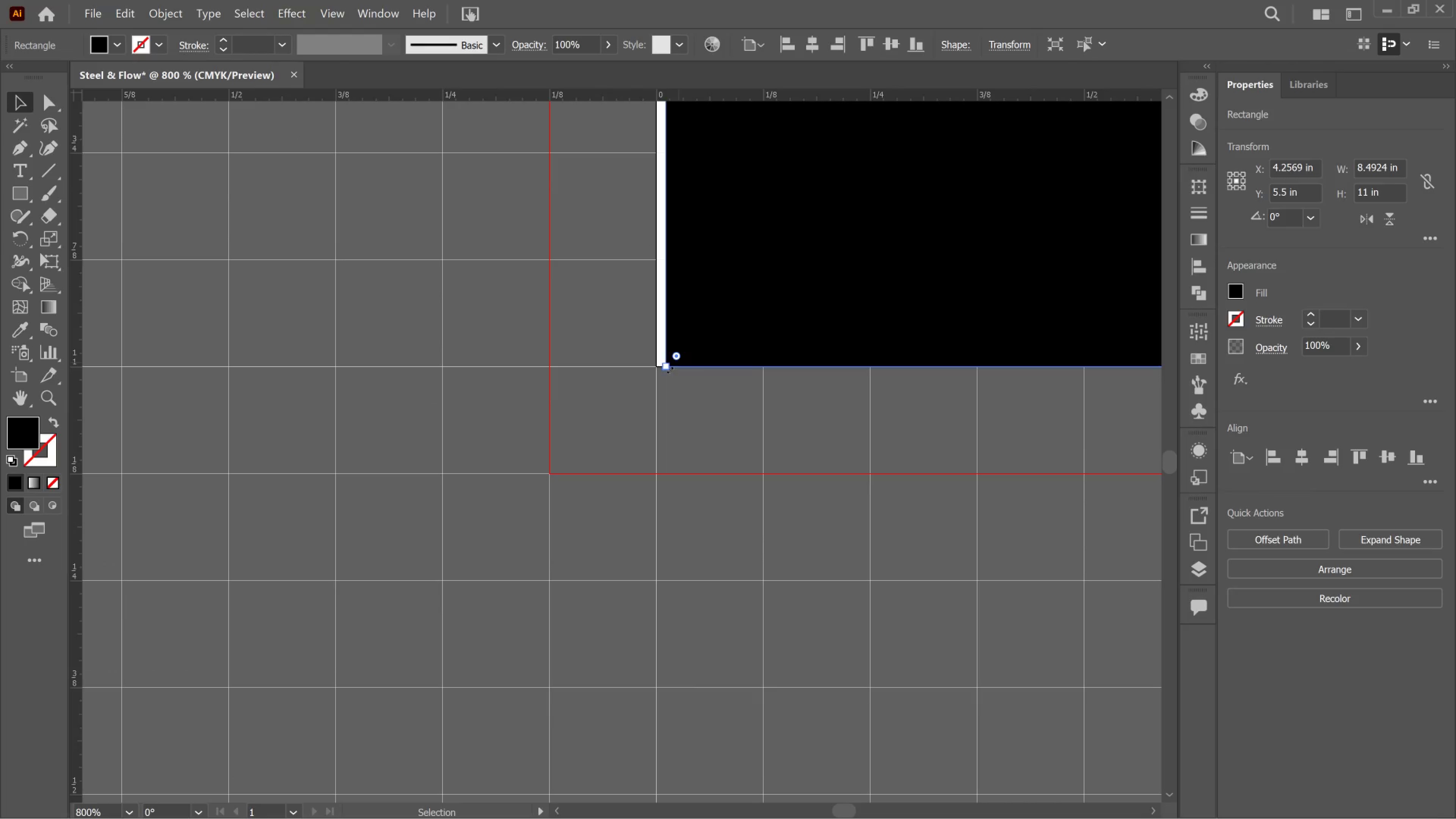 
left_click_drag(start_coordinate=[667, 369], to_coordinate=[655, 368])
 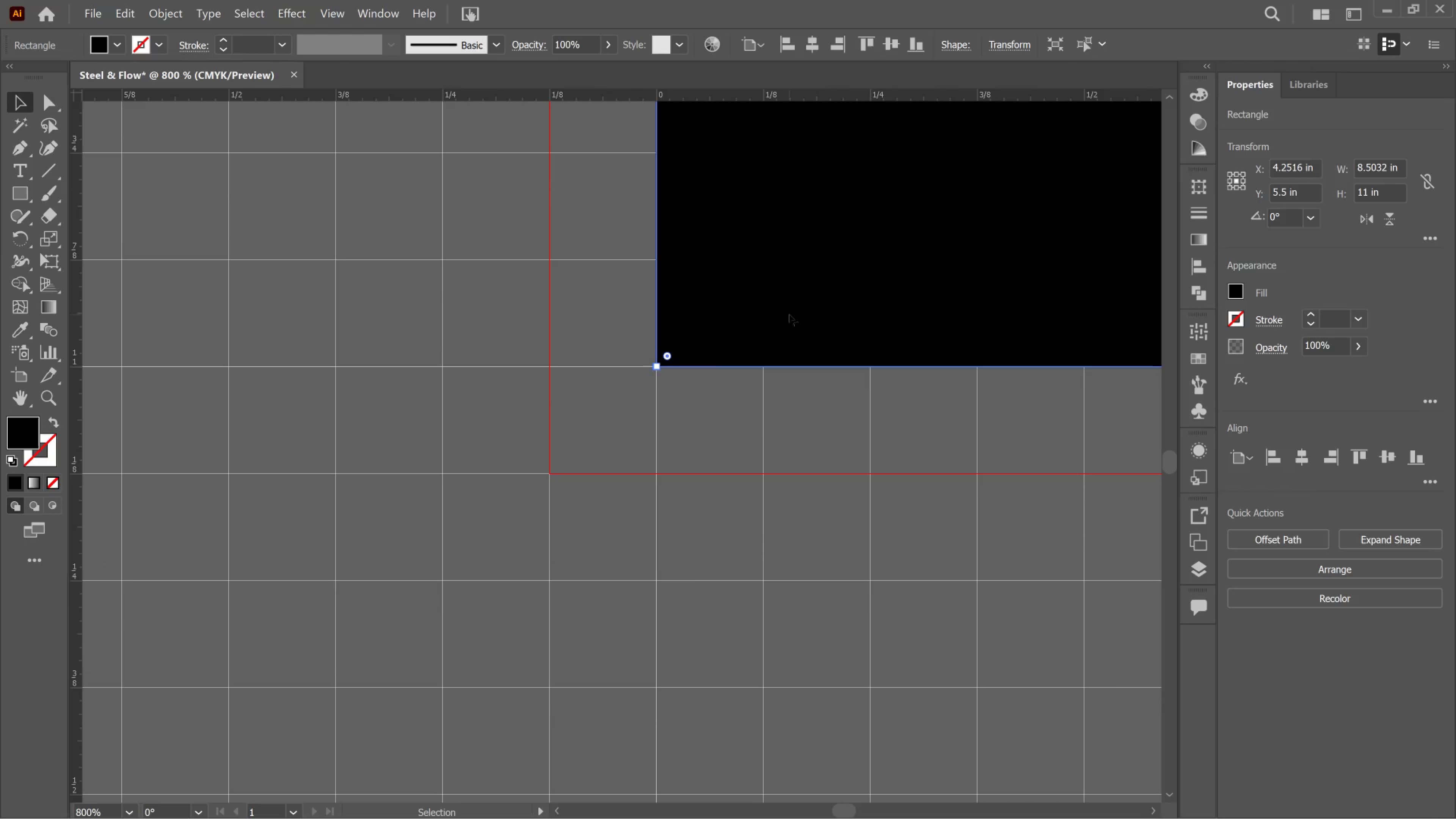 
hold_key(key=AltLeft, duration=1.12)
scroll: coordinate [882, 243], scroll_direction: down, amount: 19.0
 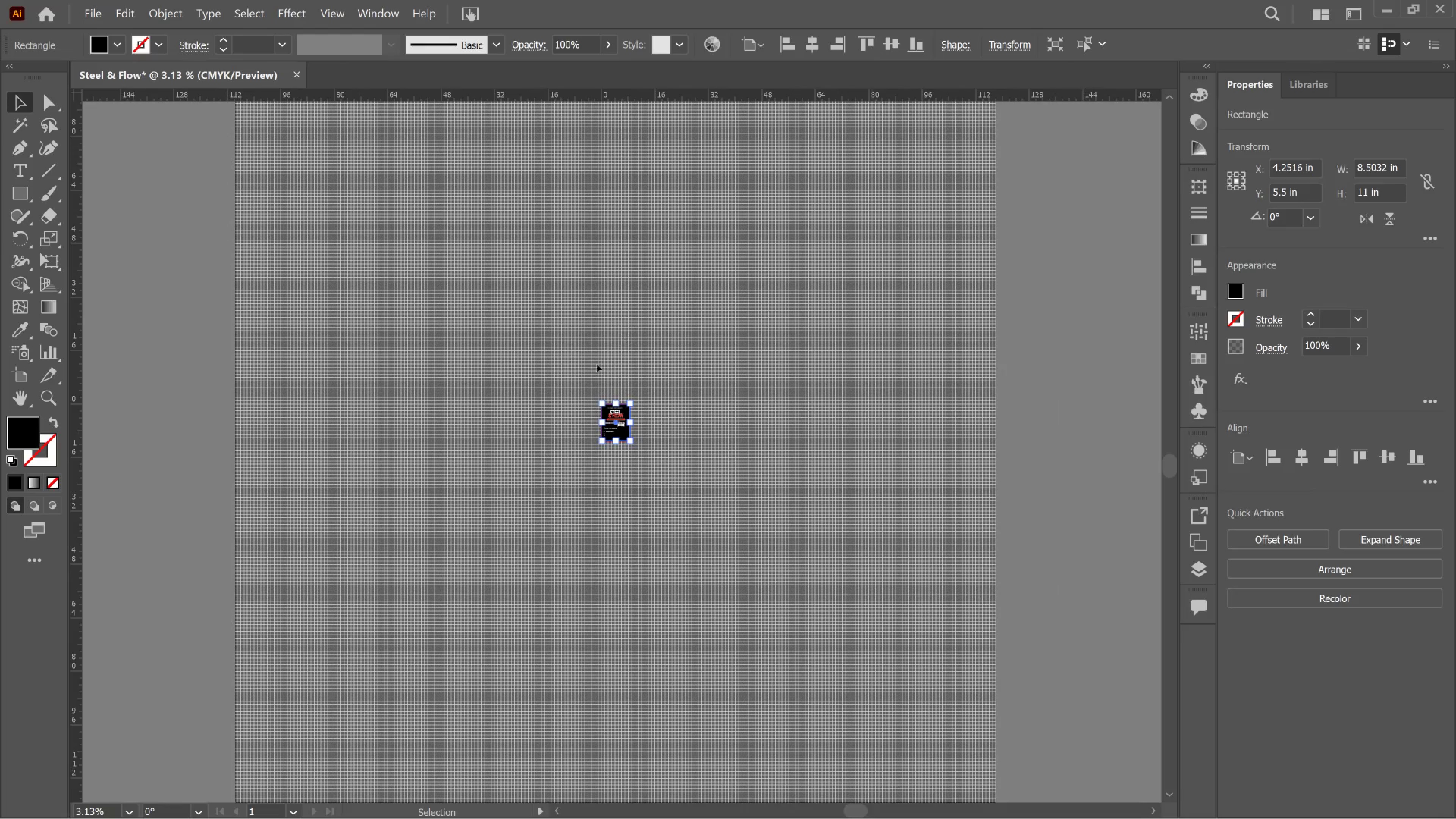 
hold_key(key=AltLeft, duration=1.1)
scroll: coordinate [623, 303], scroll_direction: up, amount: 9.0
 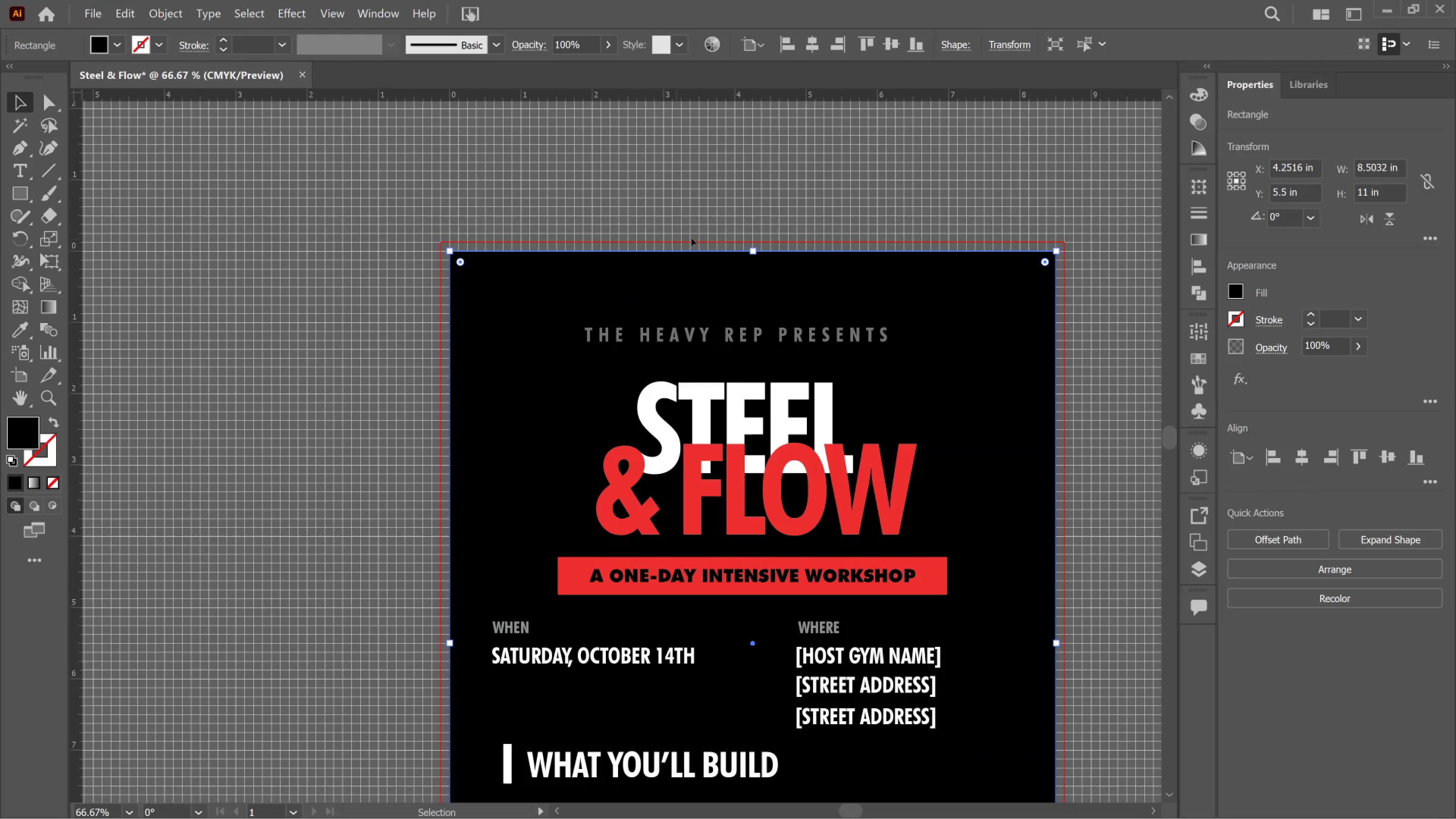 
hold_key(key=AltLeft, duration=0.58)
scroll: coordinate [690, 240], scroll_direction: up, amount: 2.0
 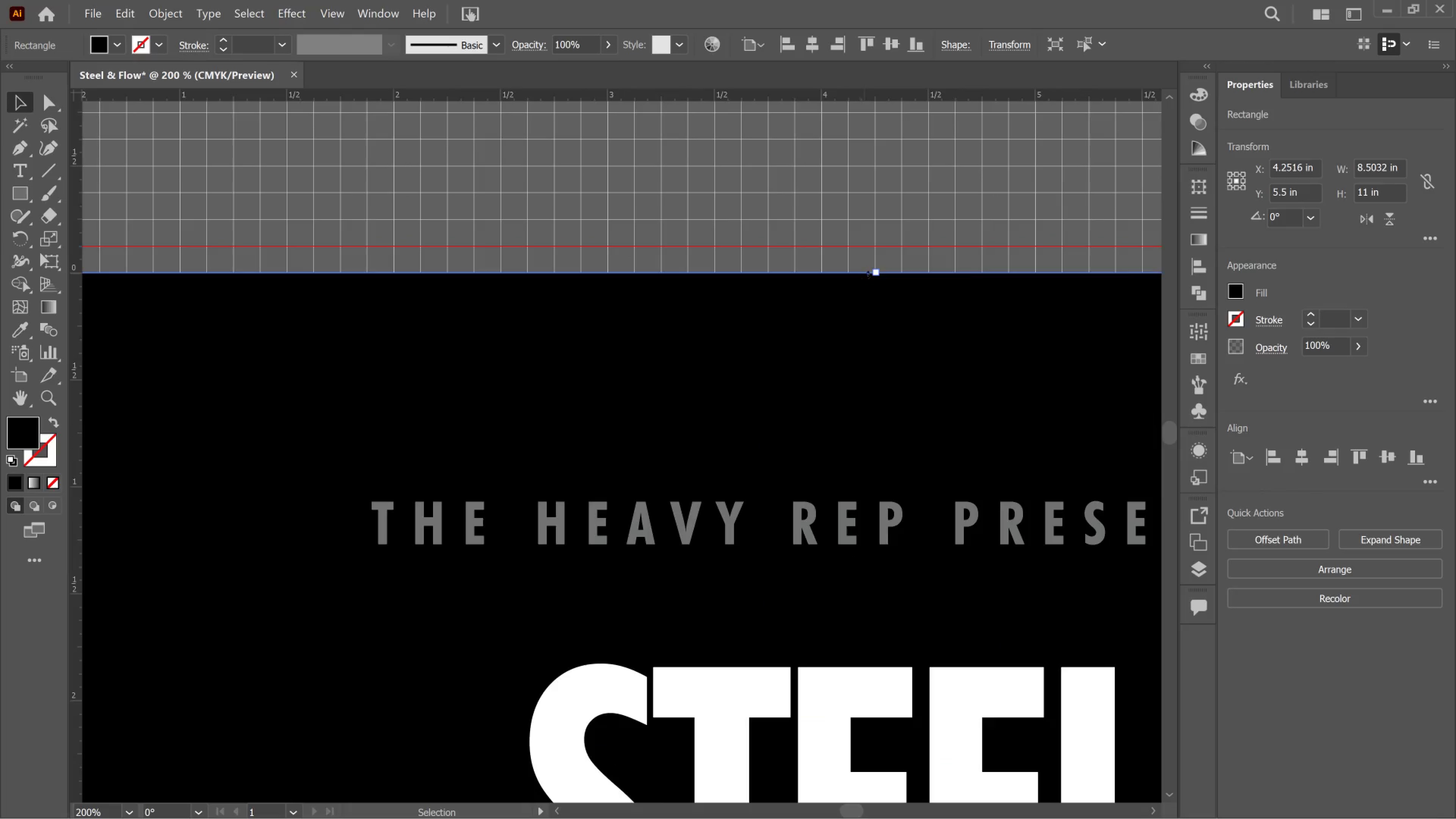 
left_click_drag(start_coordinate=[870, 272], to_coordinate=[861, 274])
 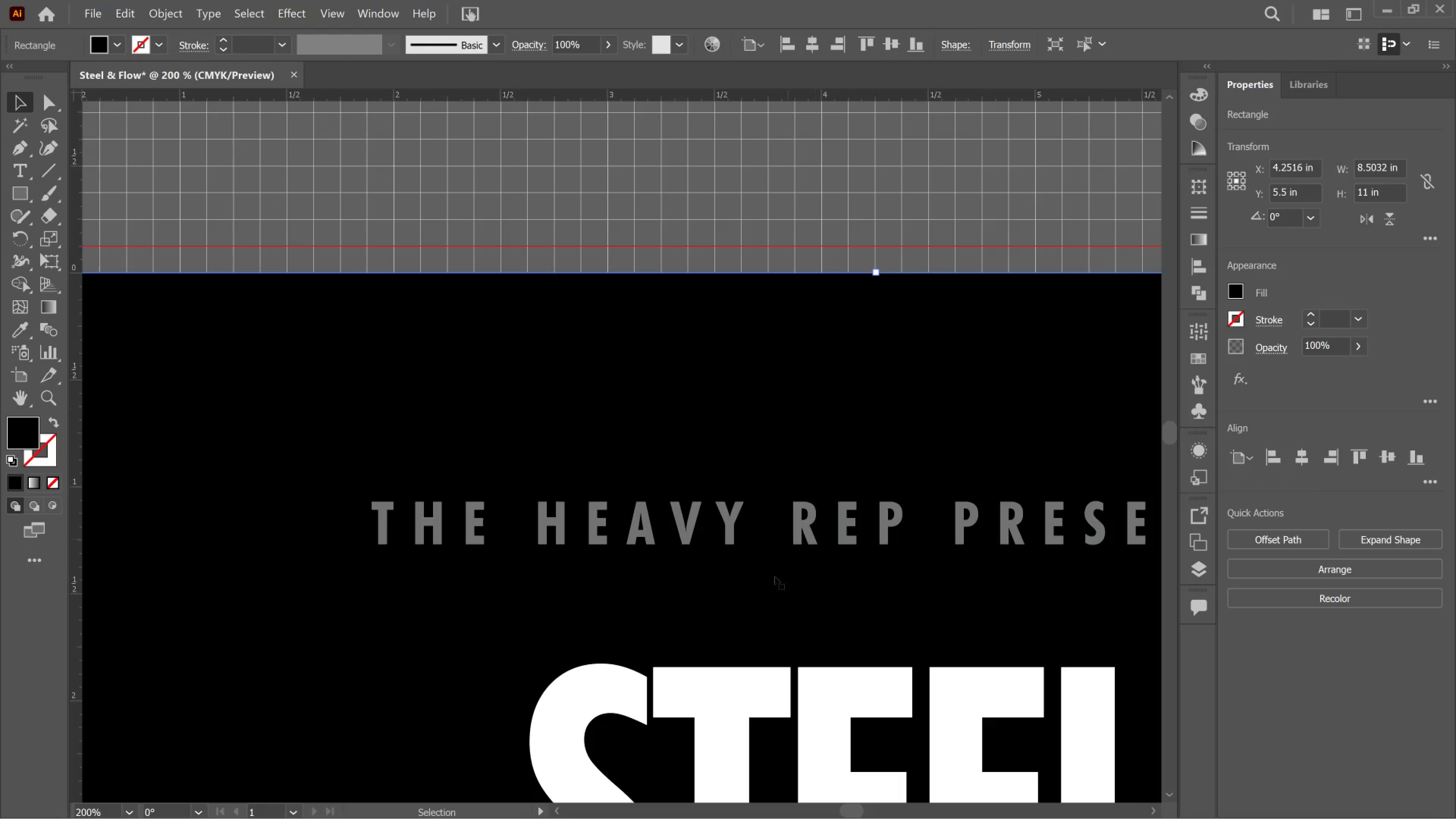 
hold_key(key=ShiftLeft, duration=2.2)
 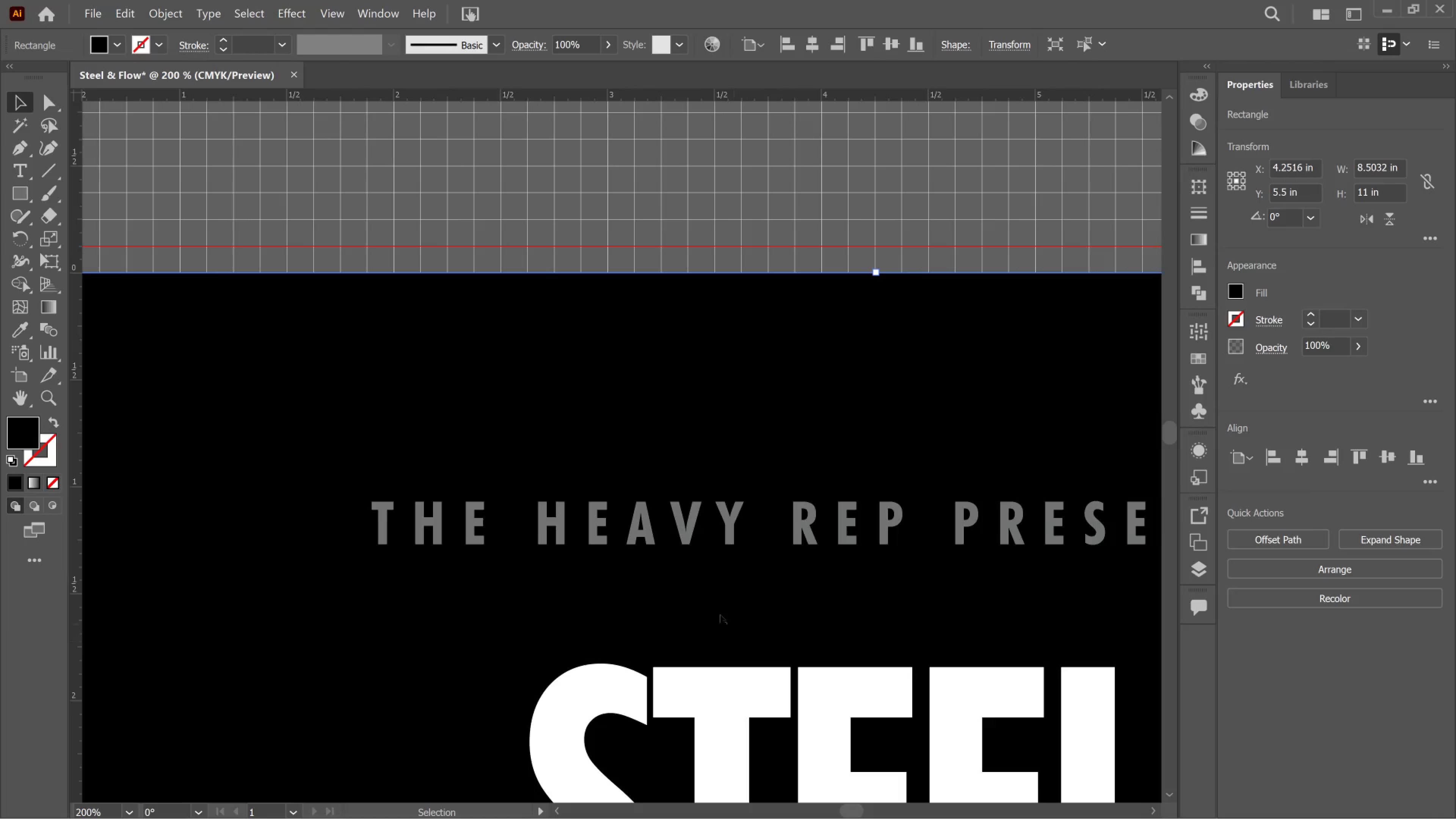 
hold_key(key=AltLeft, duration=0.69)
scroll: coordinate [568, 559], scroll_direction: down, amount: 6.0
 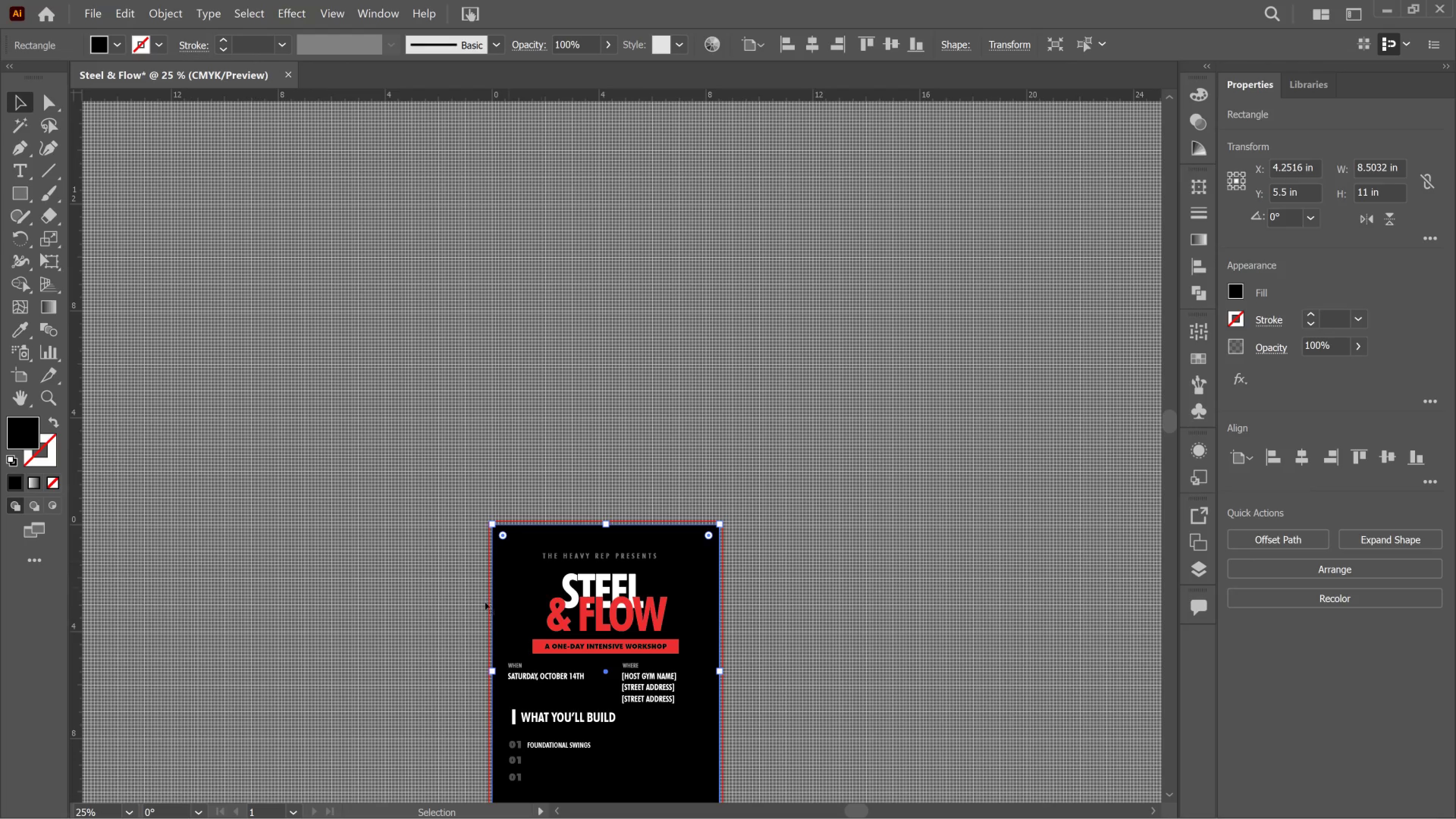 
hold_key(key=AltLeft, duration=0.63)
scroll: coordinate [464, 633], scroll_direction: up, amount: 3.0
 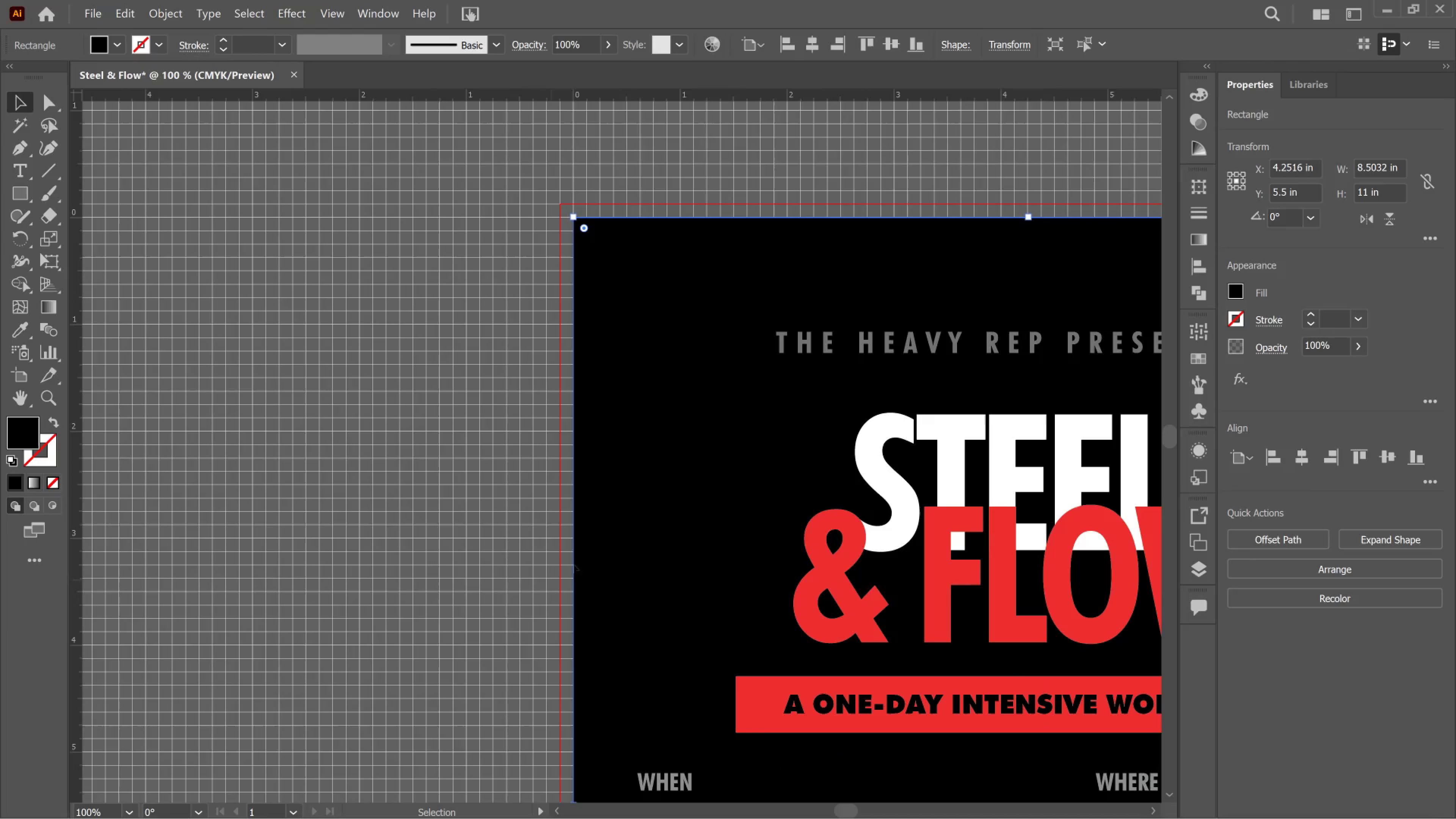 
hold_key(key=AltLeft, duration=0.98)
 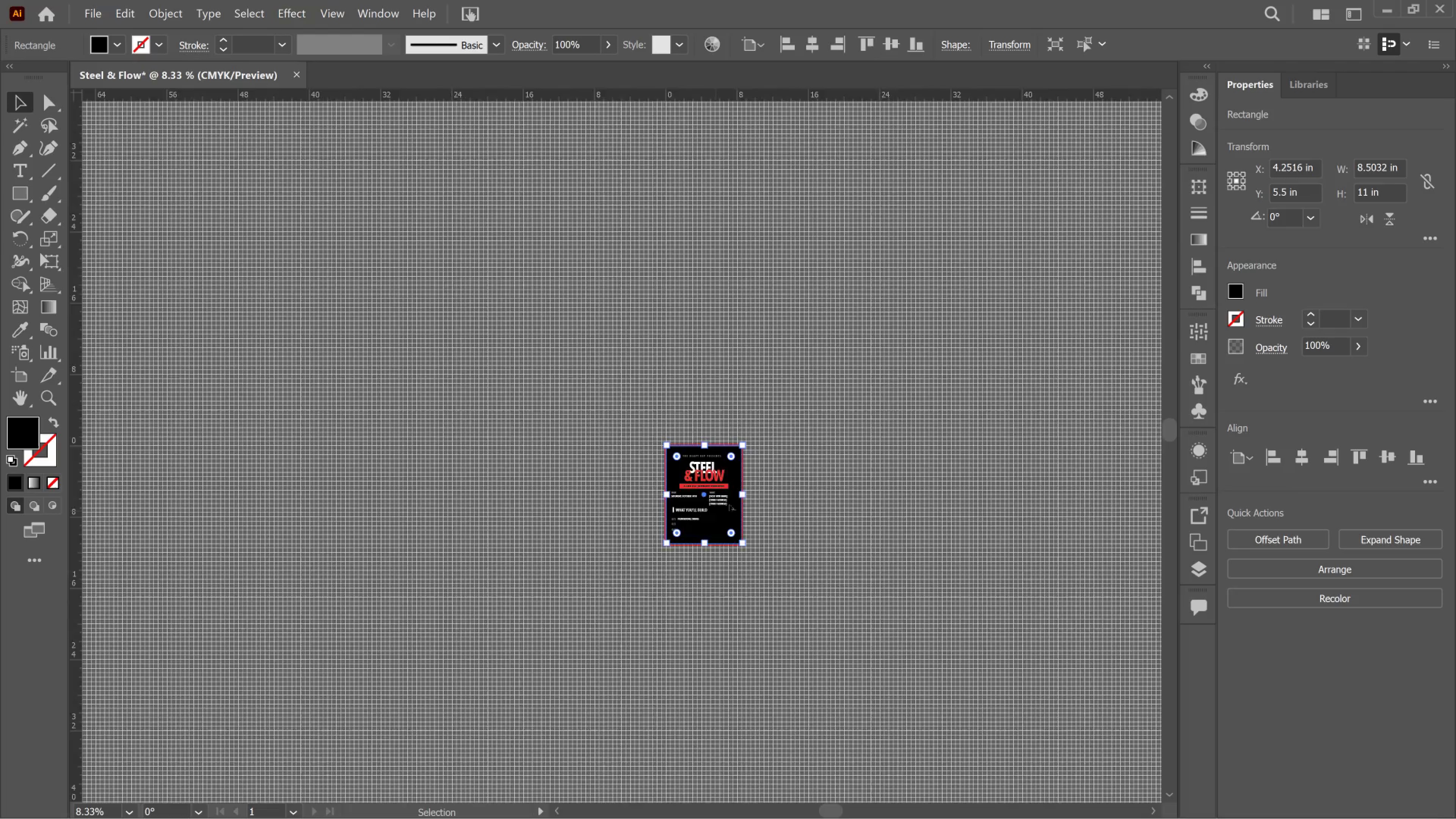 
hold_key(key=AltLeft, duration=0.4)
 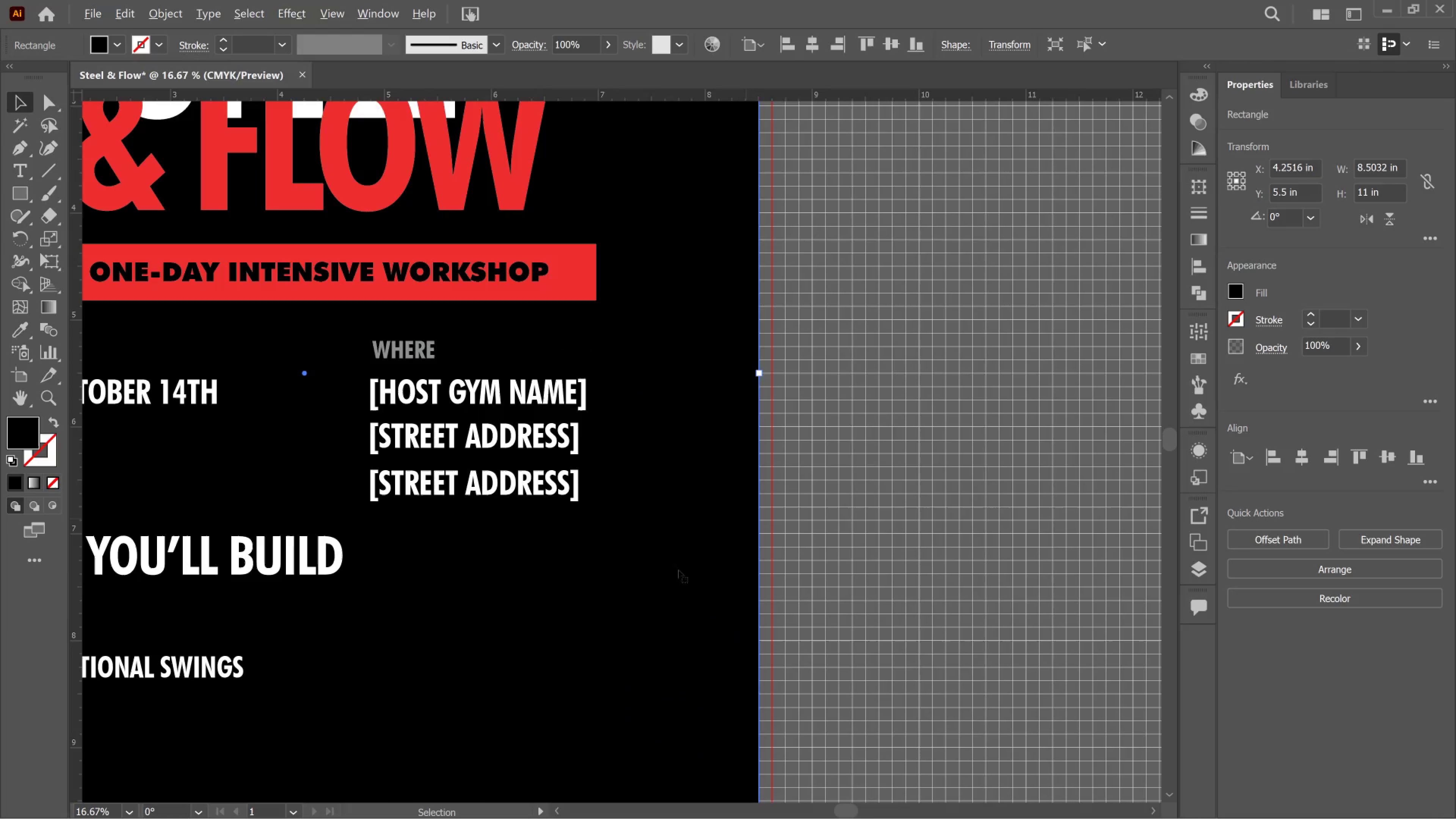 
scroll: coordinate [676, 465], scroll_direction: down, amount: 7.0
 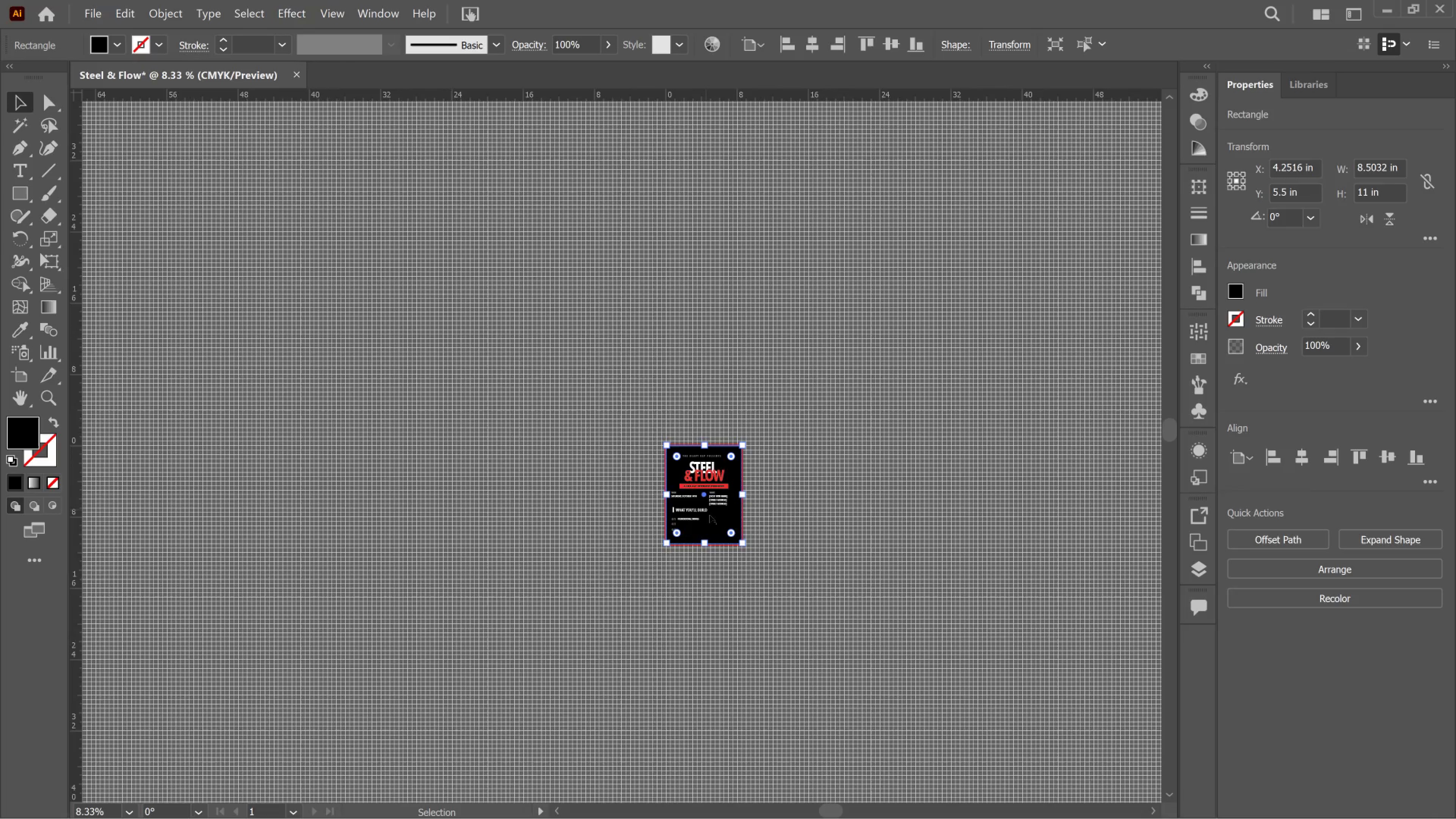 
hold_key(key=AltLeft, duration=0.32)
scroll: coordinate [753, 507], scroll_direction: up, amount: 5.0
 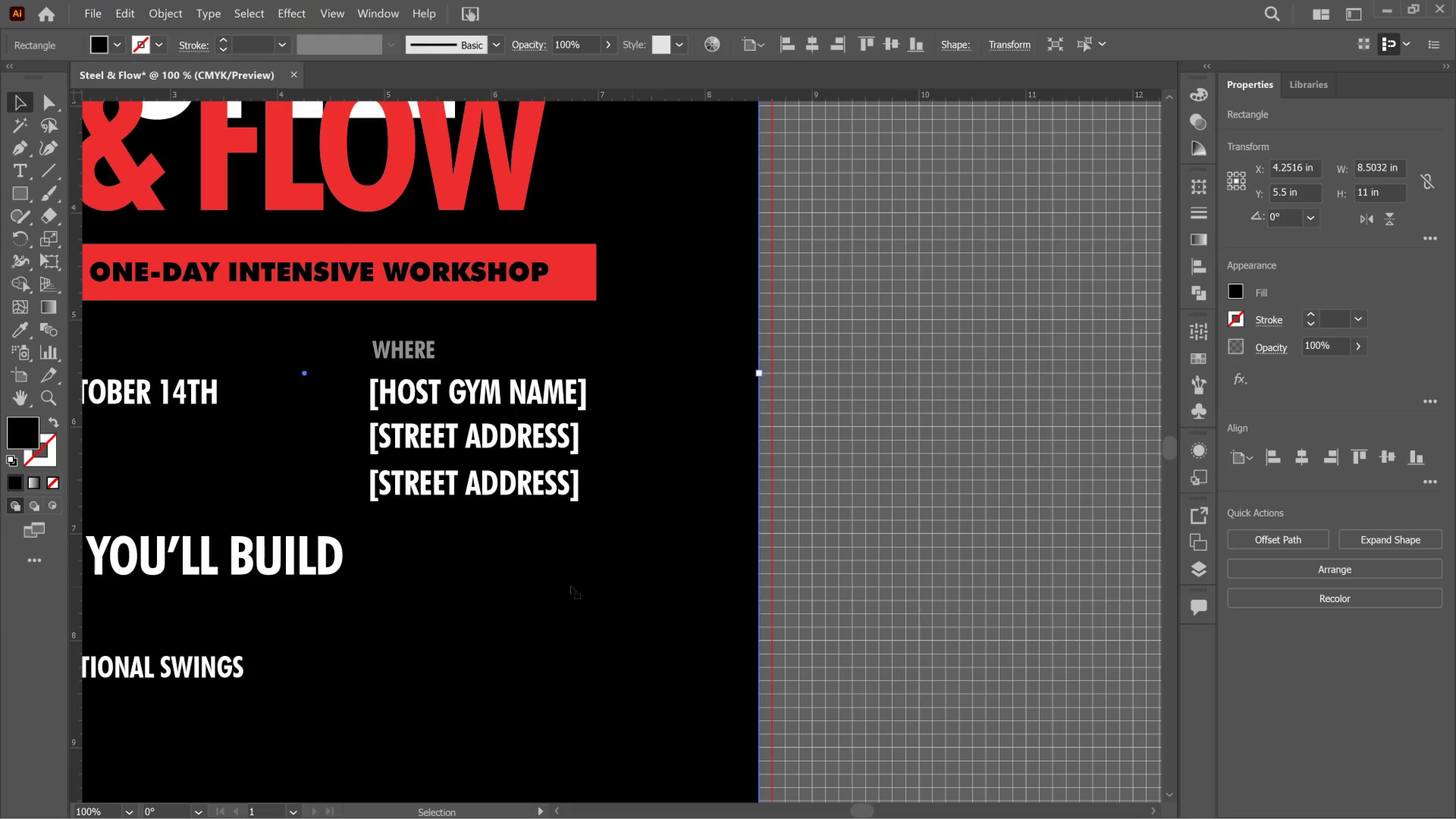 
key(Alt+AltLeft)
 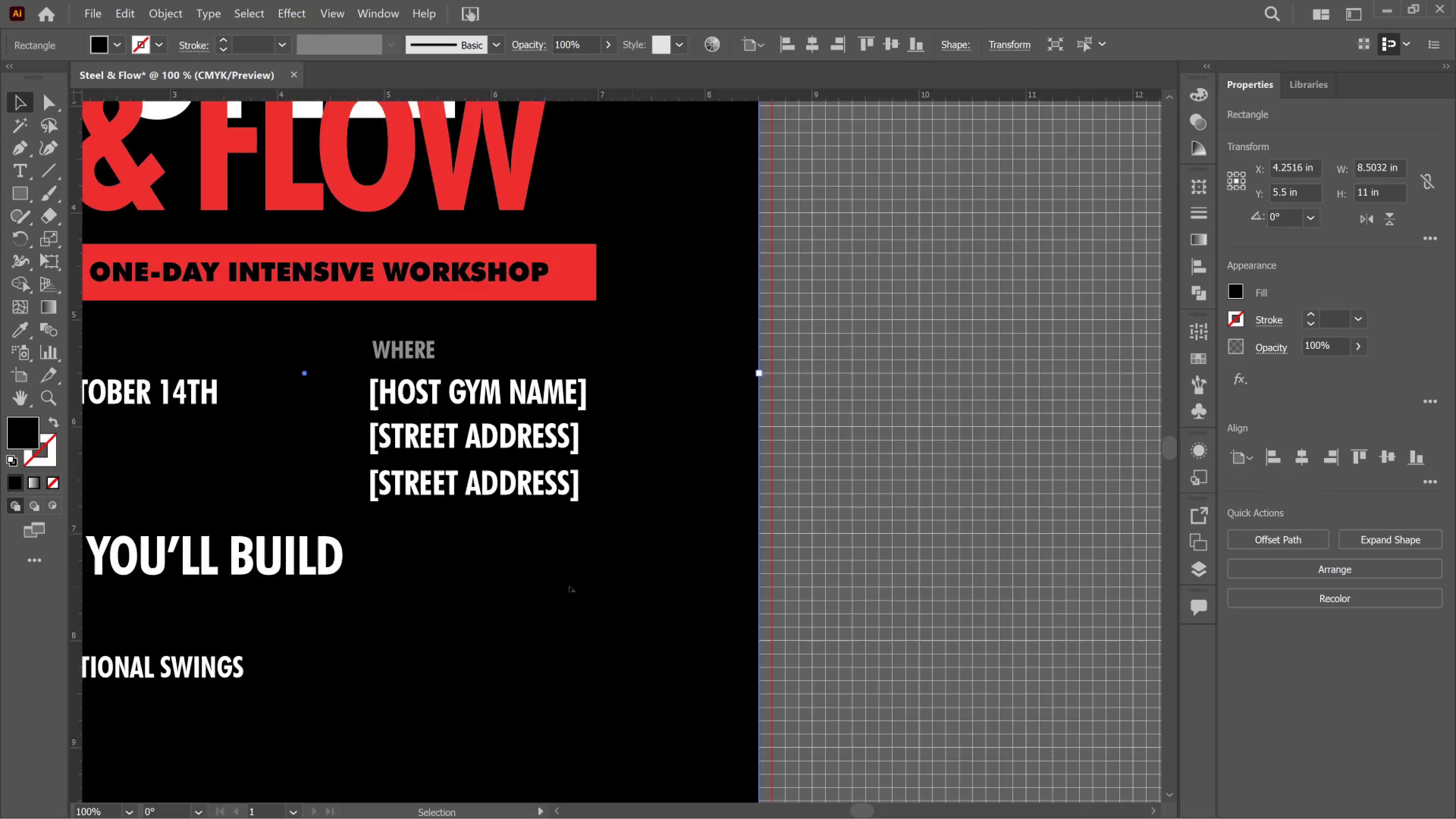 
scroll: coordinate [570, 587], scroll_direction: down, amount: 2.0
 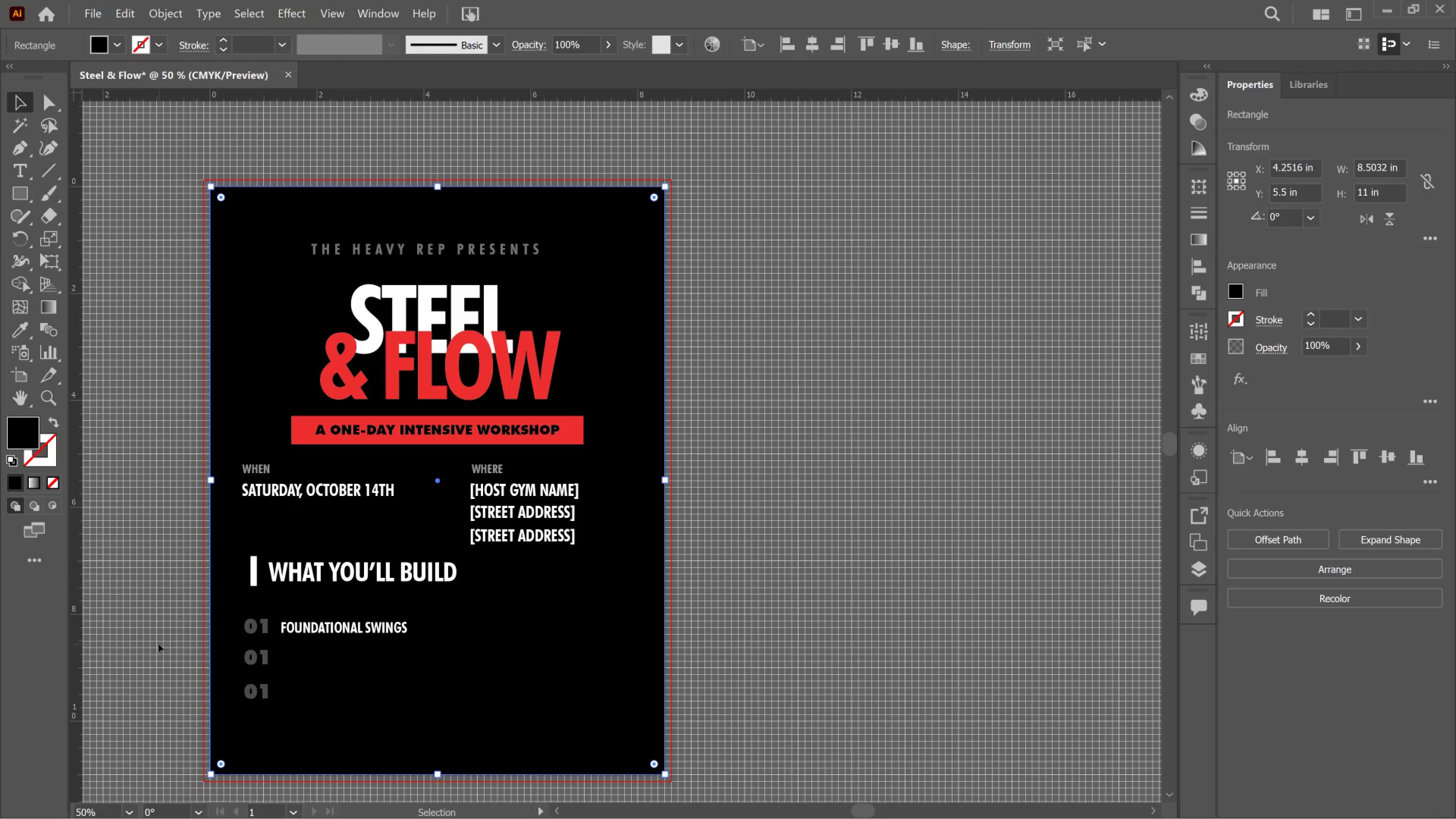 
wait(6.0)
 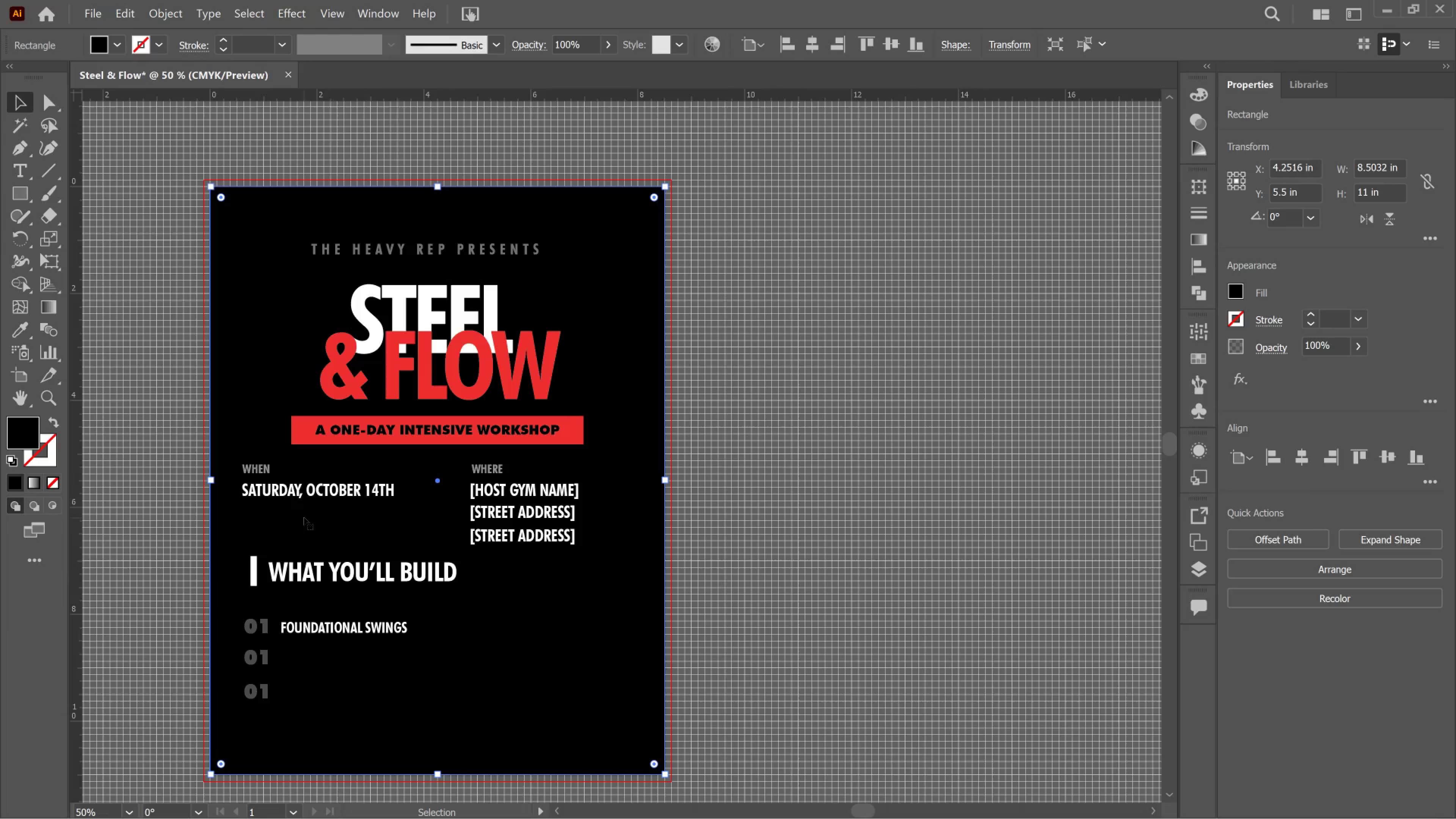 
hold_key(key=ShiftLeft, duration=2.02)
 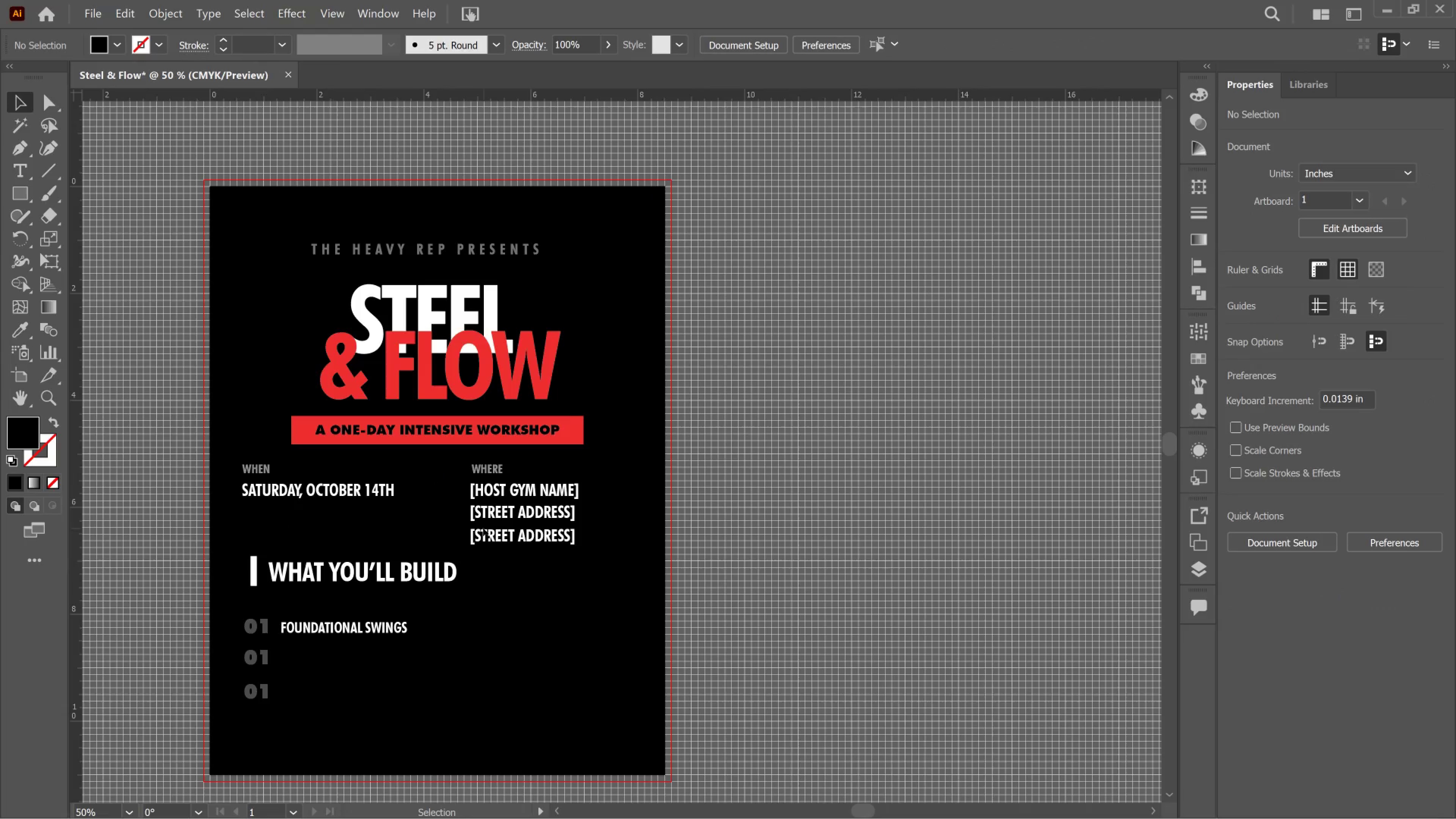 
left_click_drag(start_coordinate=[483, 529], to_coordinate=[485, 530])
 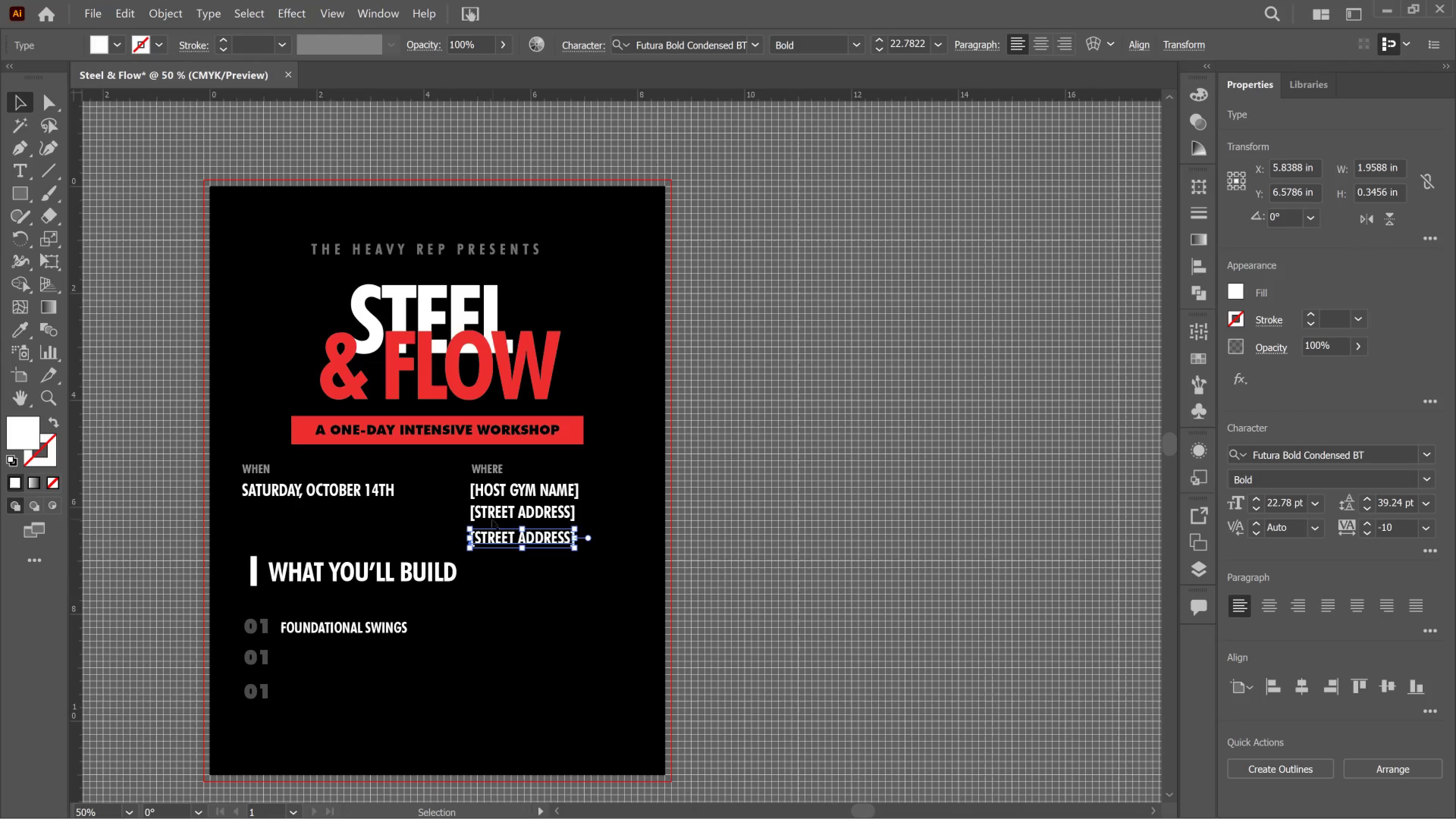 
key(Control+Z)
 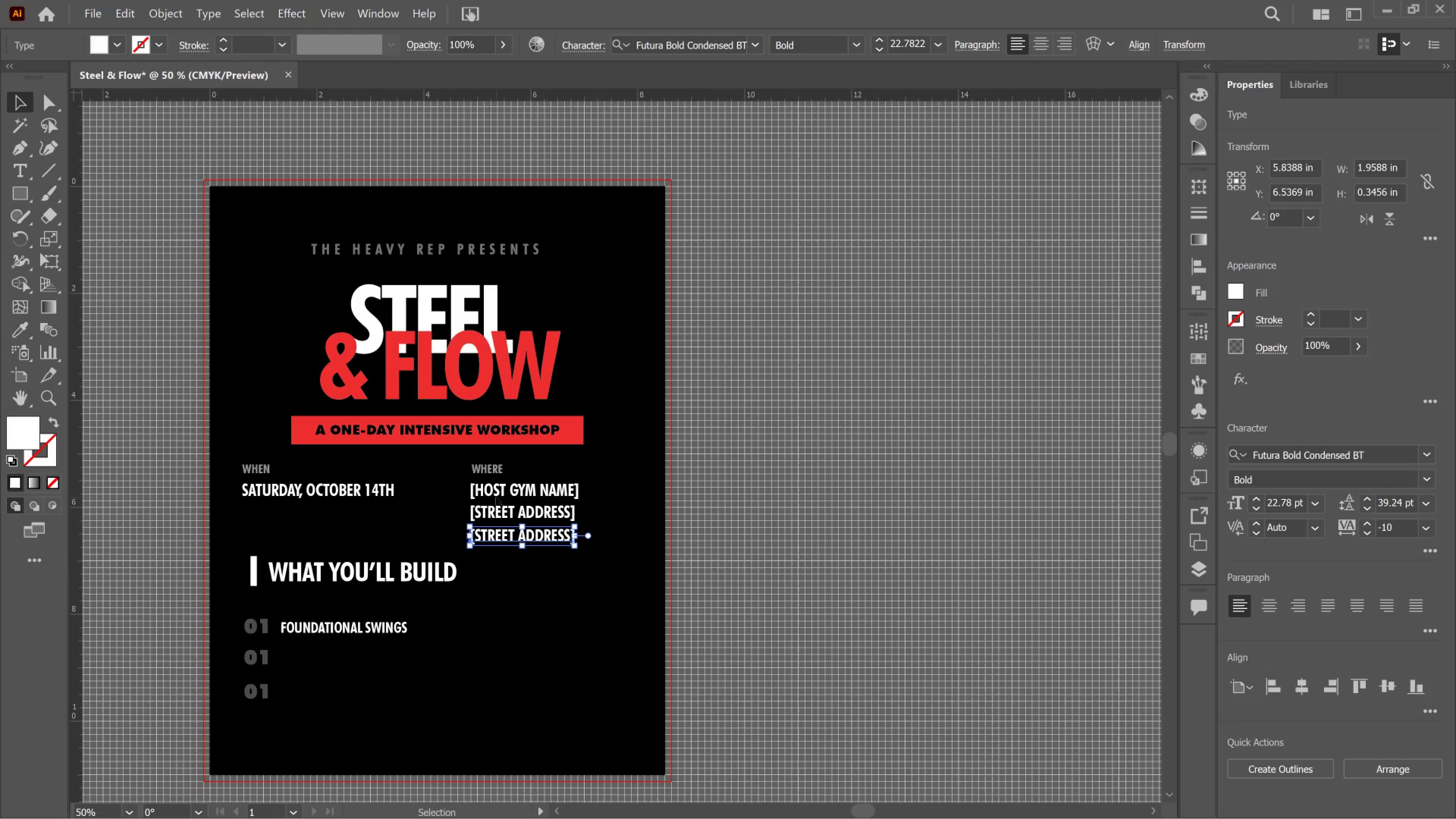 
hold_key(key=ShiftLeft, duration=0.94)
left_click([499, 506])
 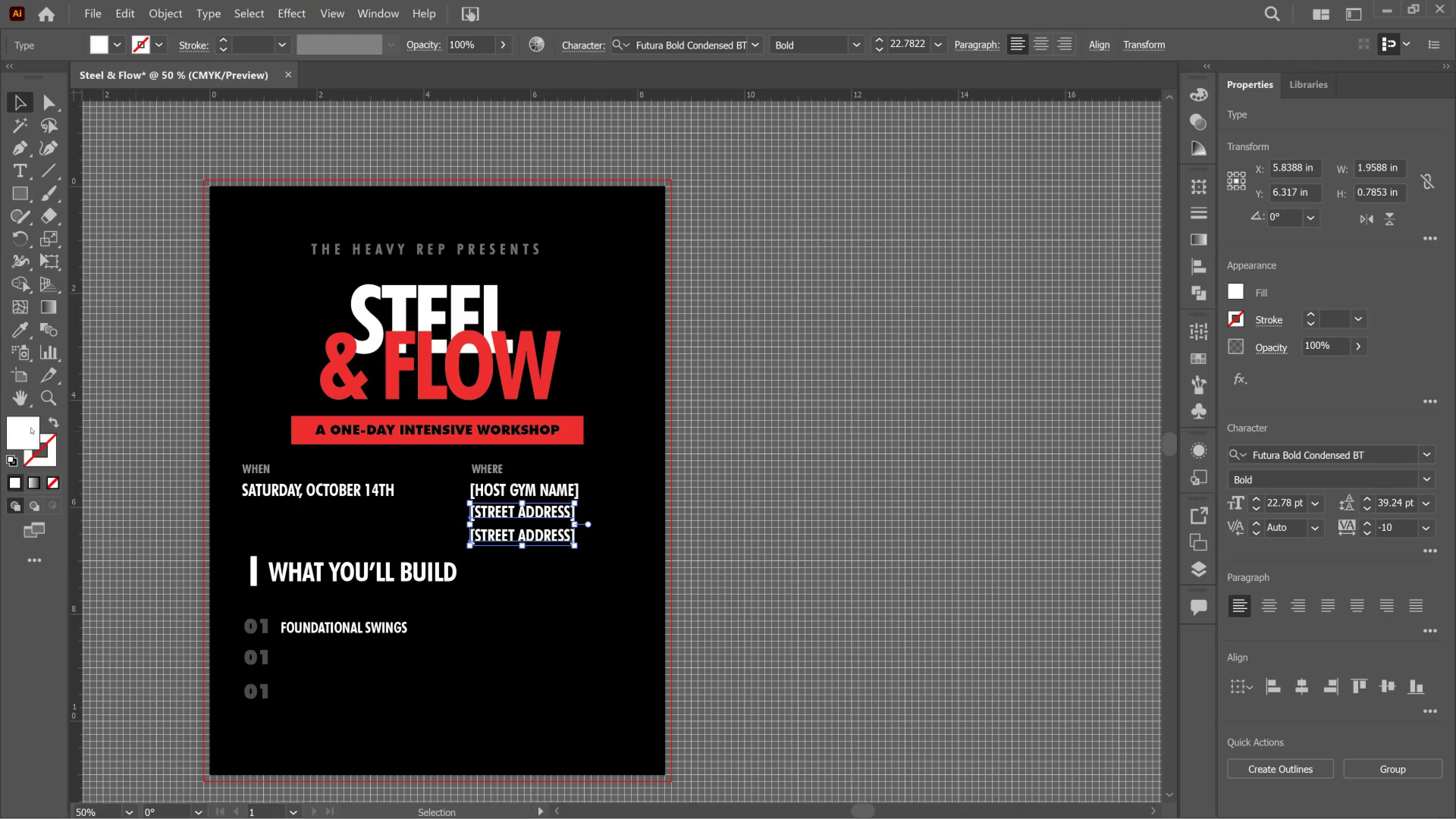 
double_click([30, 427])
 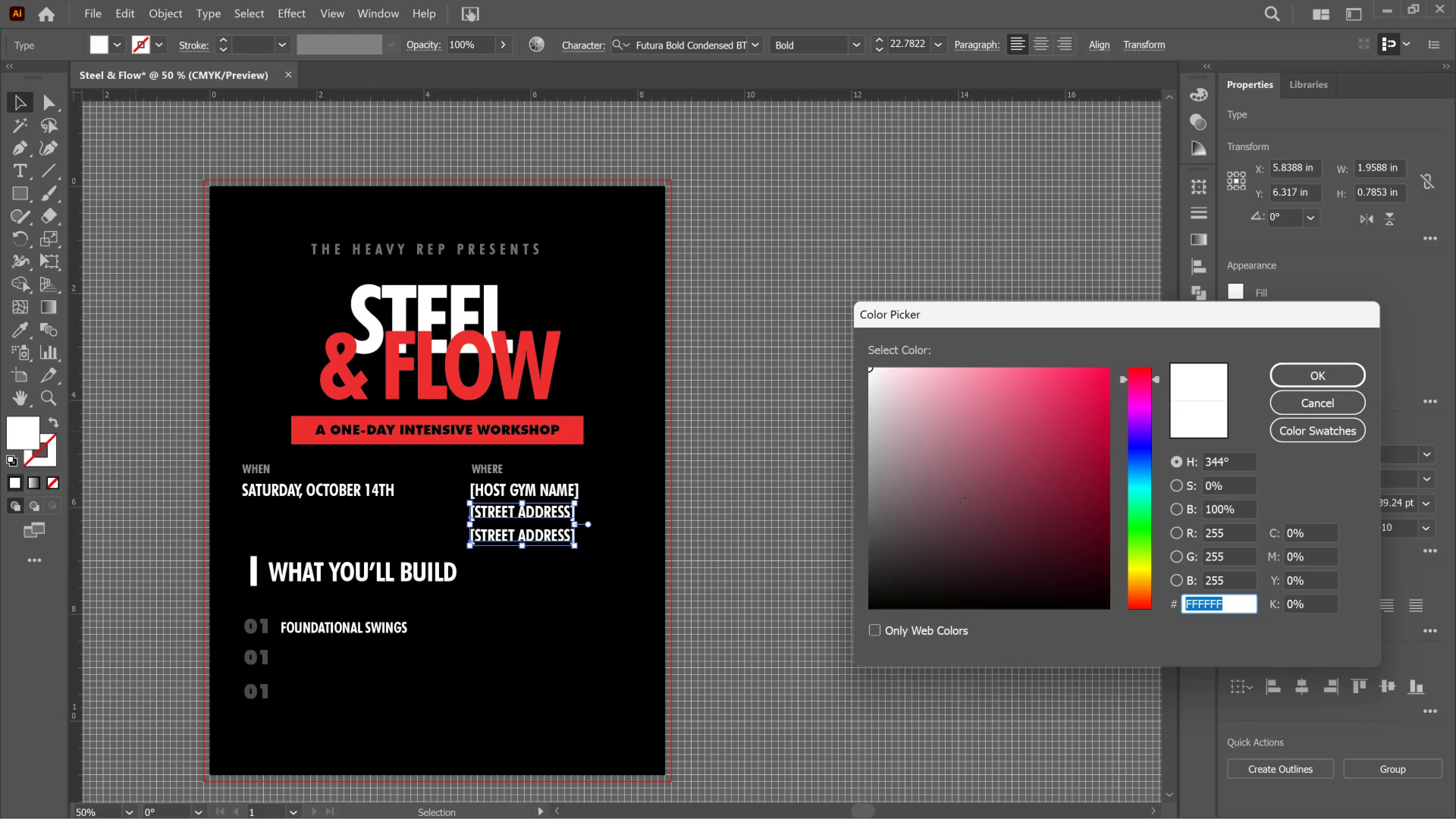 
left_click_drag(start_coordinate=[949, 482], to_coordinate=[786, 451])
 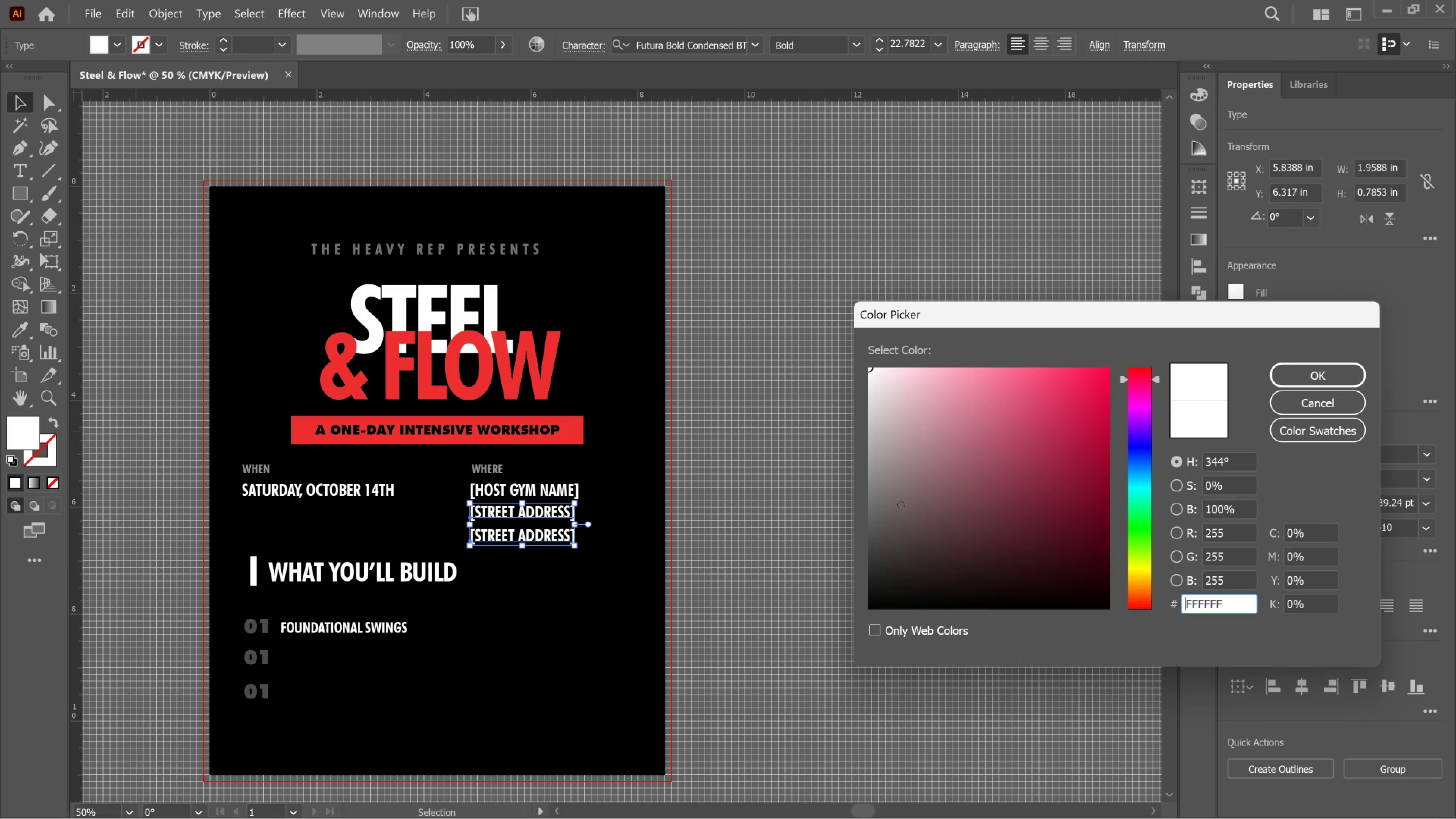 
left_click_drag(start_coordinate=[891, 471], to_coordinate=[842, 471])
 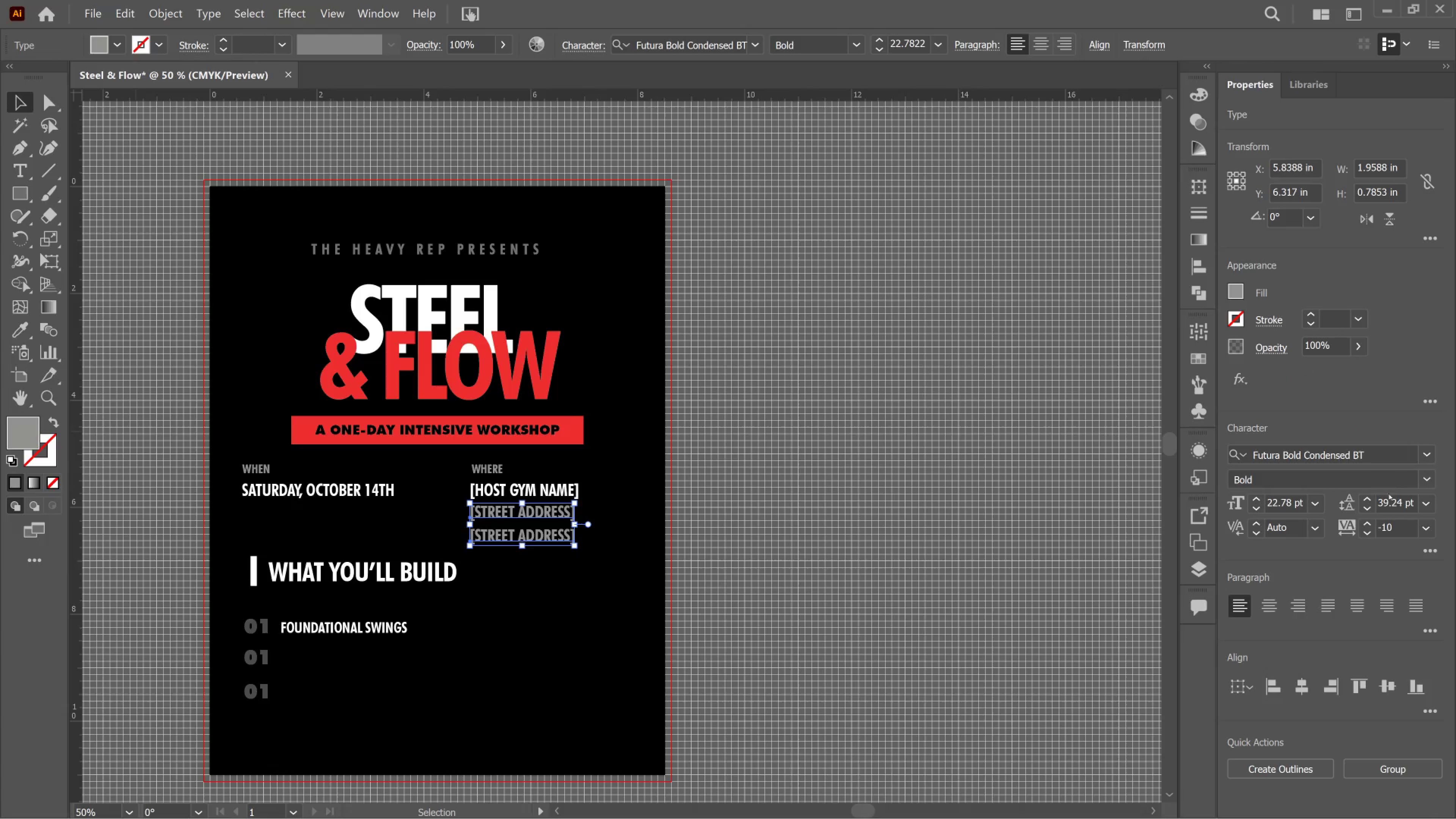 
left_click([1310, 501])
 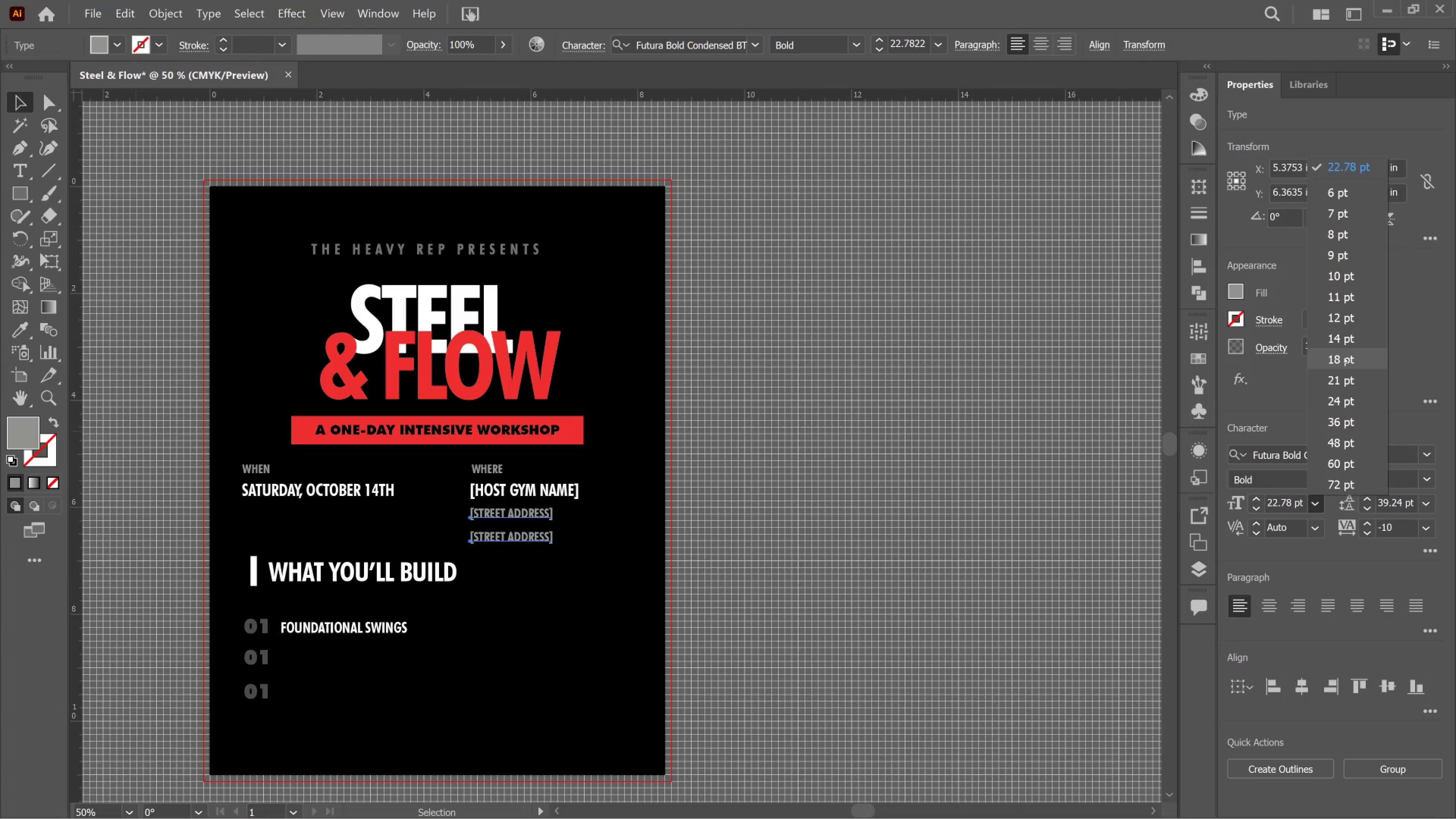 
wait(7.04)
 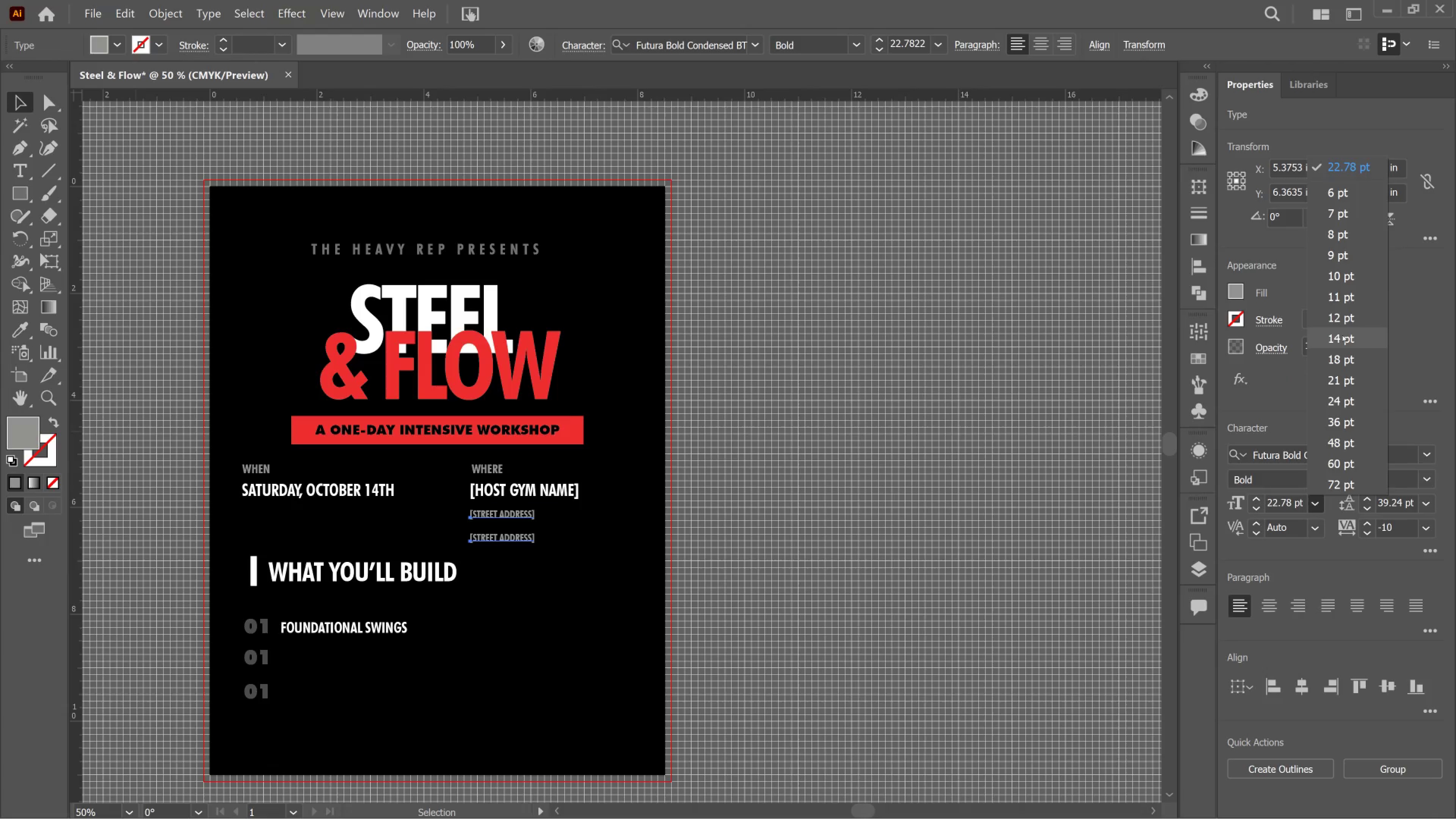 
left_click([1342, 357])
 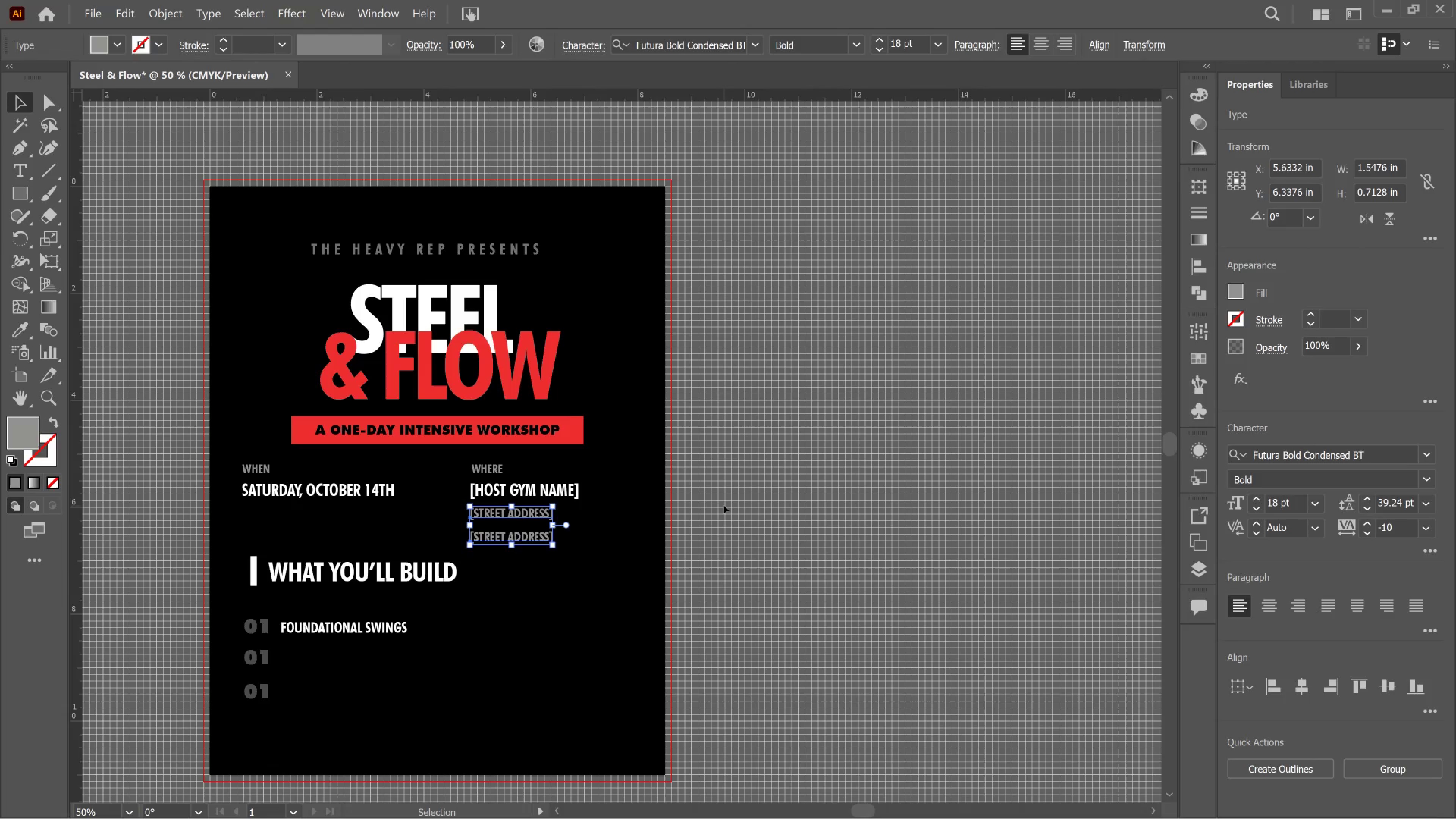 
left_click([724, 506])
 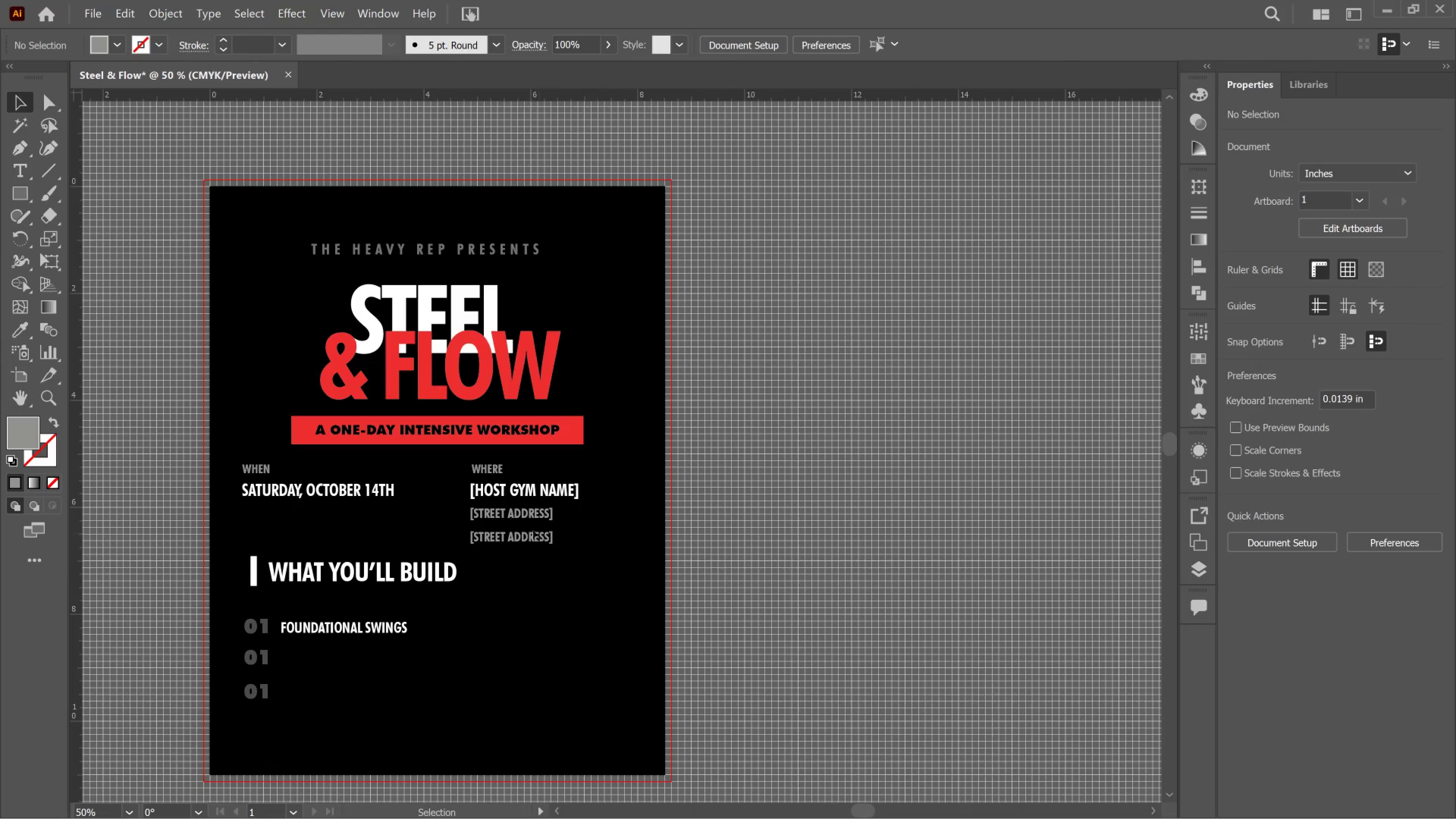 
left_click([531, 531])
 